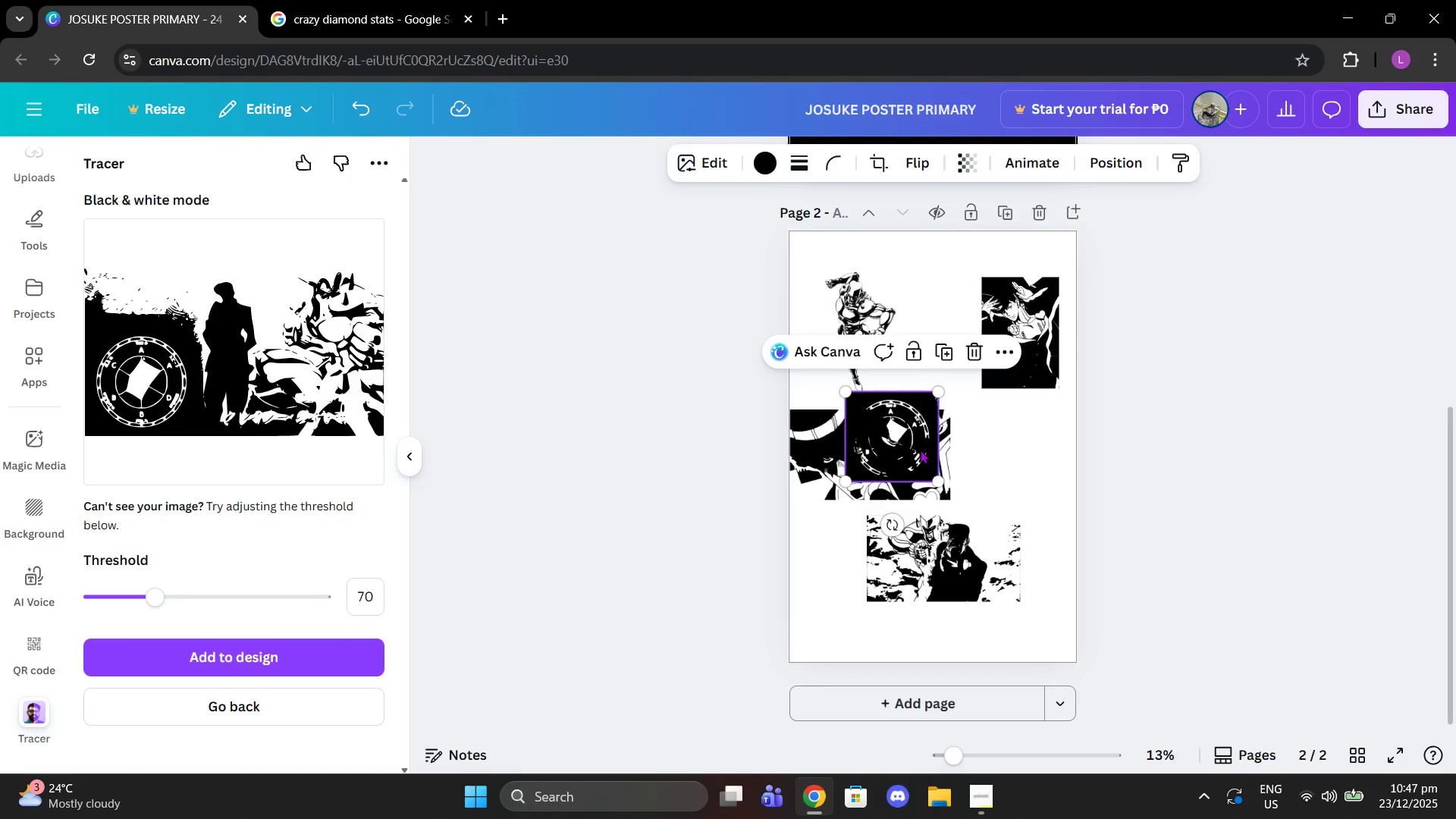 
left_click_drag(start_coordinate=[908, 444], to_coordinate=[1030, 457])
 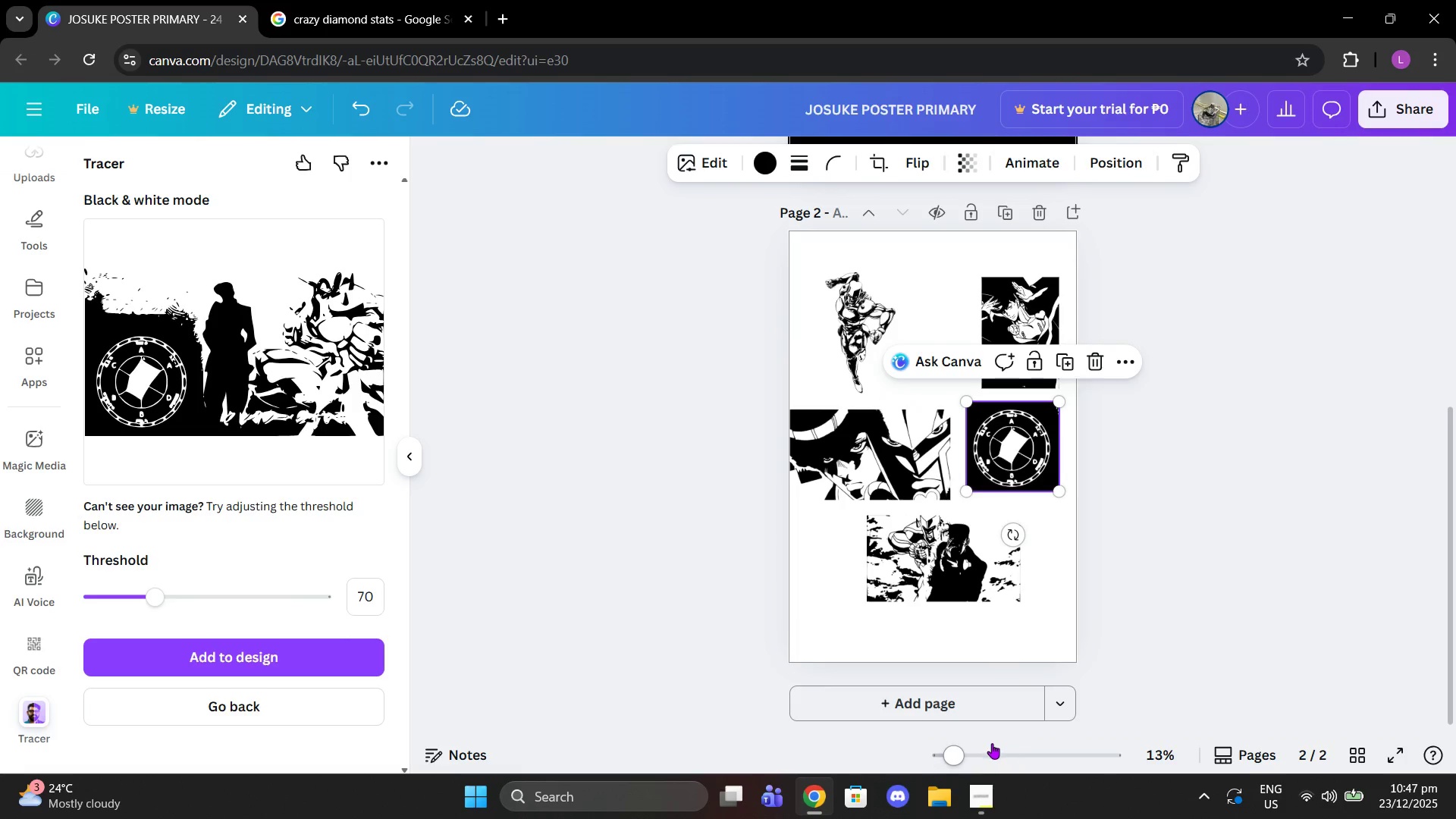 
left_click_drag(start_coordinate=[974, 751], to_coordinate=[983, 740])
 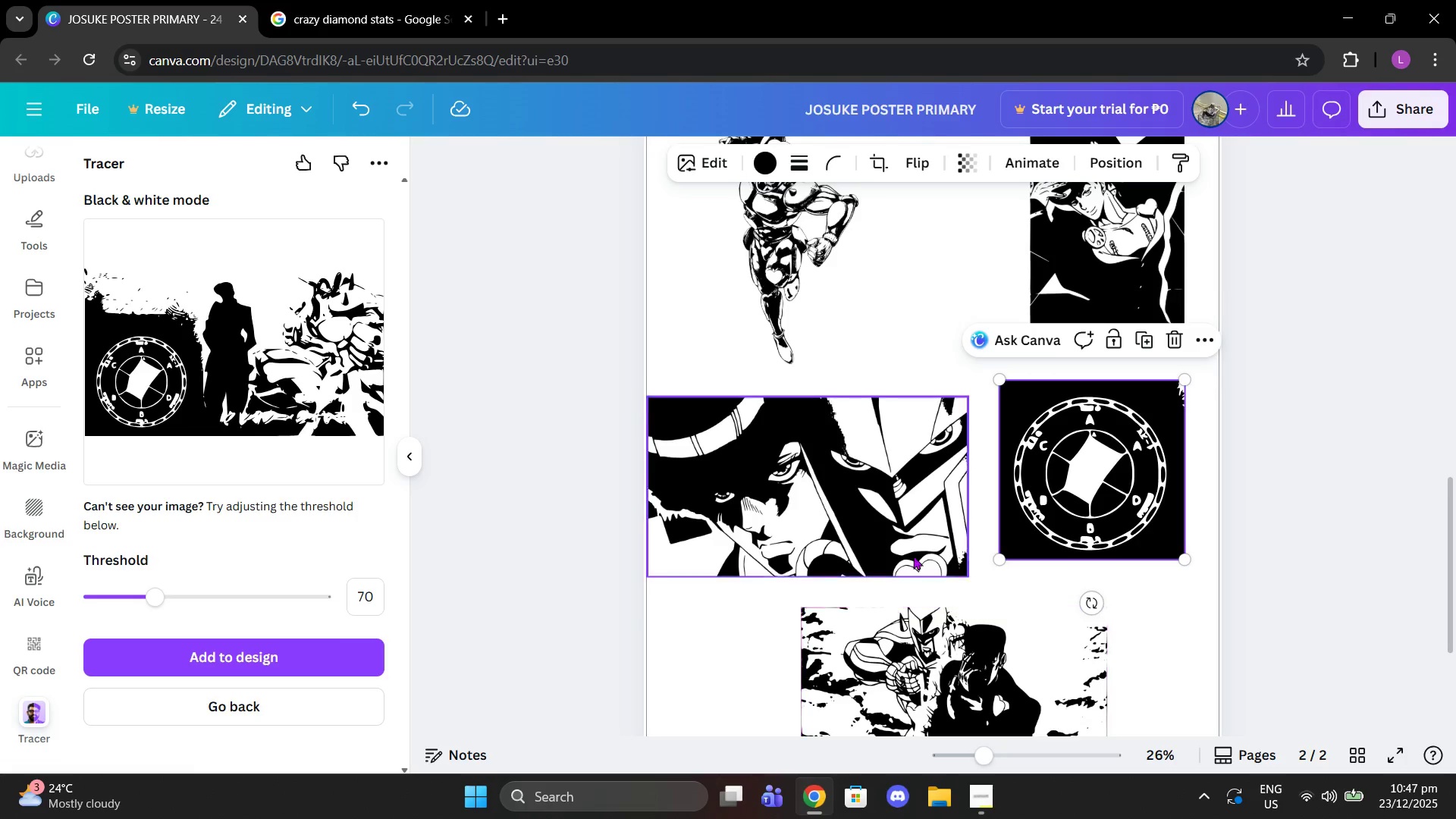 
left_click_drag(start_coordinate=[913, 556], to_coordinate=[918, 556])
 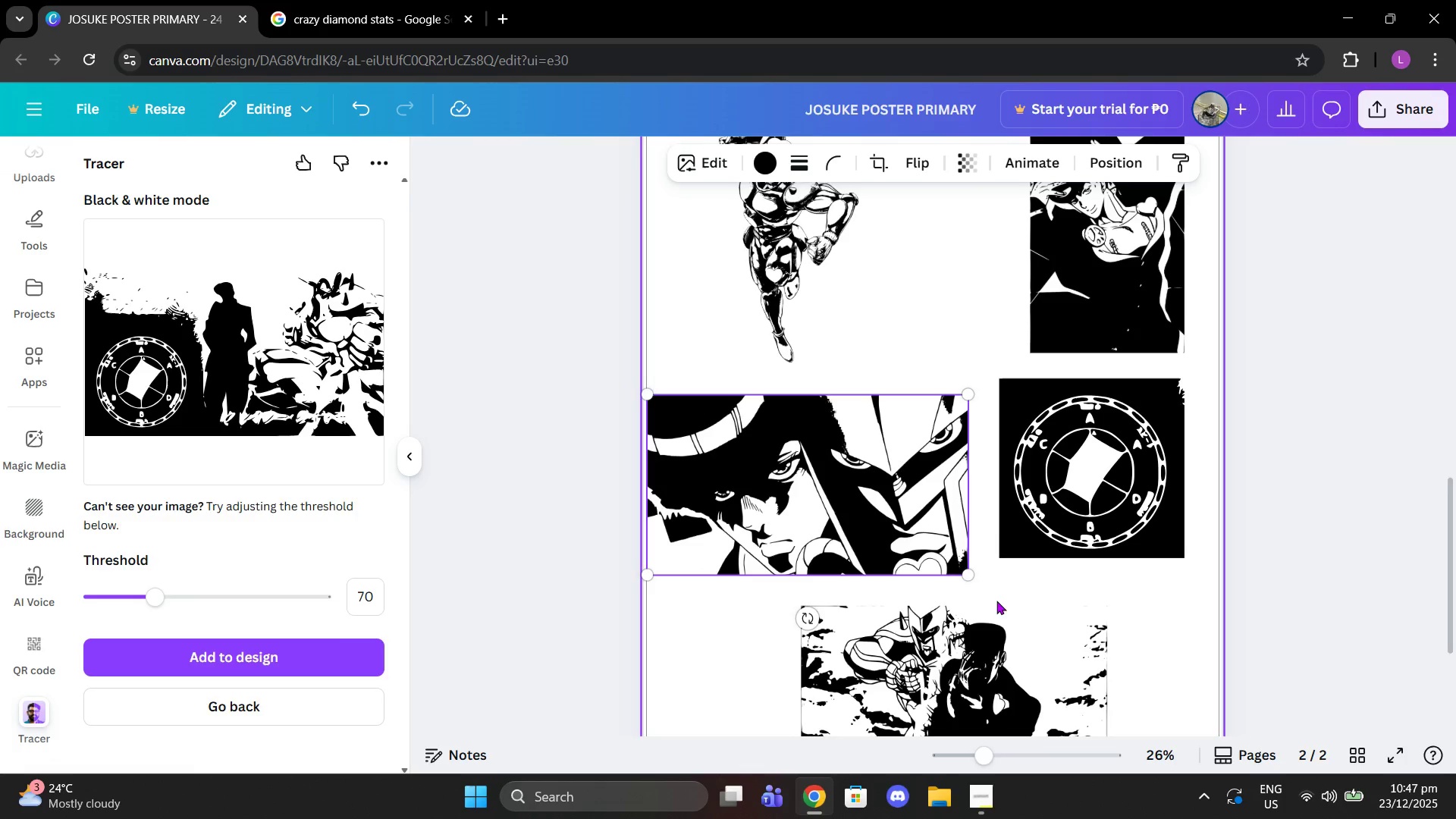 
scroll: coordinate [983, 590], scroll_direction: up, amount: 1.0
 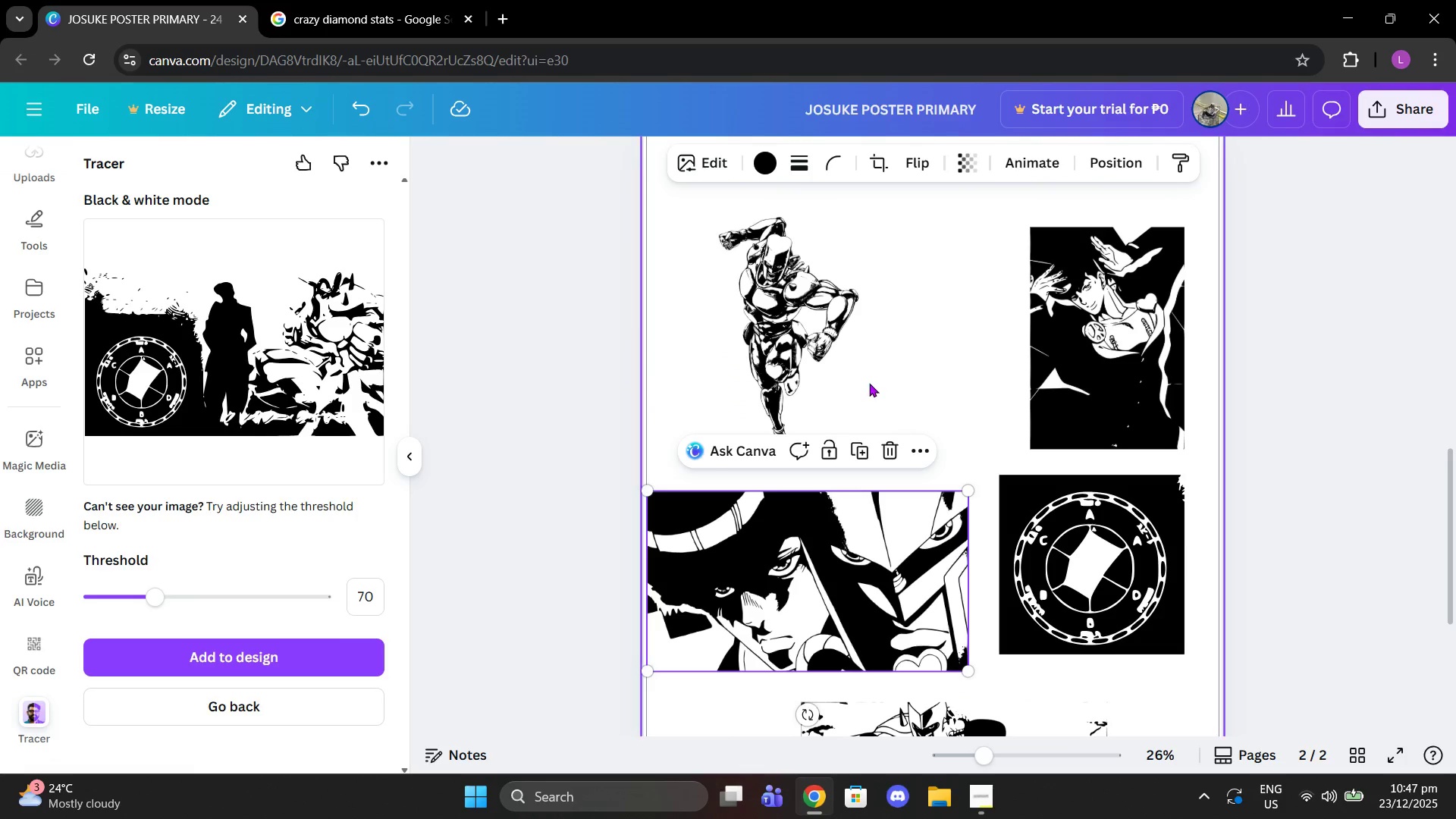 
left_click([869, 383])
 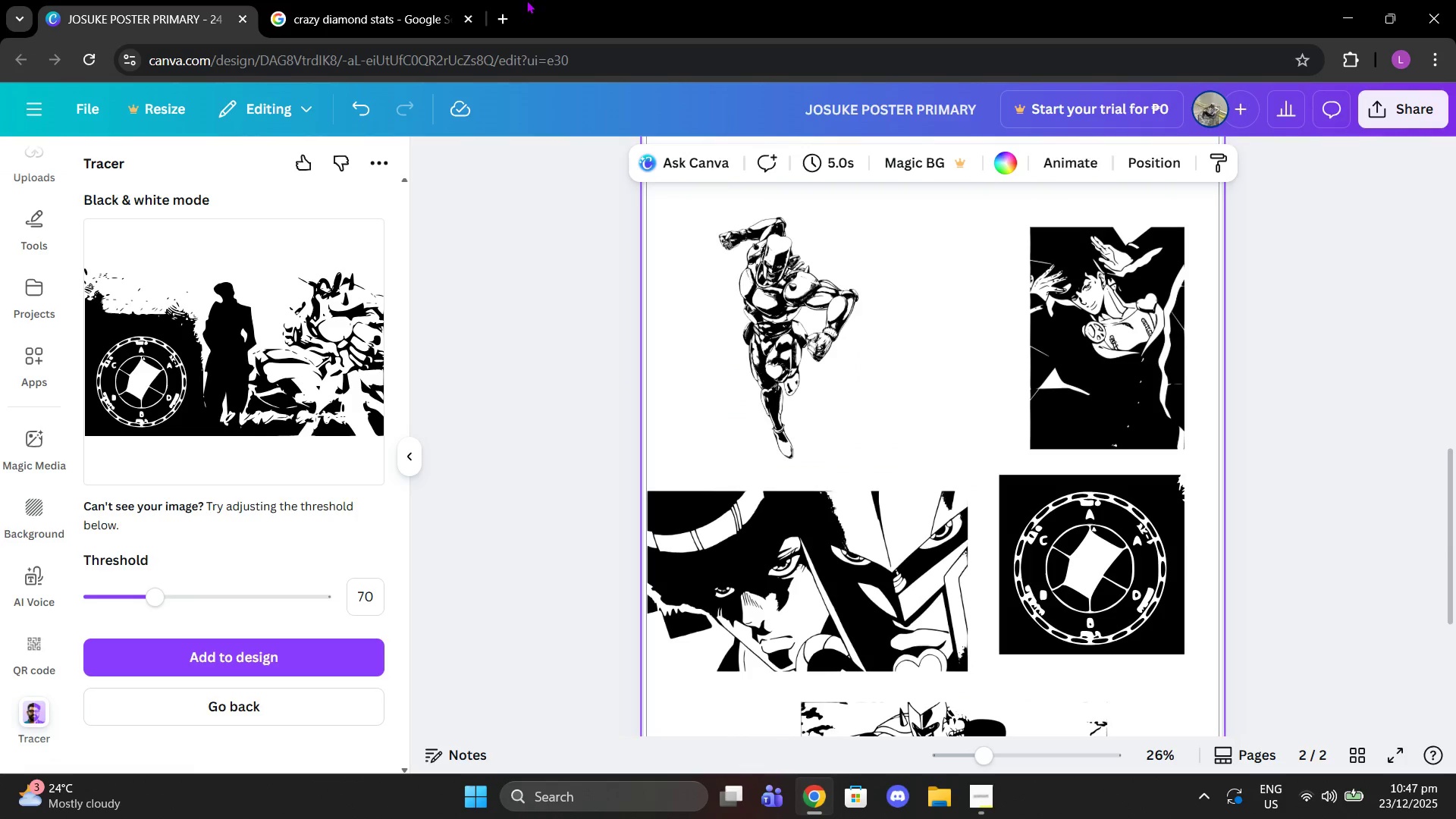 
left_click([392, 0])
 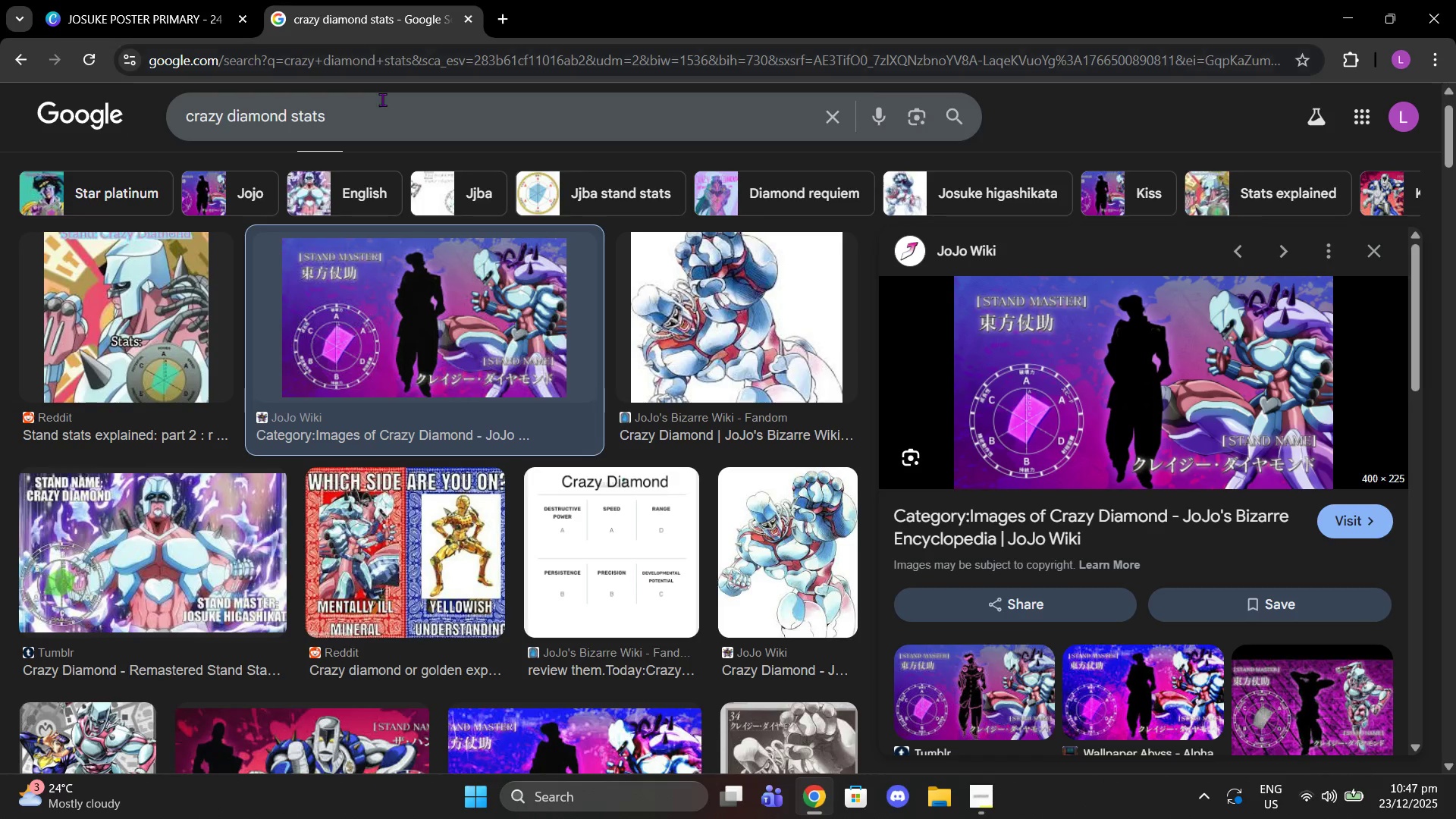 
left_click_drag(start_coordinate=[382, 99], to_coordinate=[0, 127])
 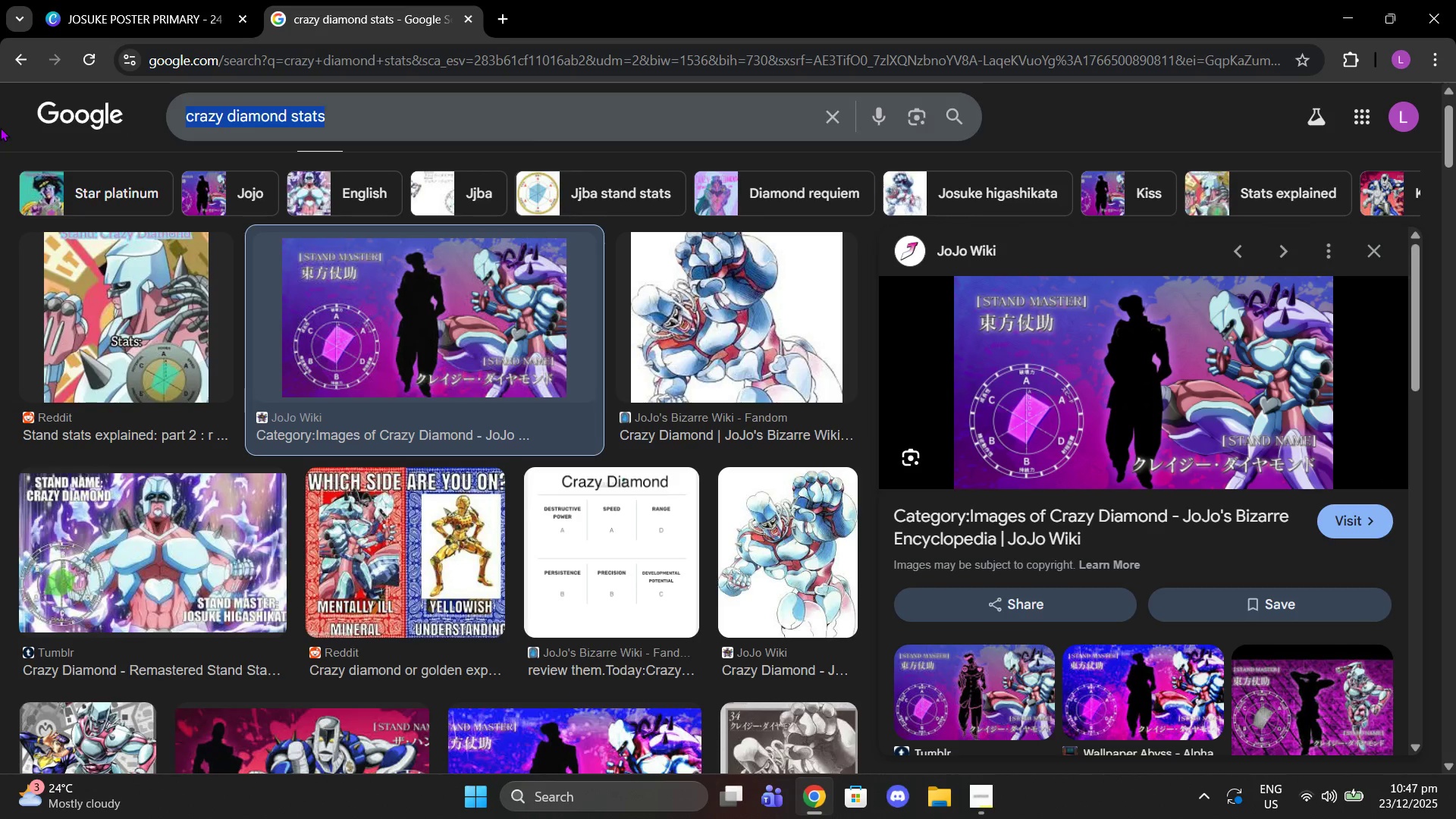 
type(josuke jojo diamond is unbreakab;le)
key(Backspace)
key(Backspace)
key(Backspace)
type(le)
 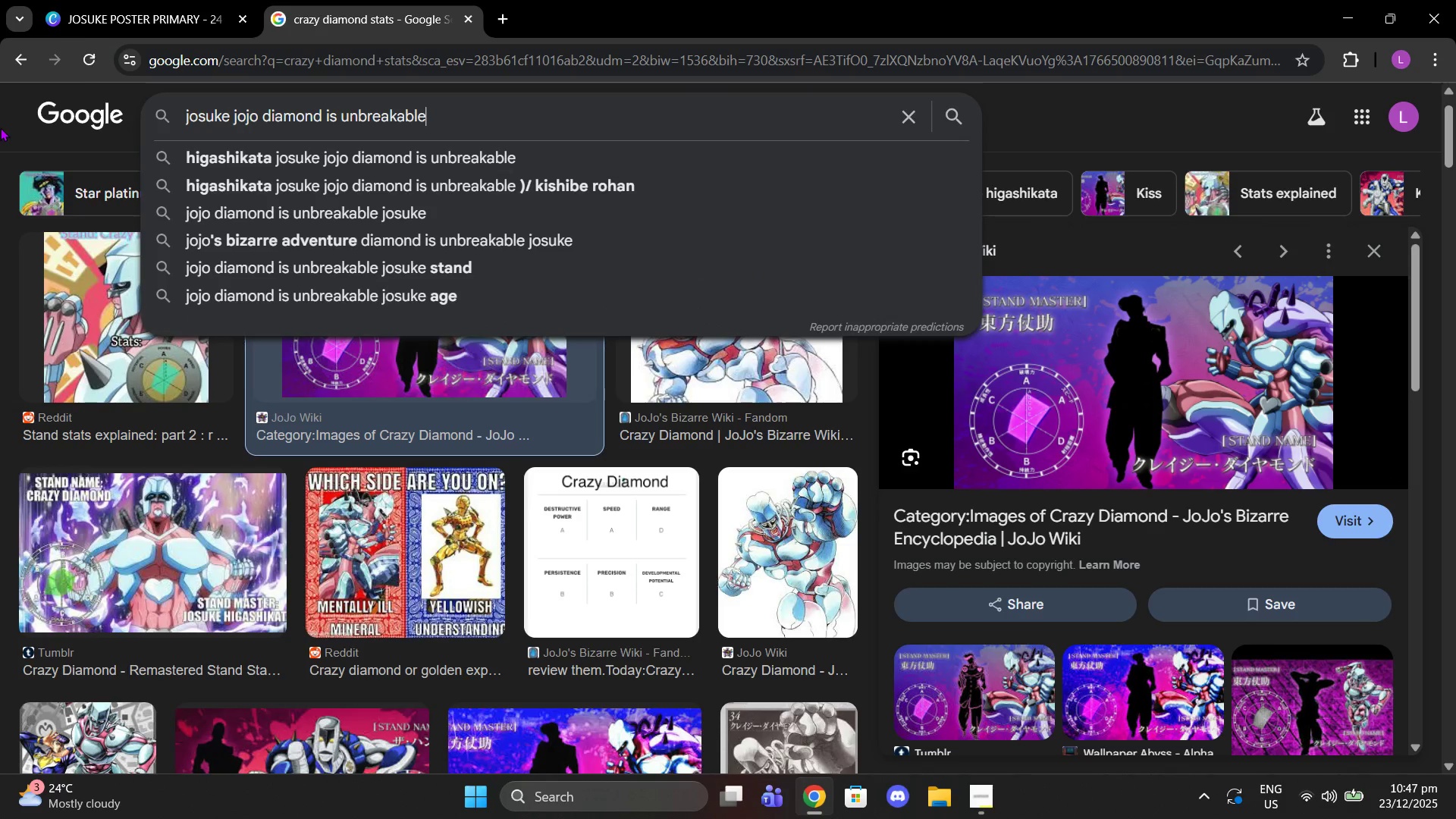 
key(Enter)
 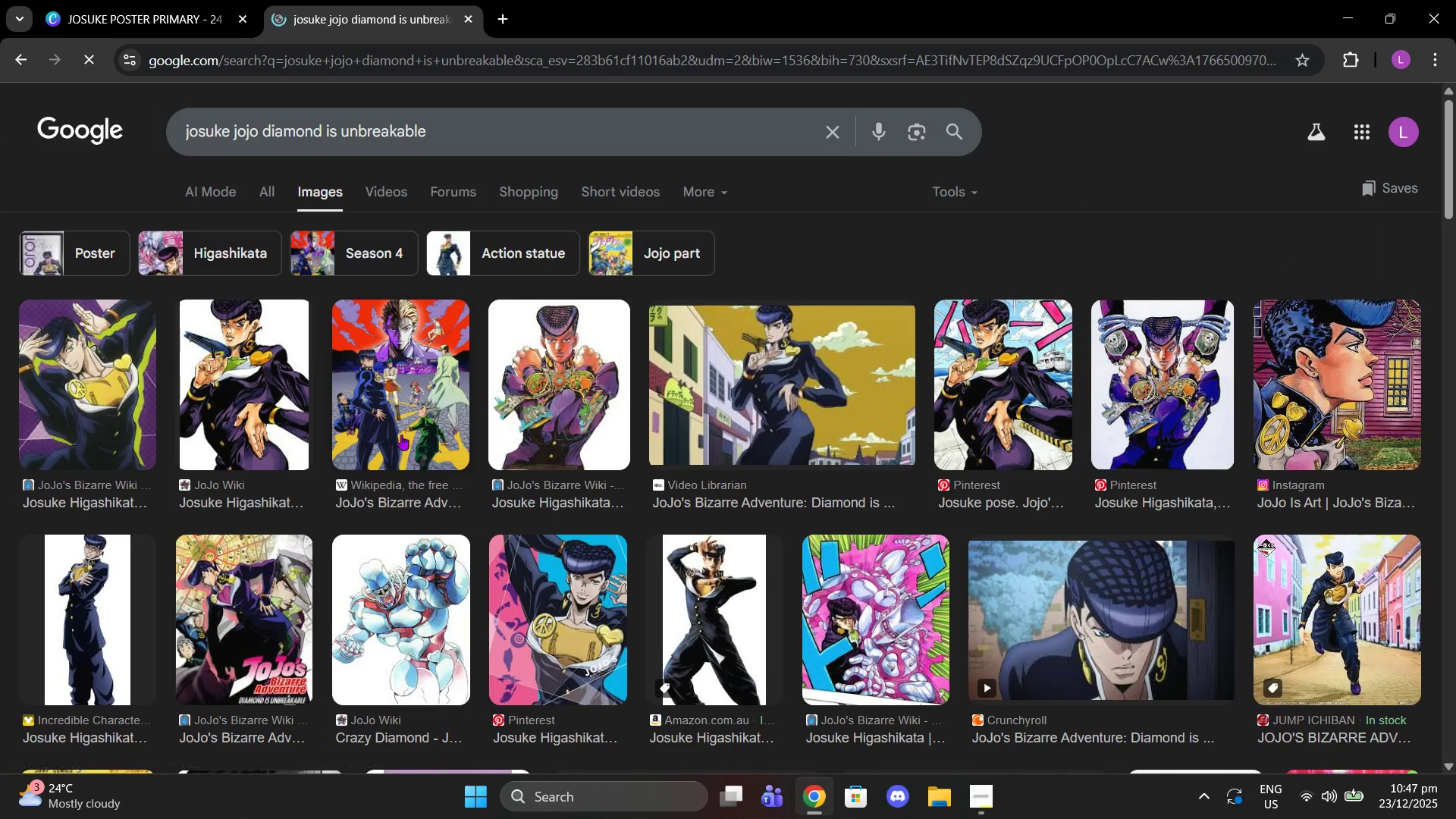 
left_click([847, 397])
 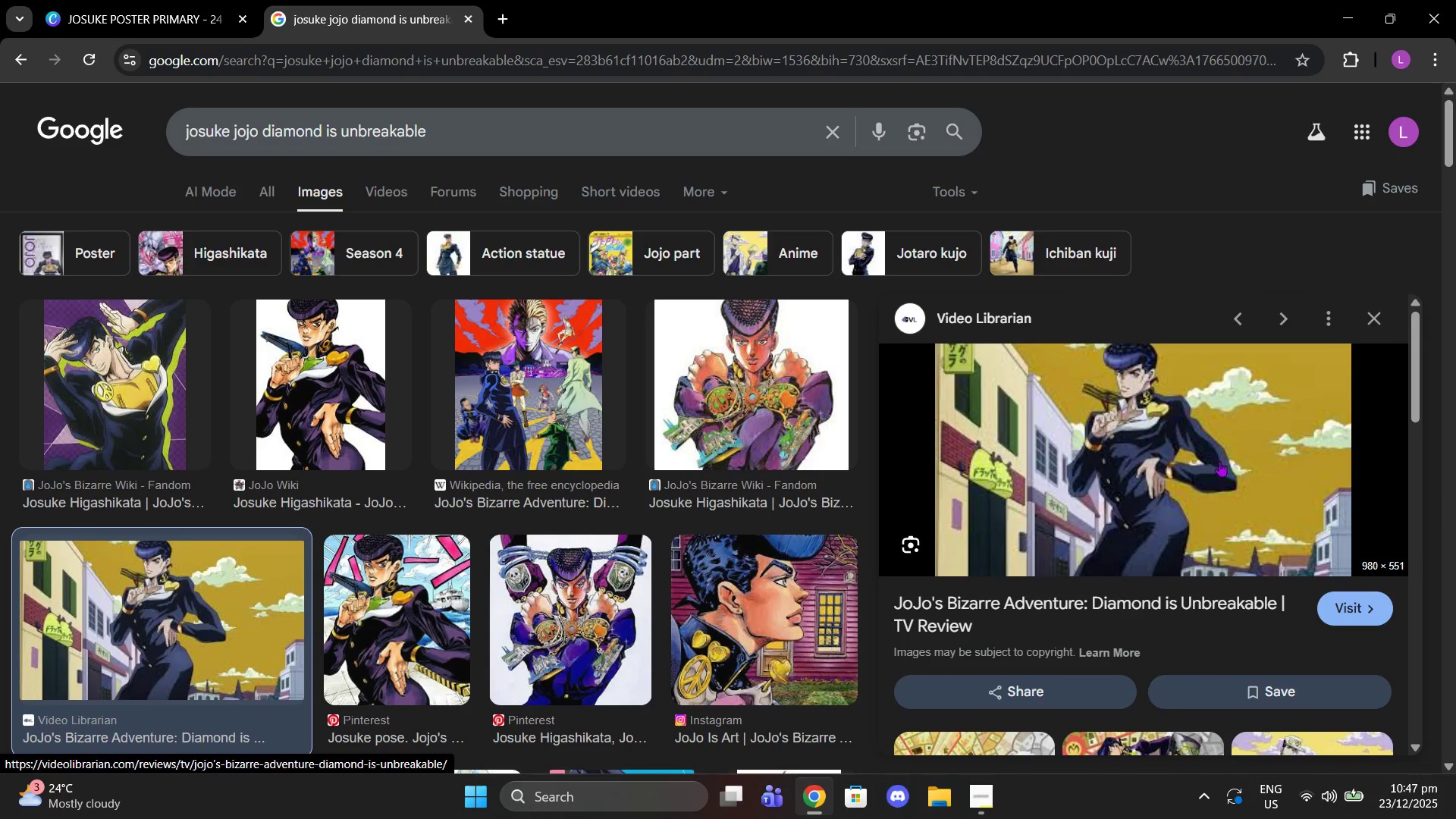 
left_click([585, 611])
 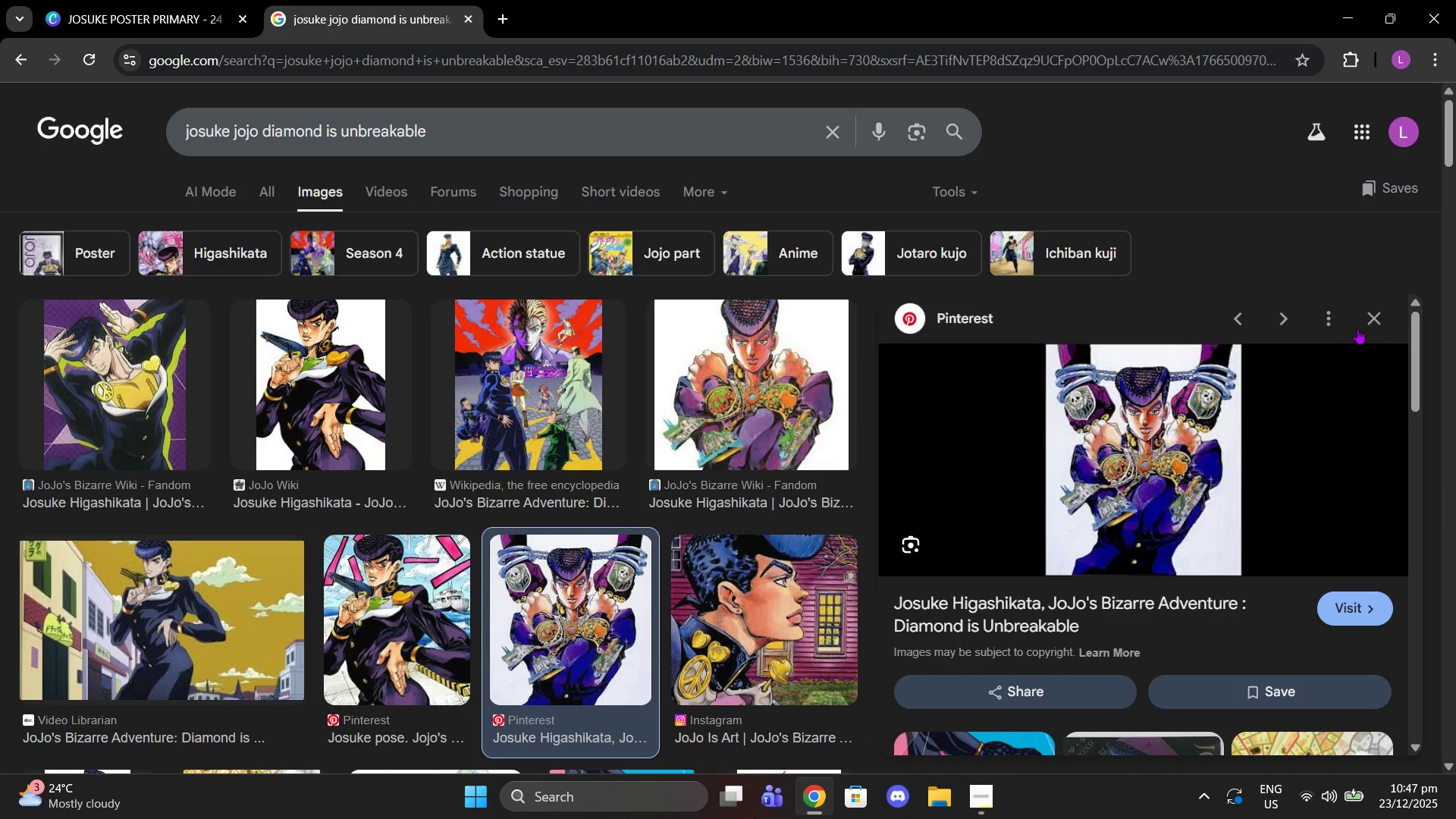 
left_click([1376, 322])
 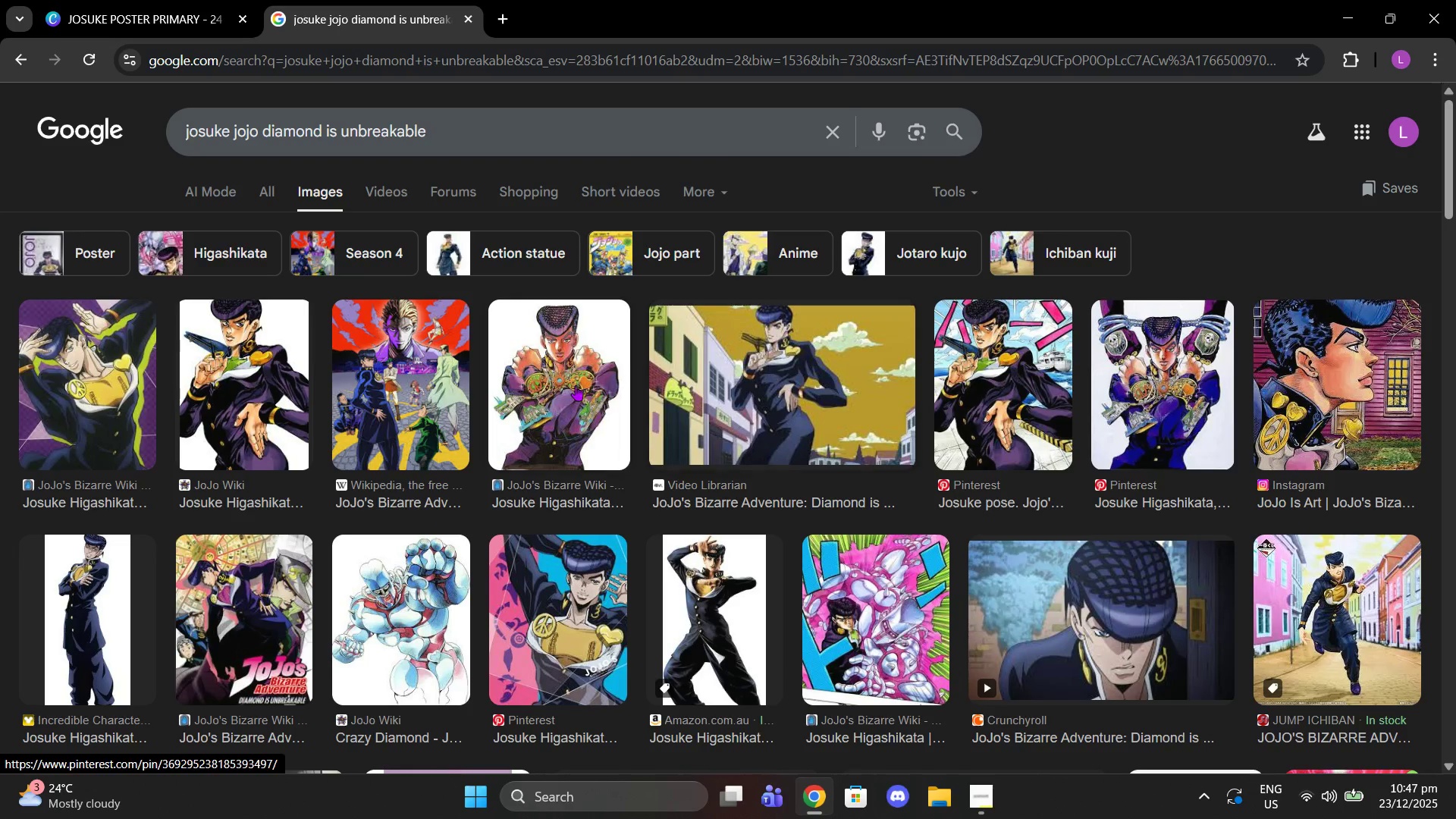 
wait(5.12)
 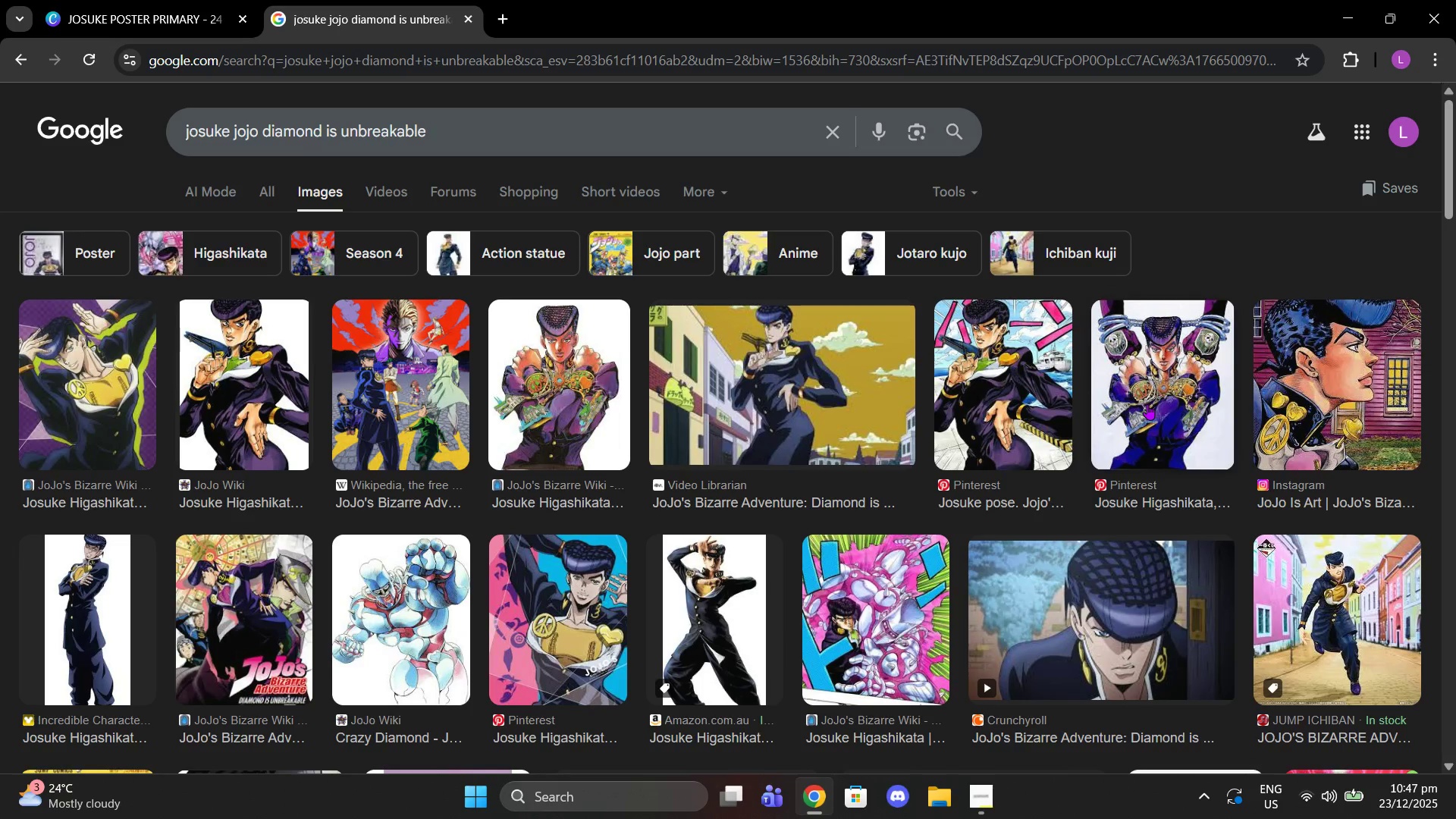 
left_click([553, 397])
 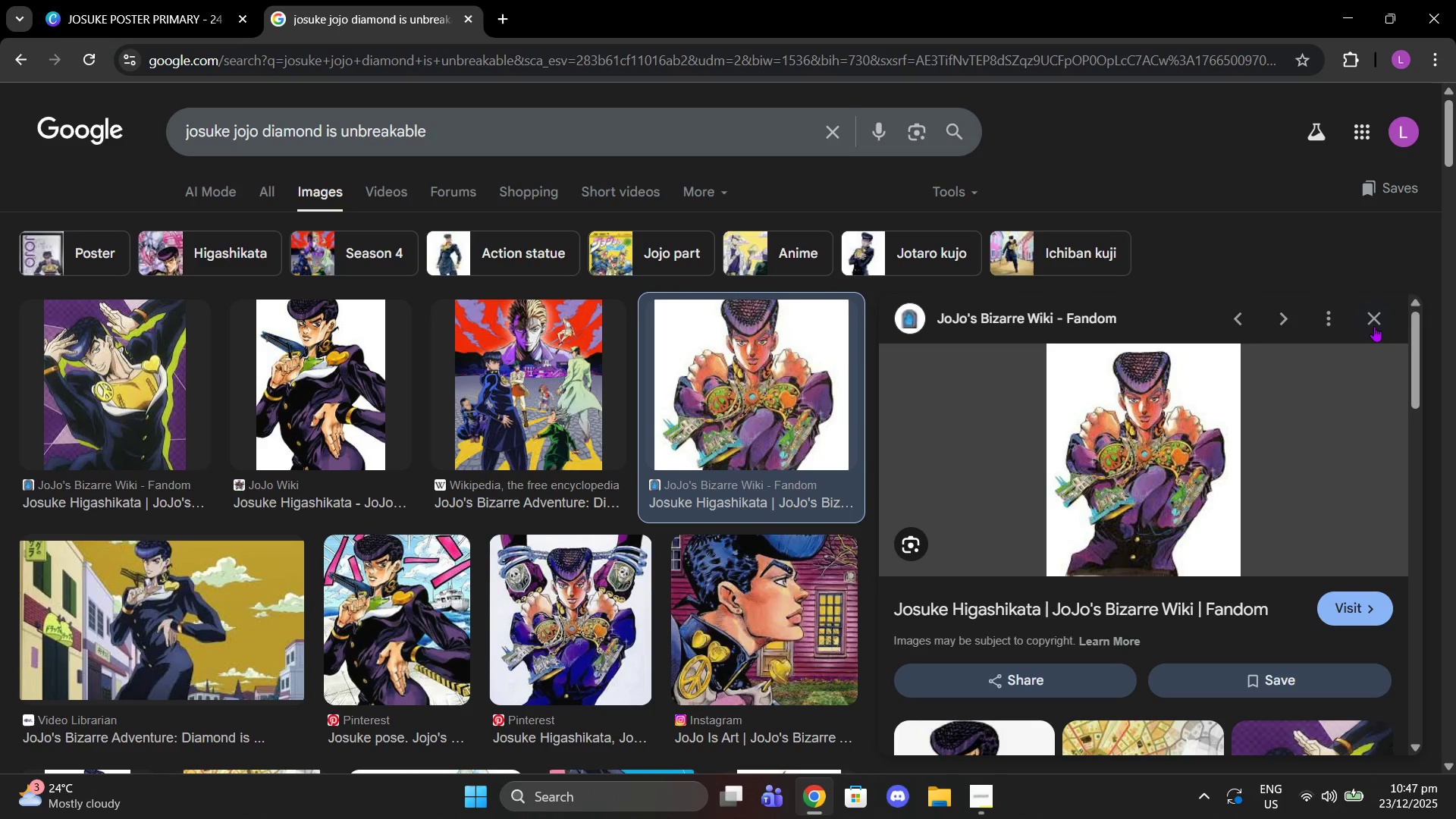 
left_click([1374, 326])
 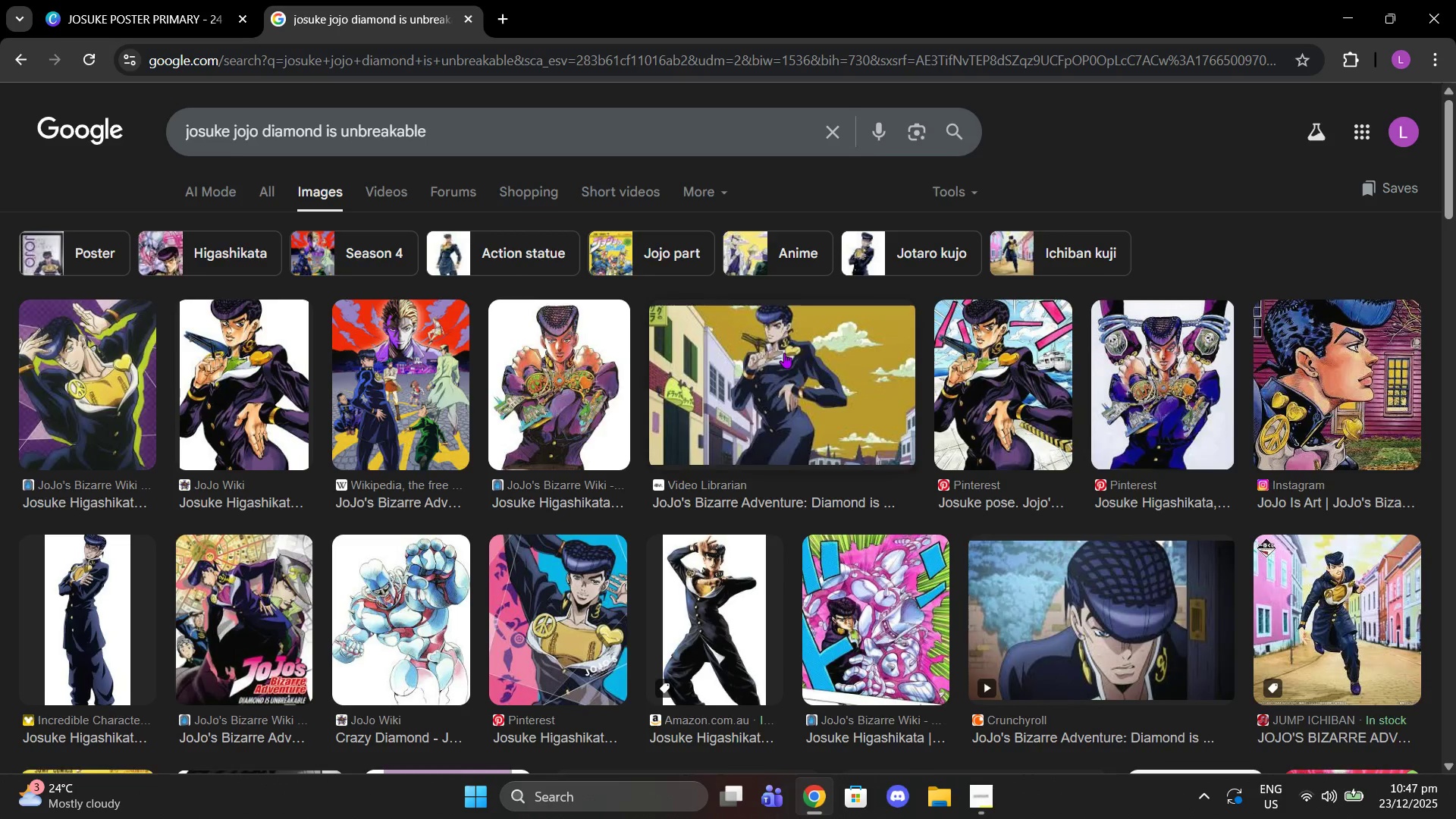 
scroll: coordinate [786, 366], scroll_direction: down, amount: 11.0
 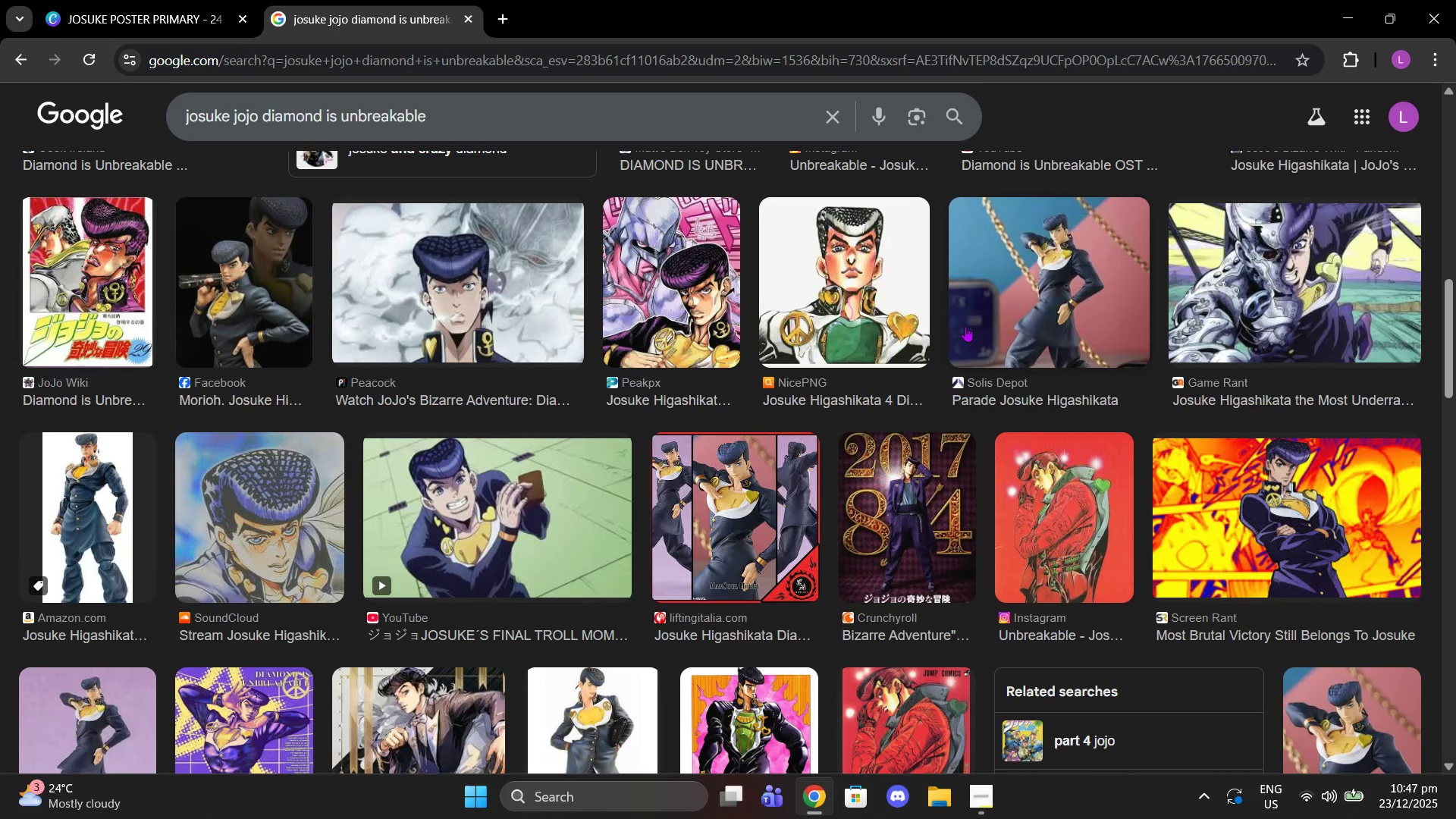 
left_click([651, 303])
 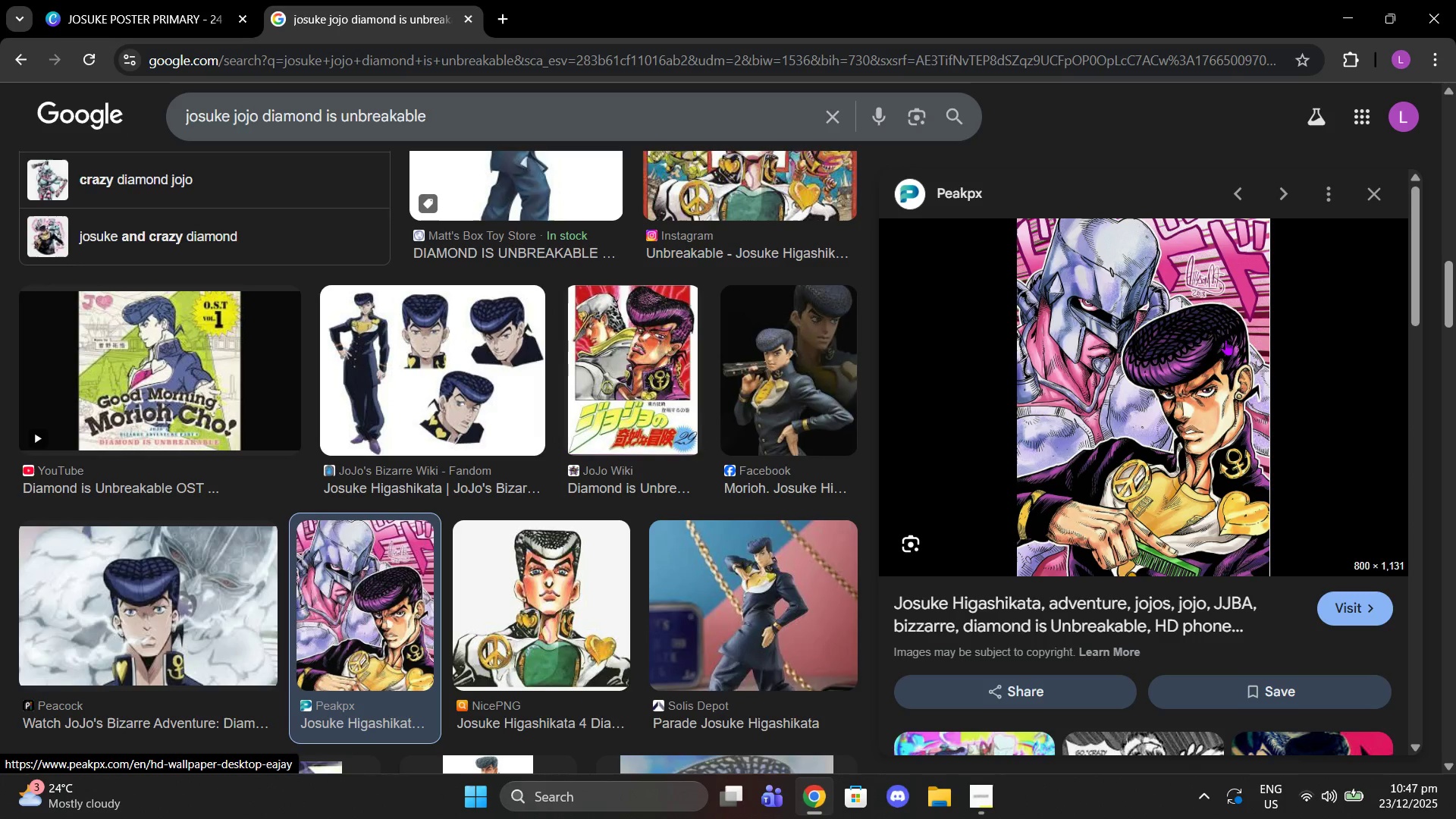 
left_click([1372, 207])
 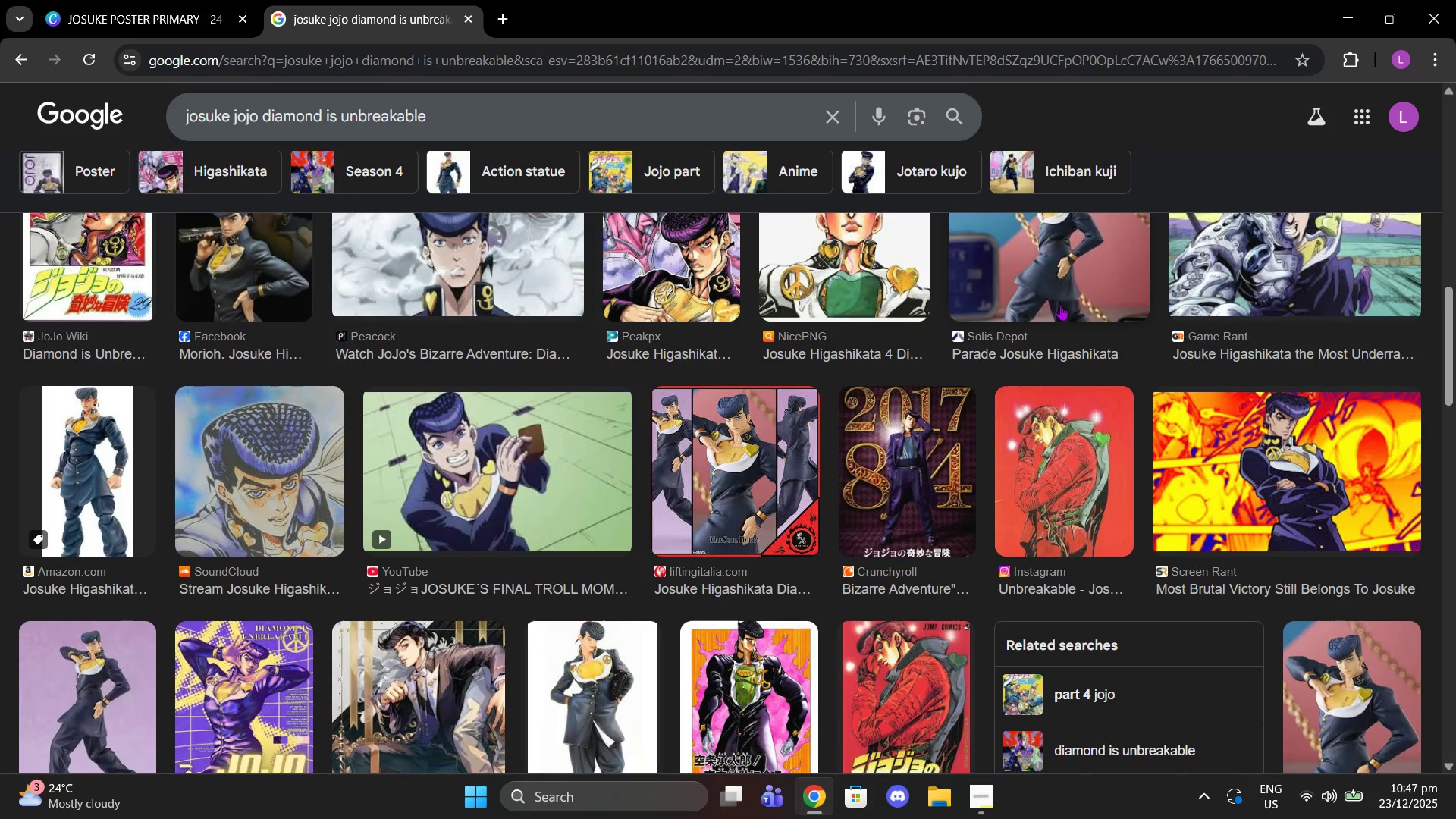 
scroll: coordinate [641, 443], scroll_direction: down, amount: 10.0
 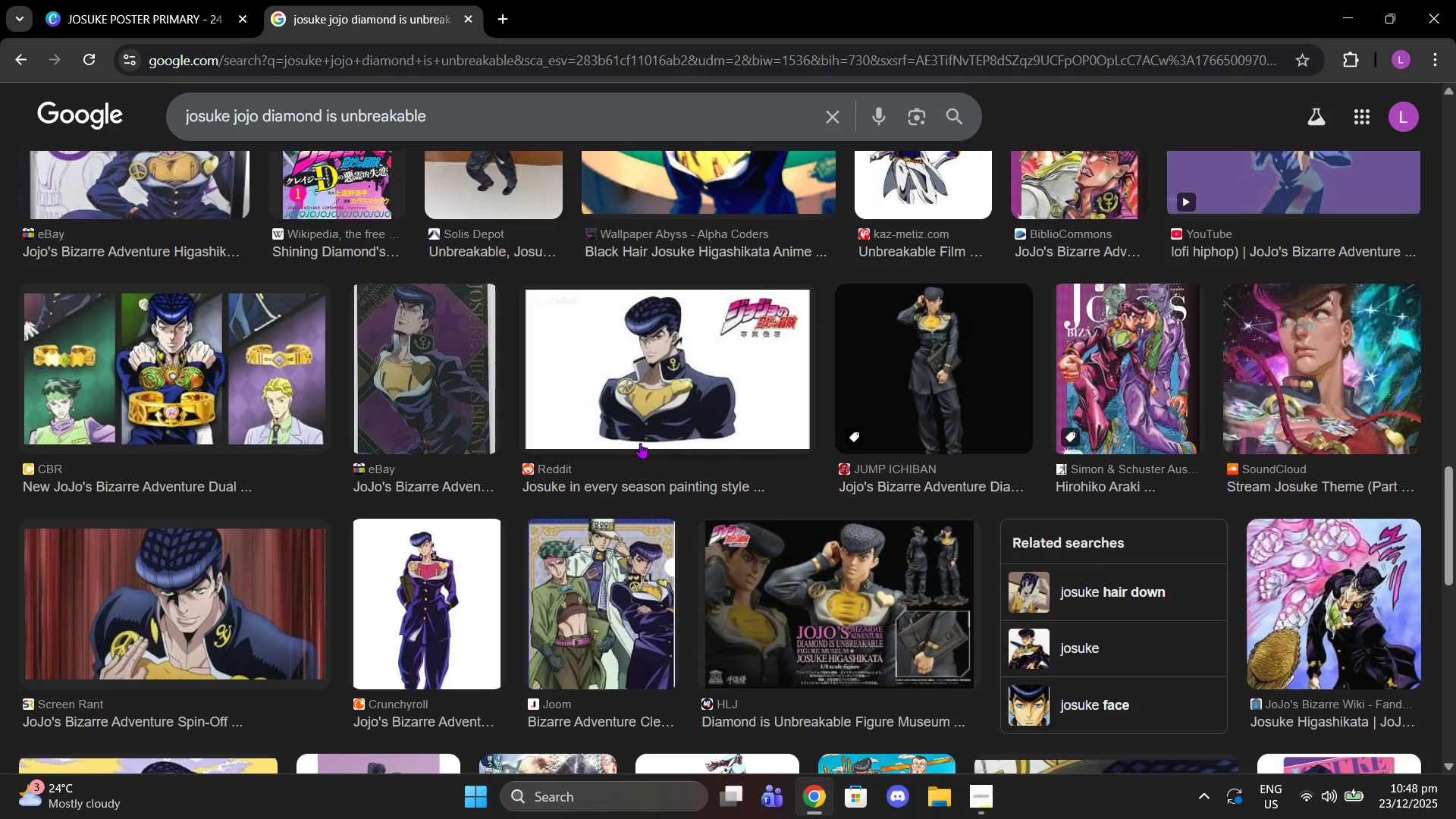 
scroll: coordinate [585, 438], scroll_direction: down, amount: 8.0
 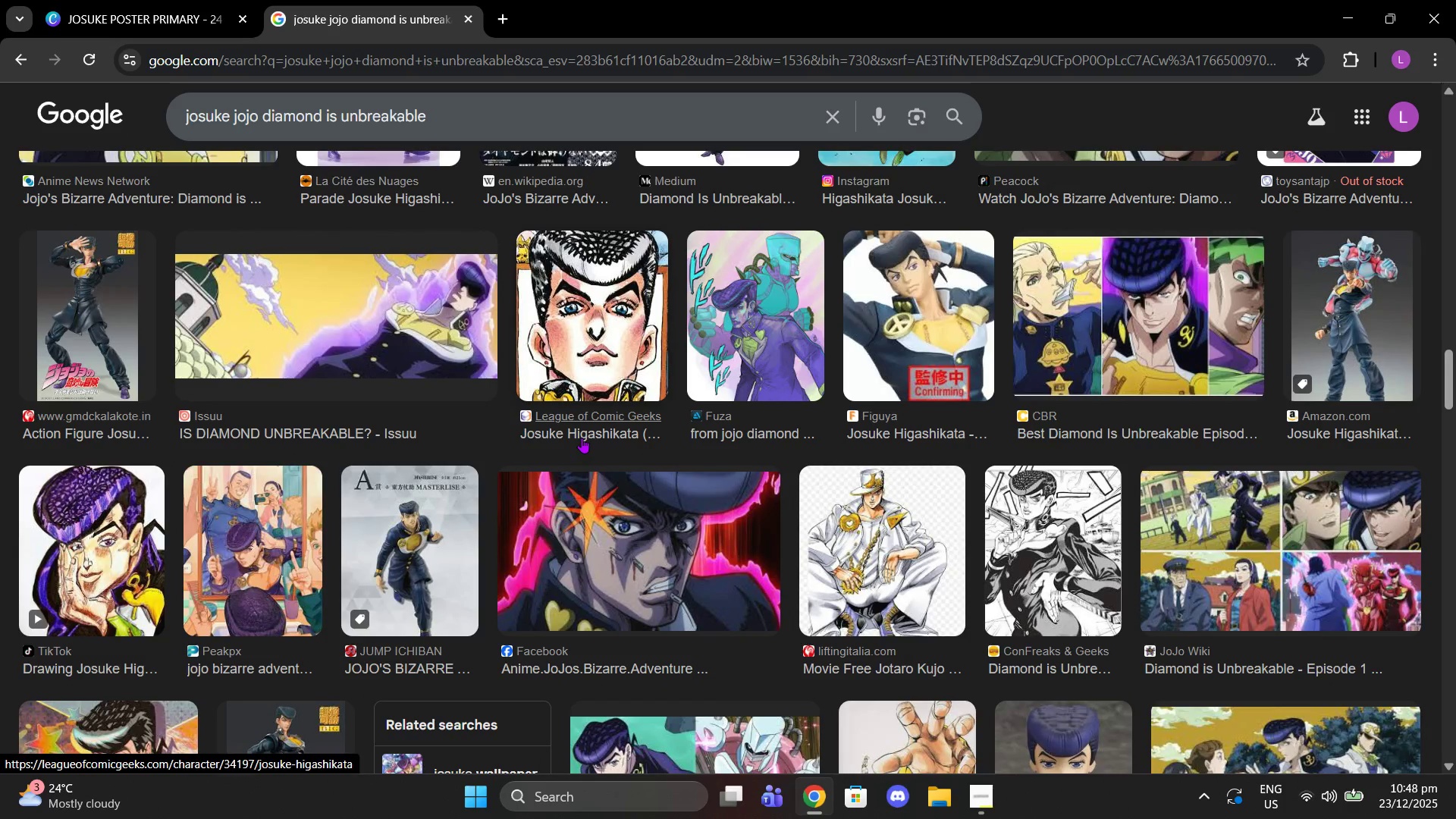 
scroll: coordinate [582, 438], scroll_direction: up, amount: 25.0
 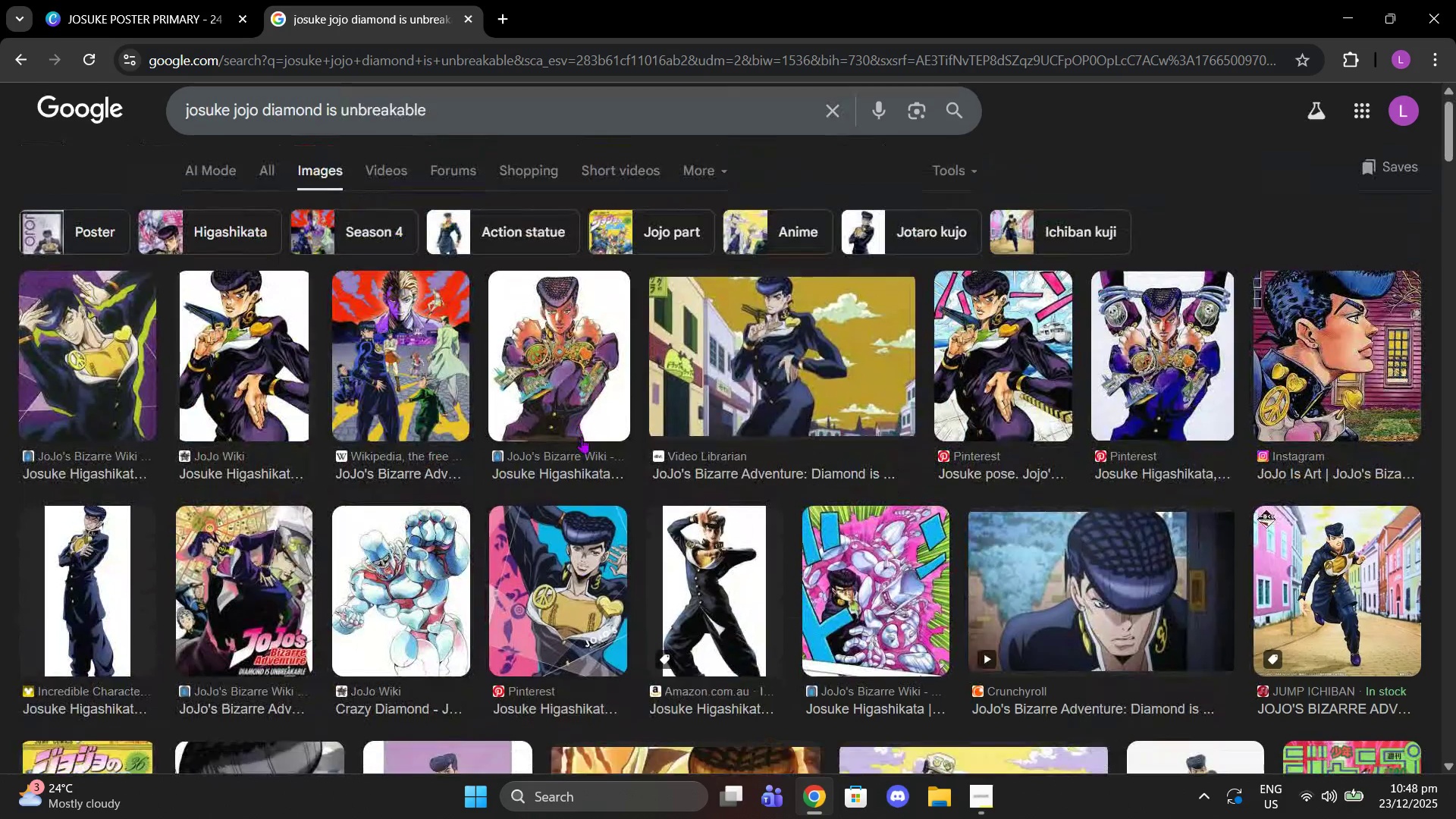 
scroll: coordinate [582, 438], scroll_direction: down, amount: 6.0
 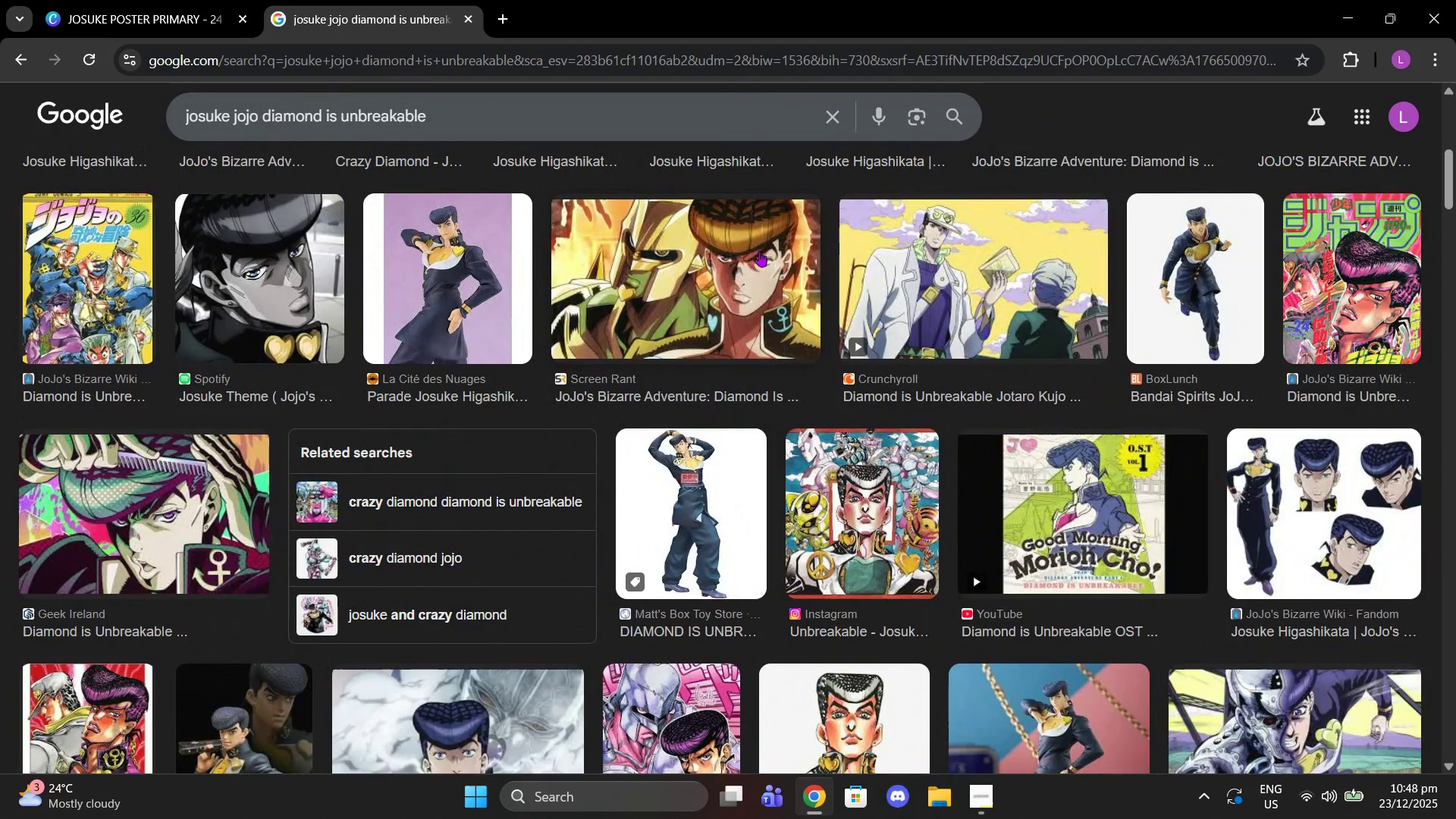 
left_click([759, 244])
 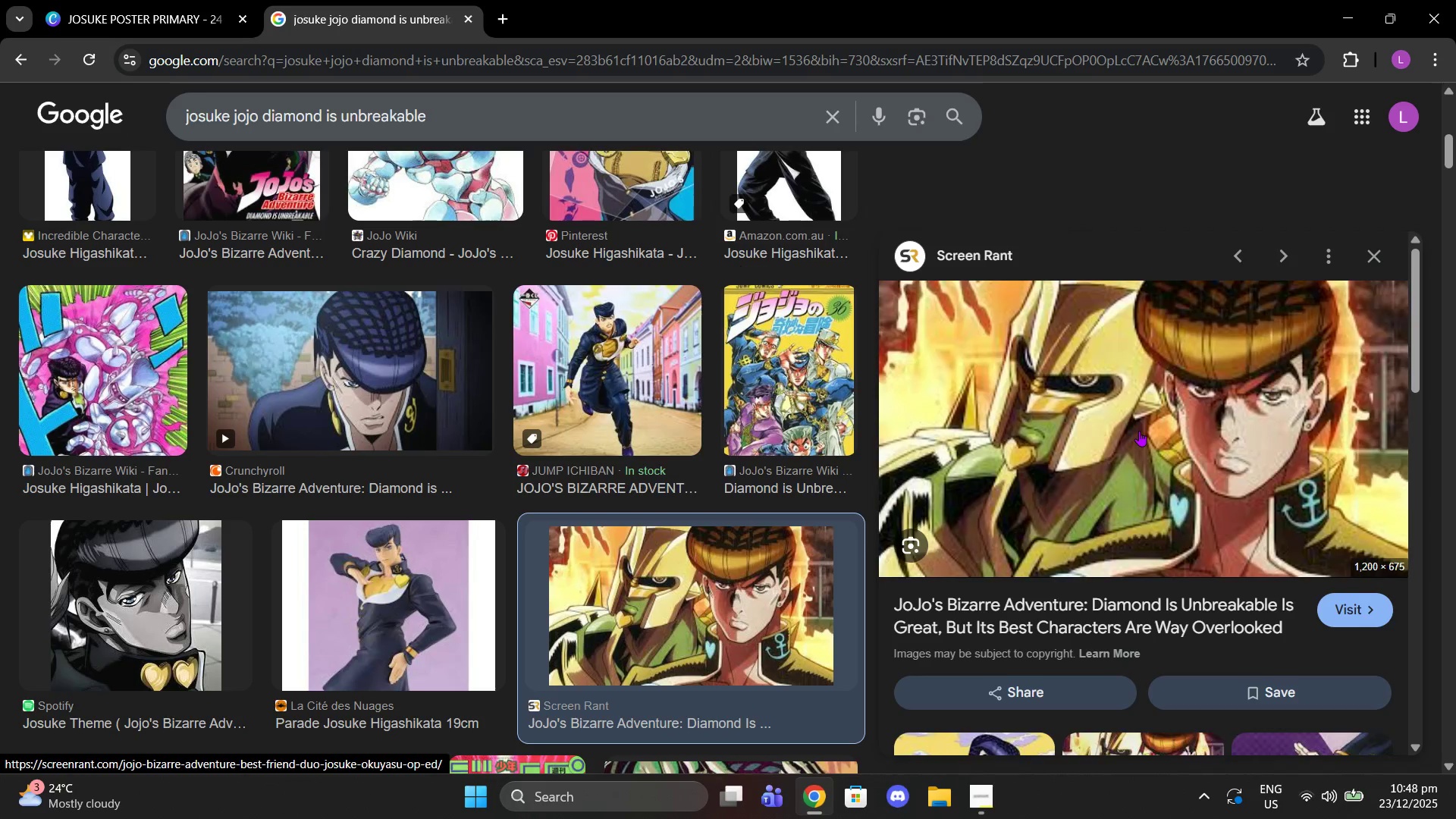 
right_click([1139, 431])
 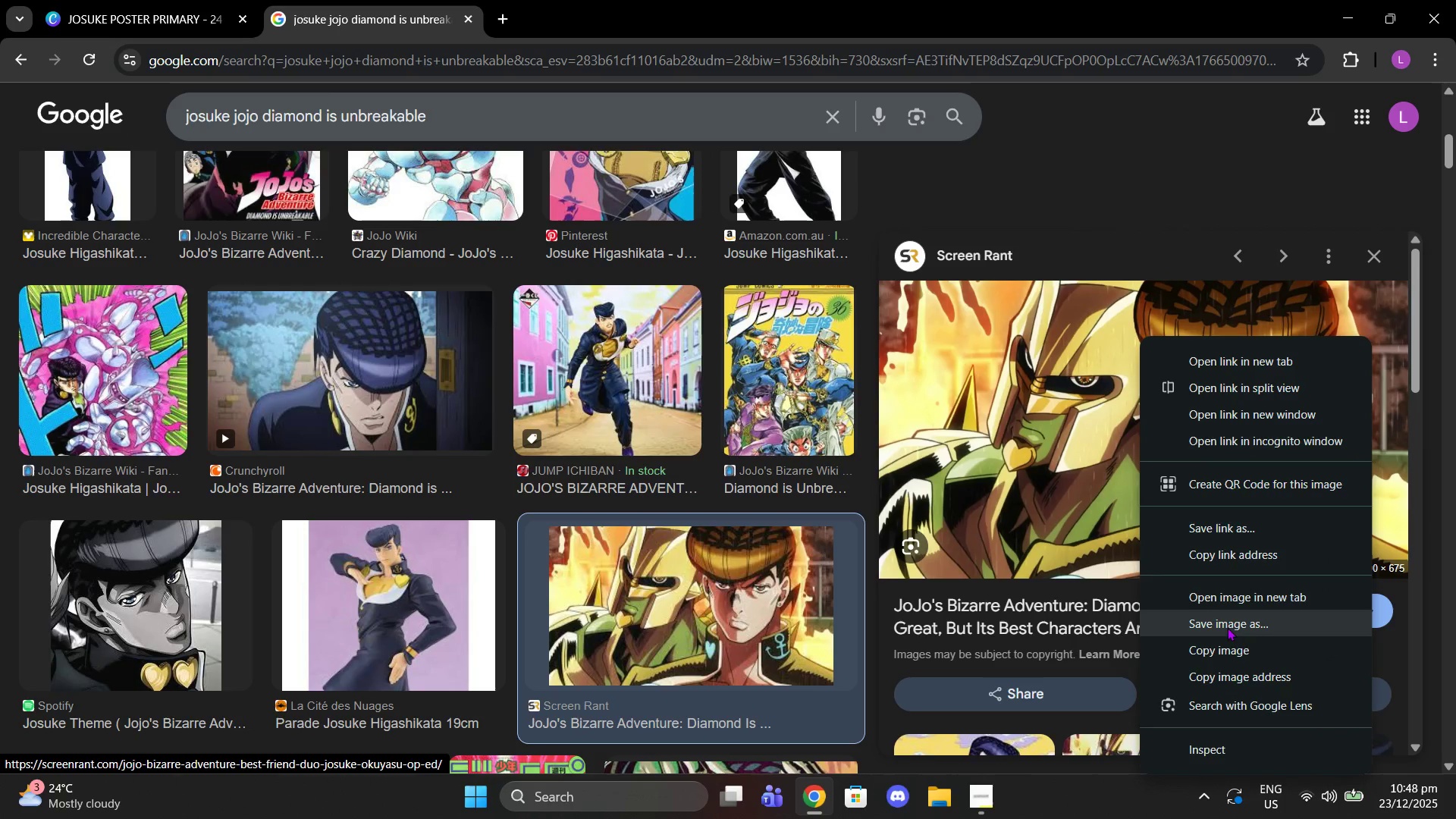 
left_click([1228, 653])
 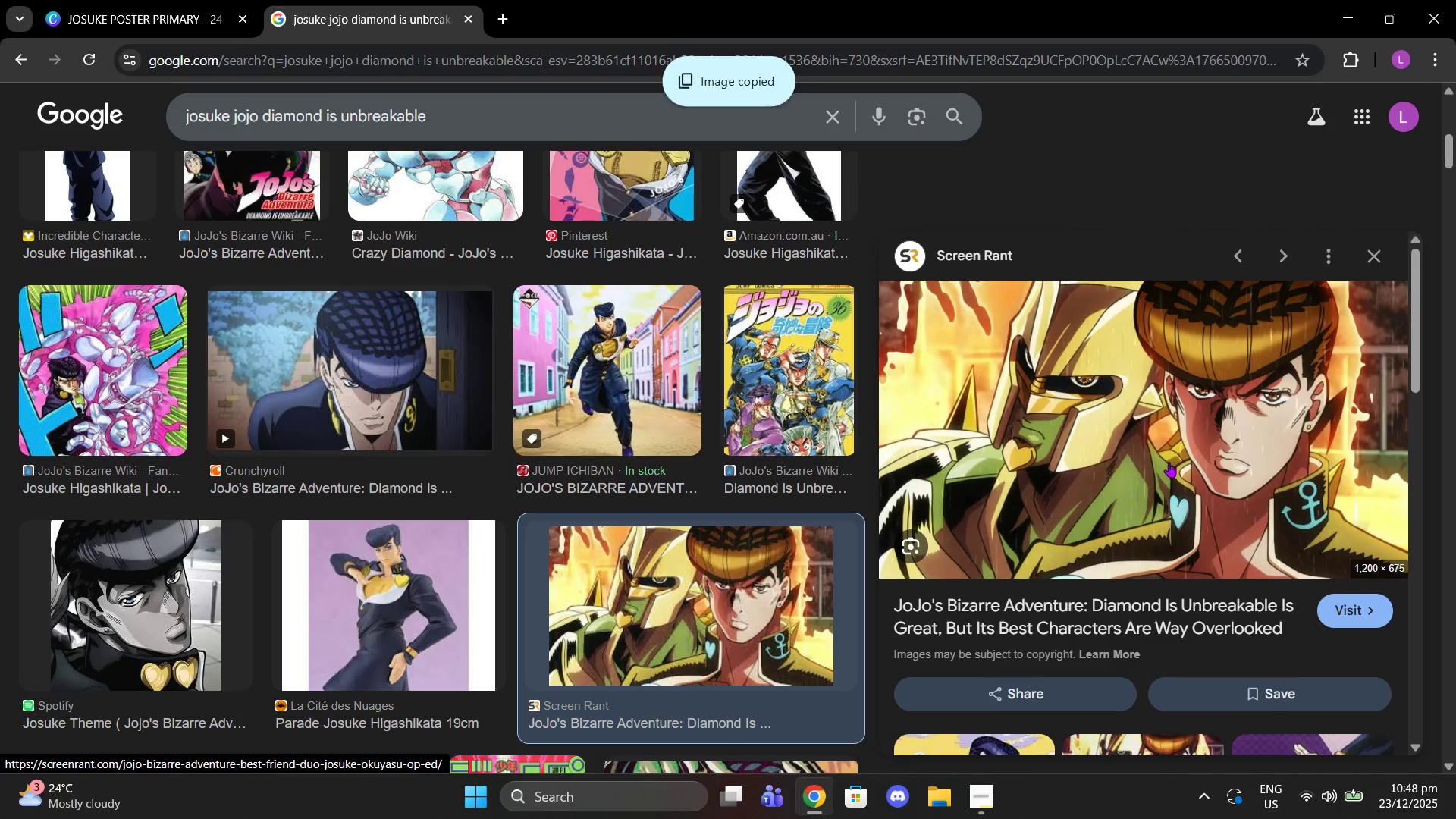 
scroll: coordinate [1169, 462], scroll_direction: down, amount: 3.0
 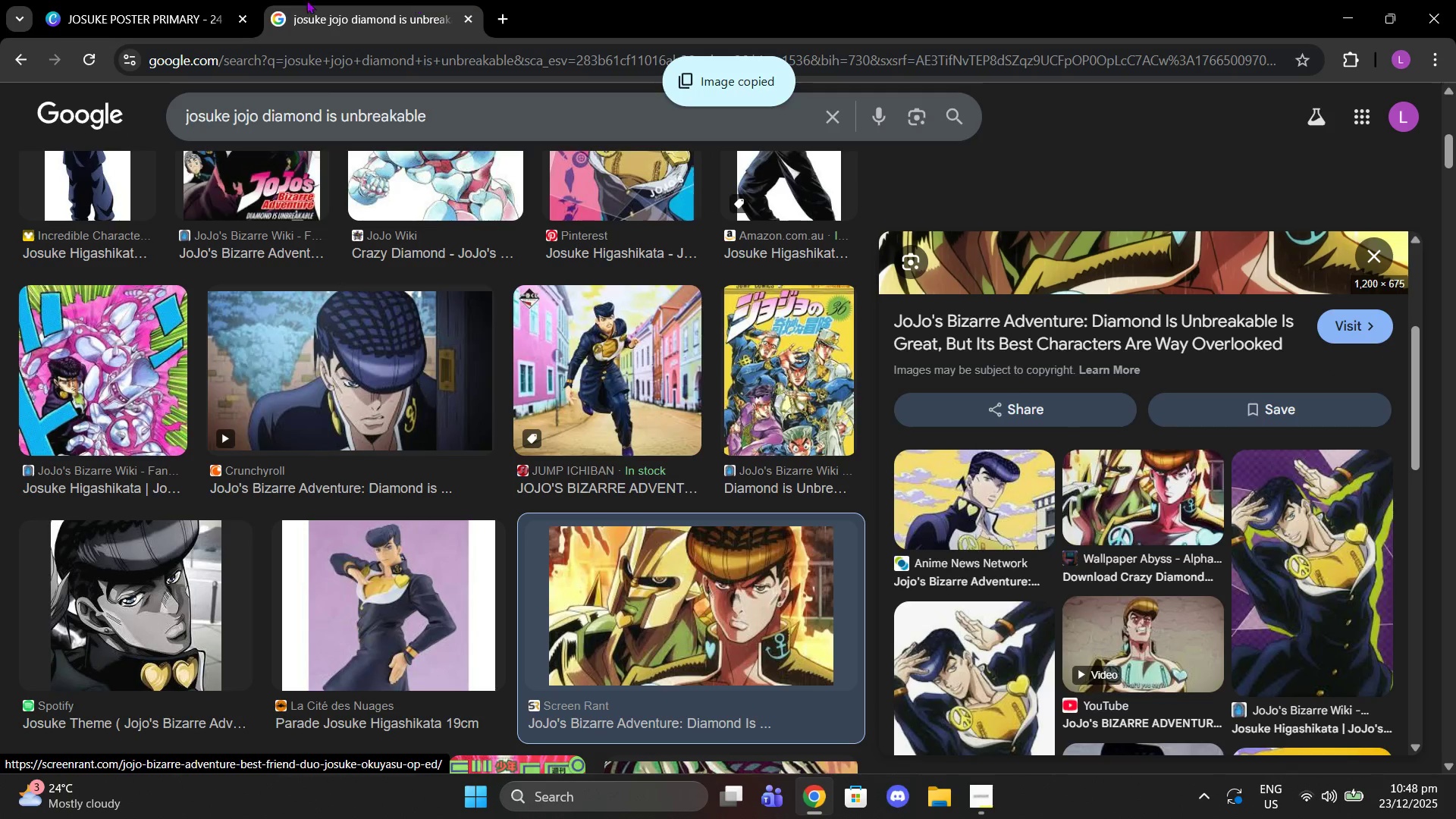 
left_click([159, 0])
 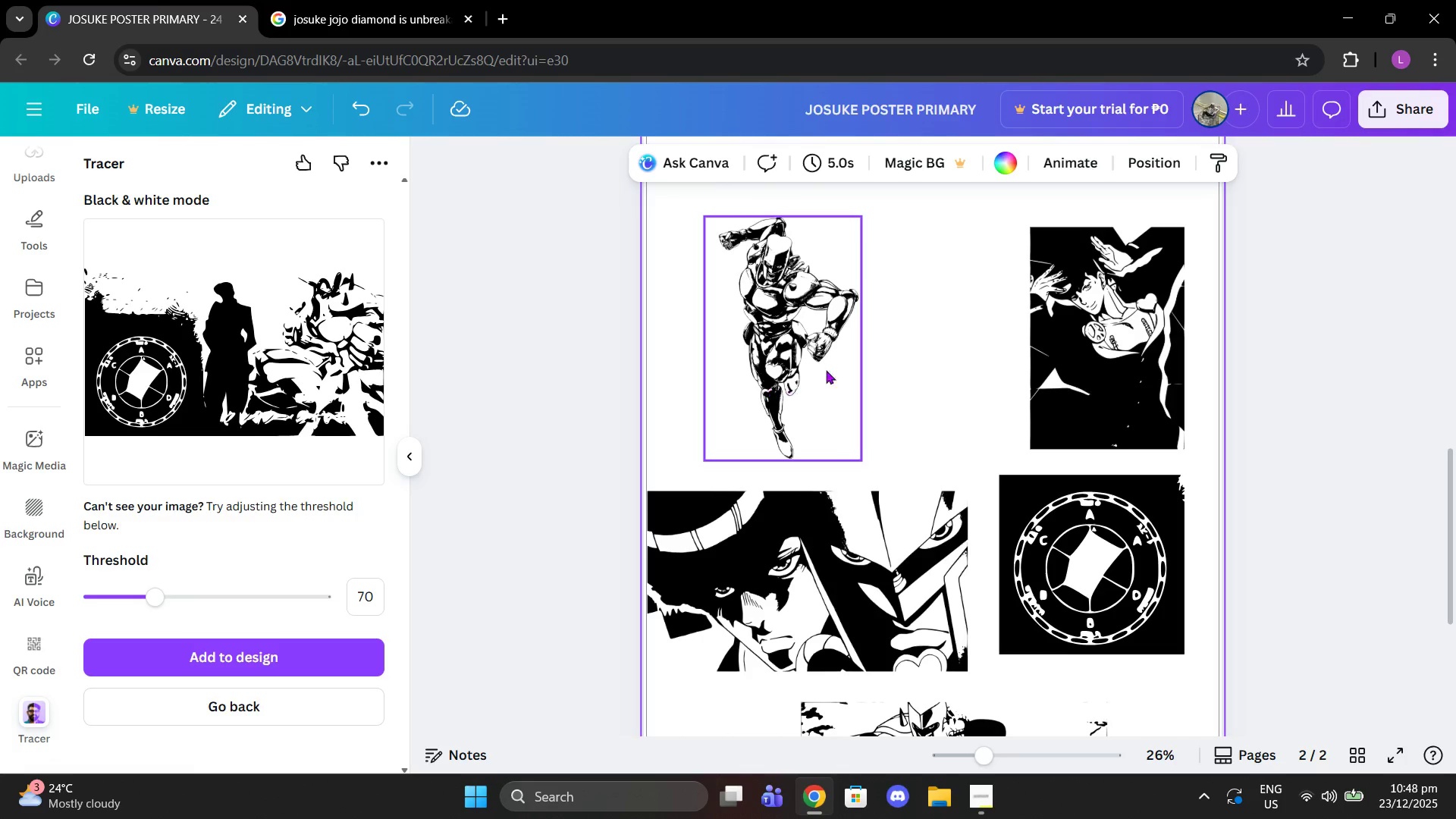 
left_click_drag(start_coordinate=[806, 361], to_coordinate=[756, 350])
 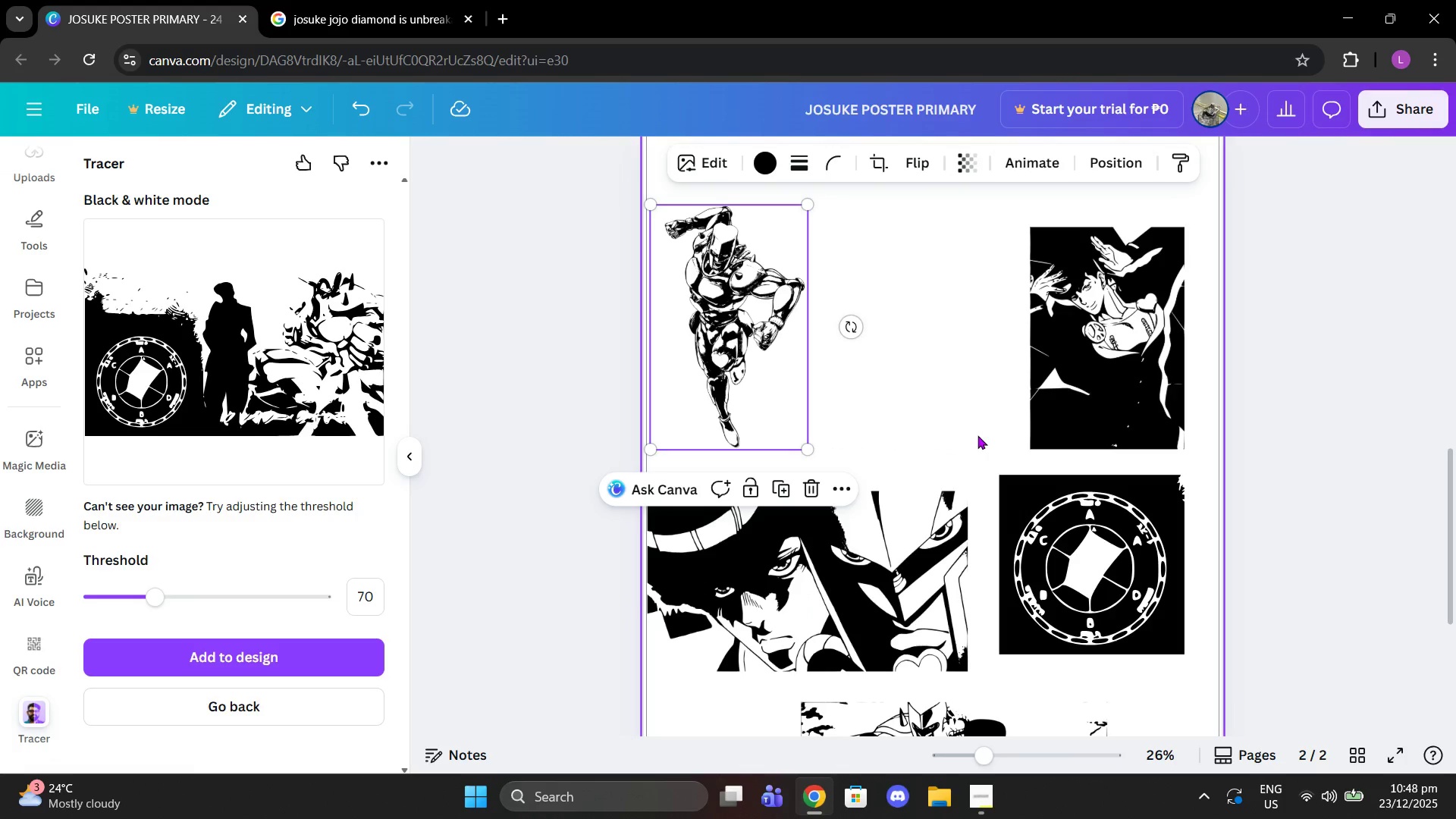 
key(Control+V)
 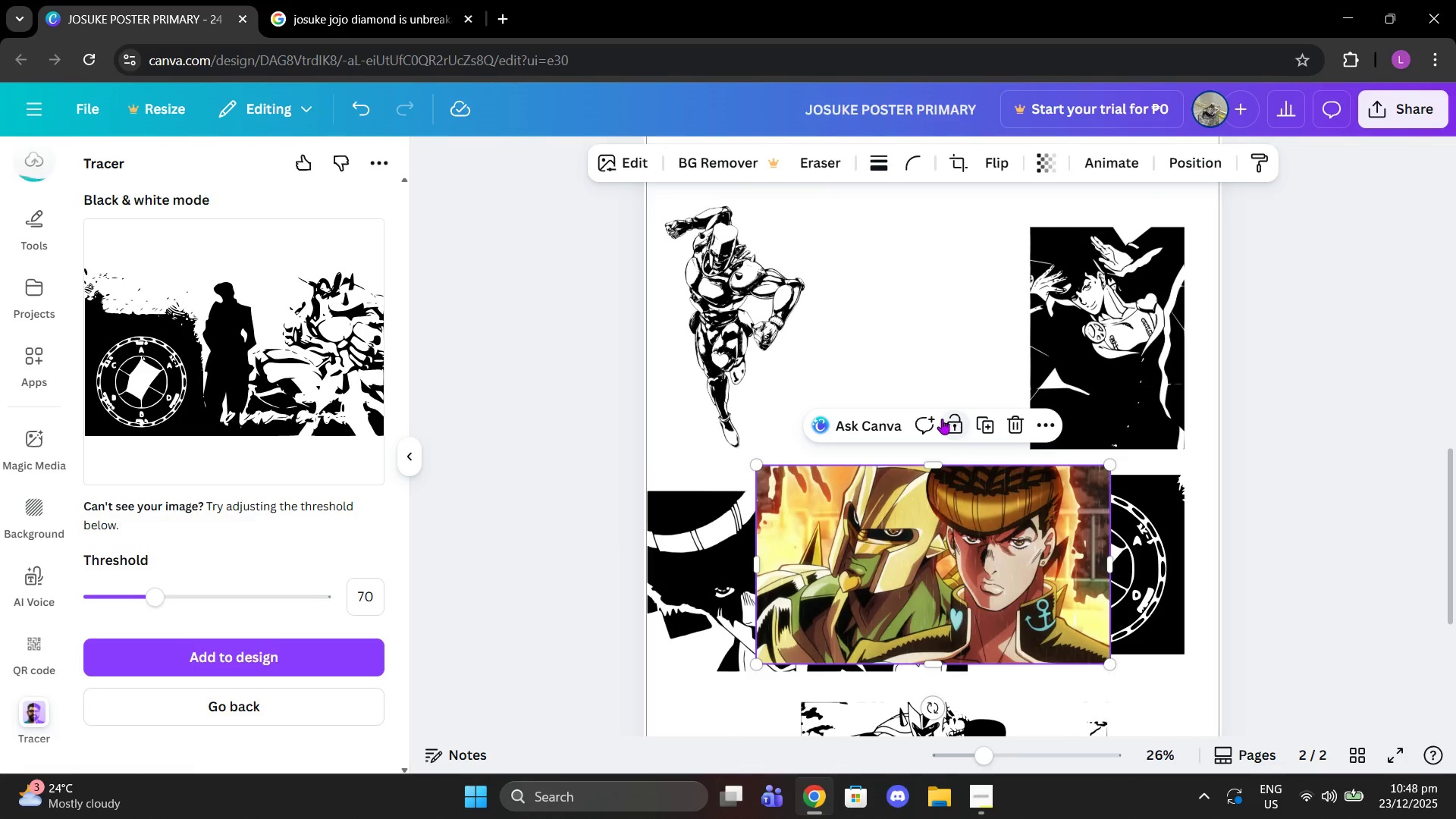 
left_click_drag(start_coordinate=[918, 577], to_coordinate=[934, 408])
 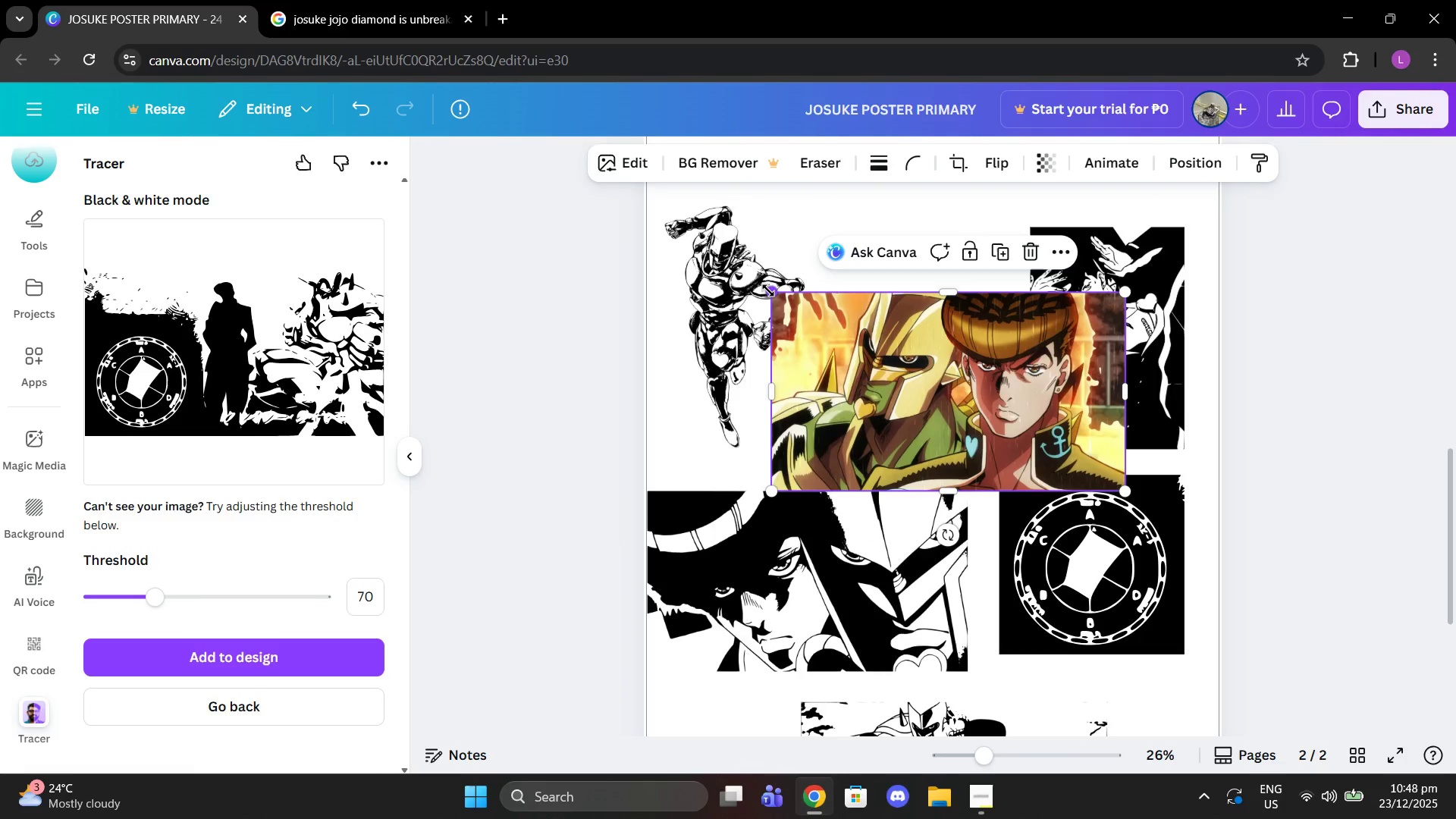 
left_click_drag(start_coordinate=[768, 290], to_coordinate=[841, 325])
 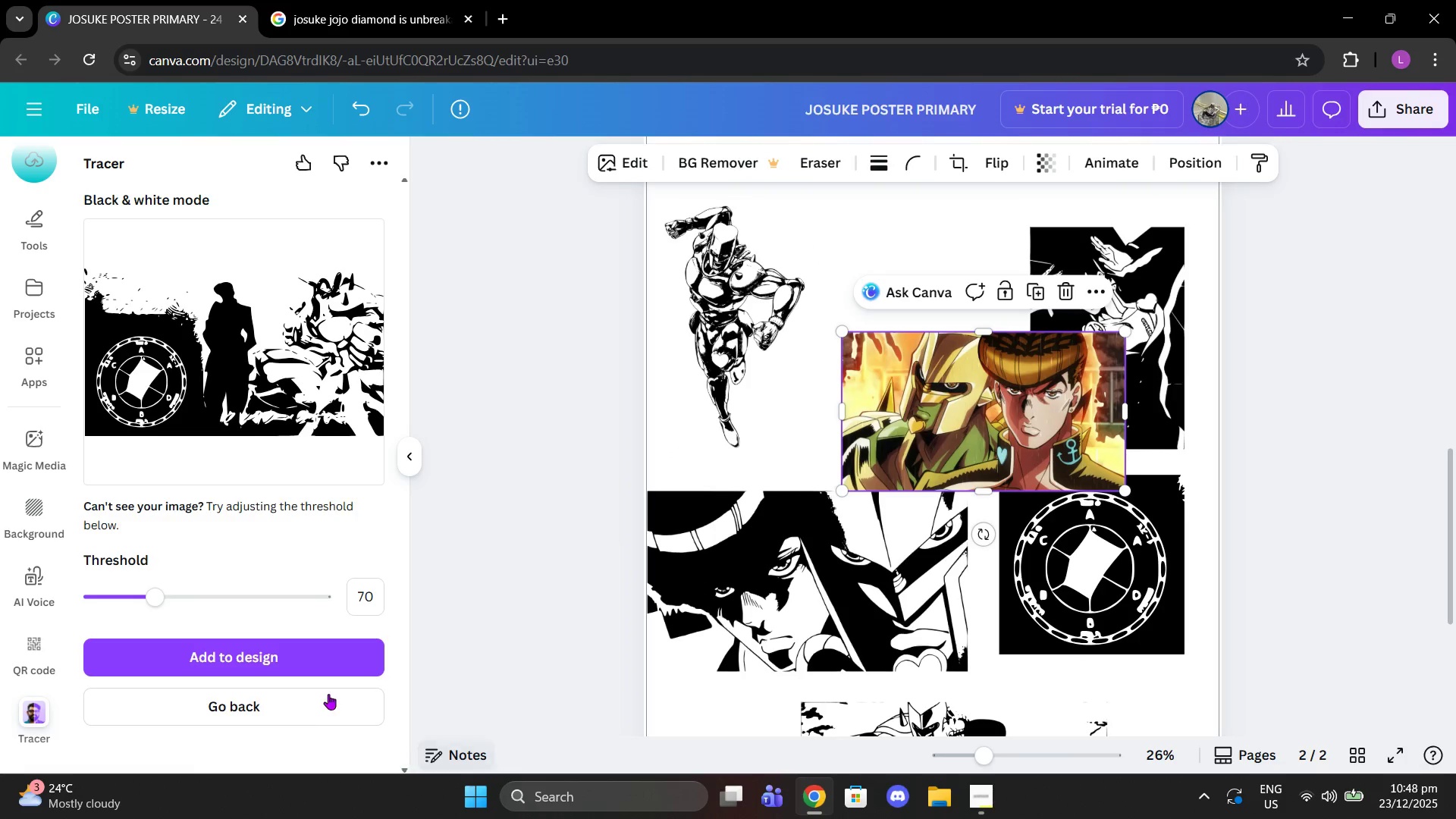 
left_click([324, 692])
 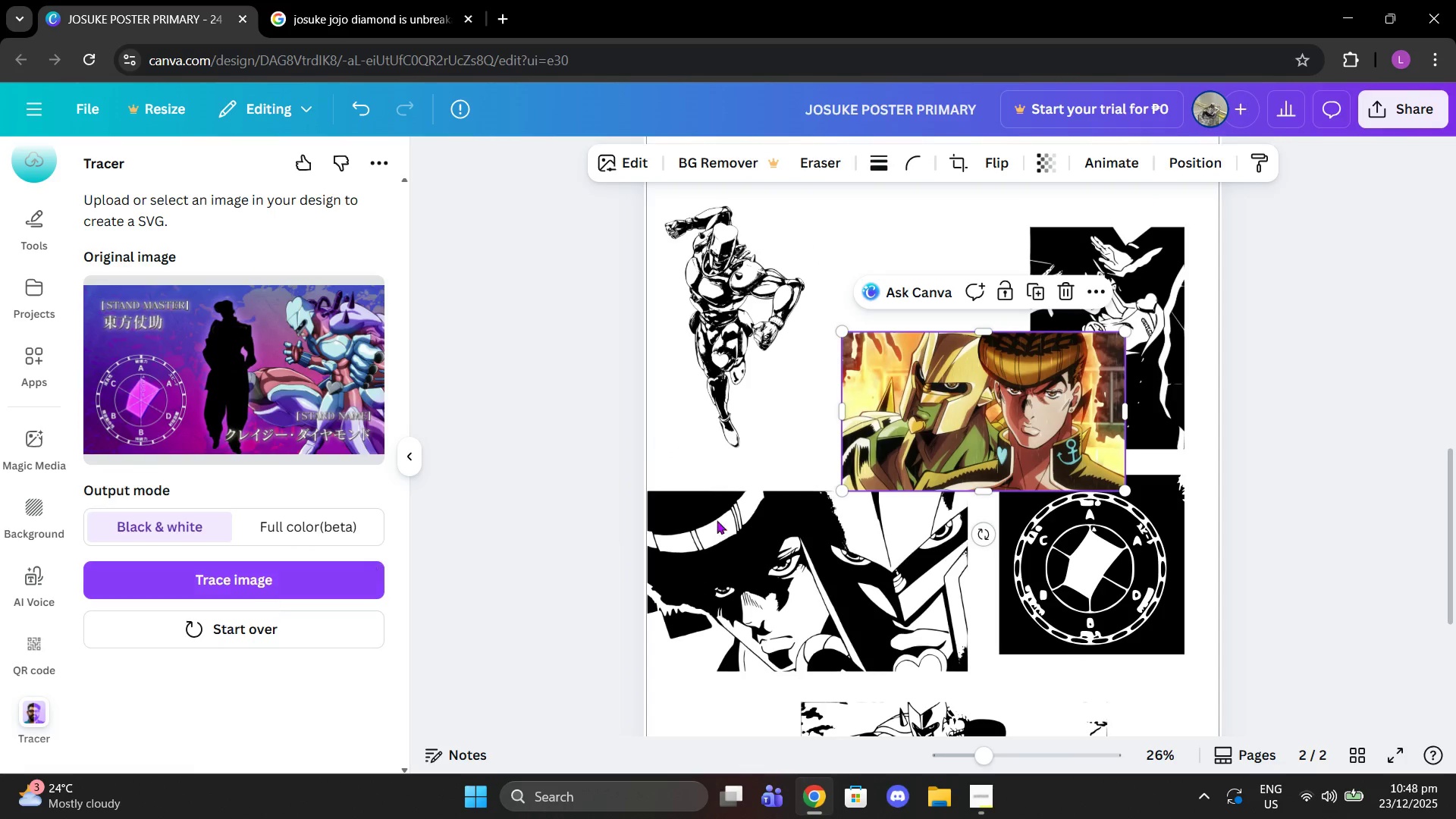 
left_click([878, 453])
 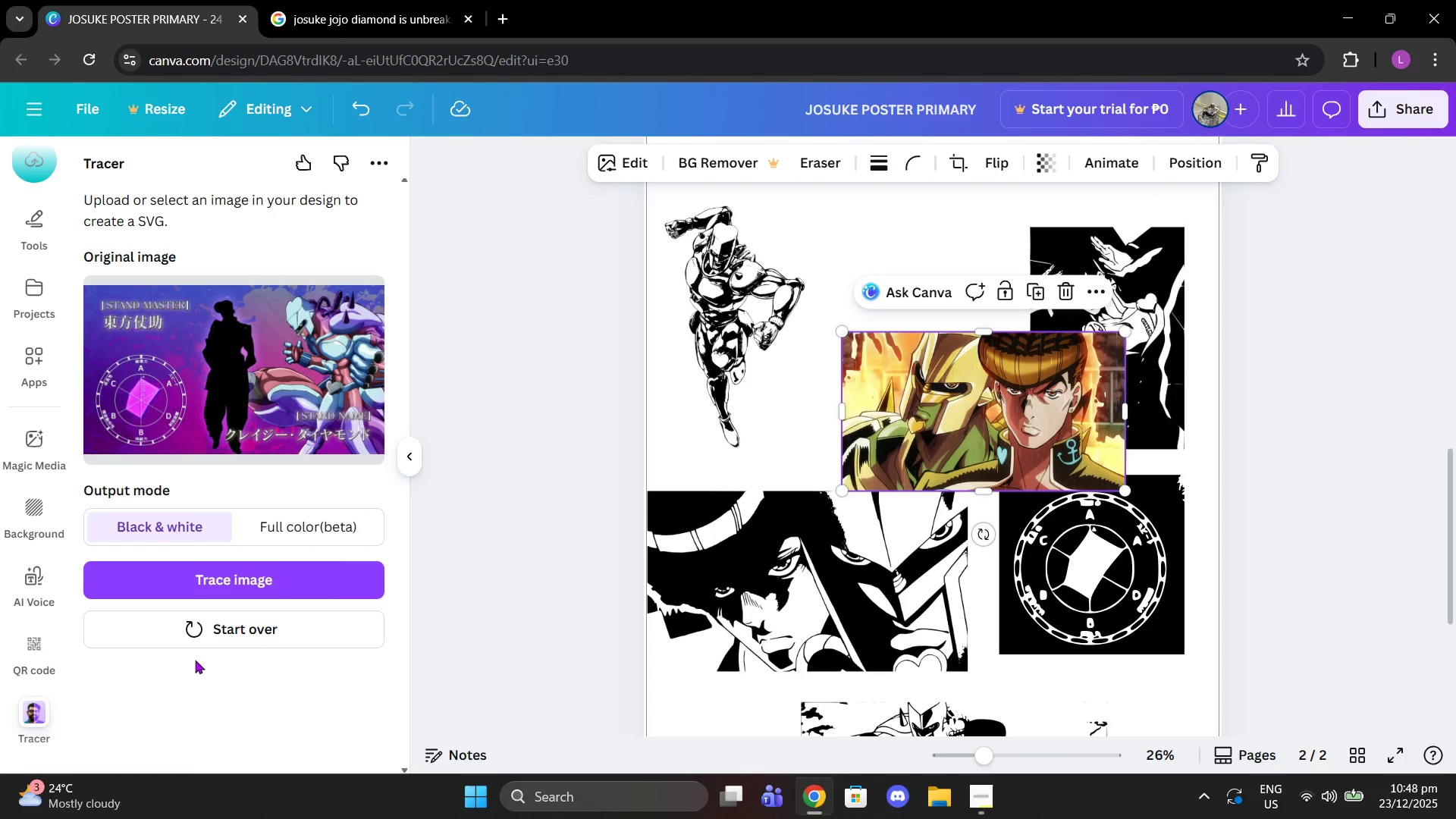 
left_click([230, 615])
 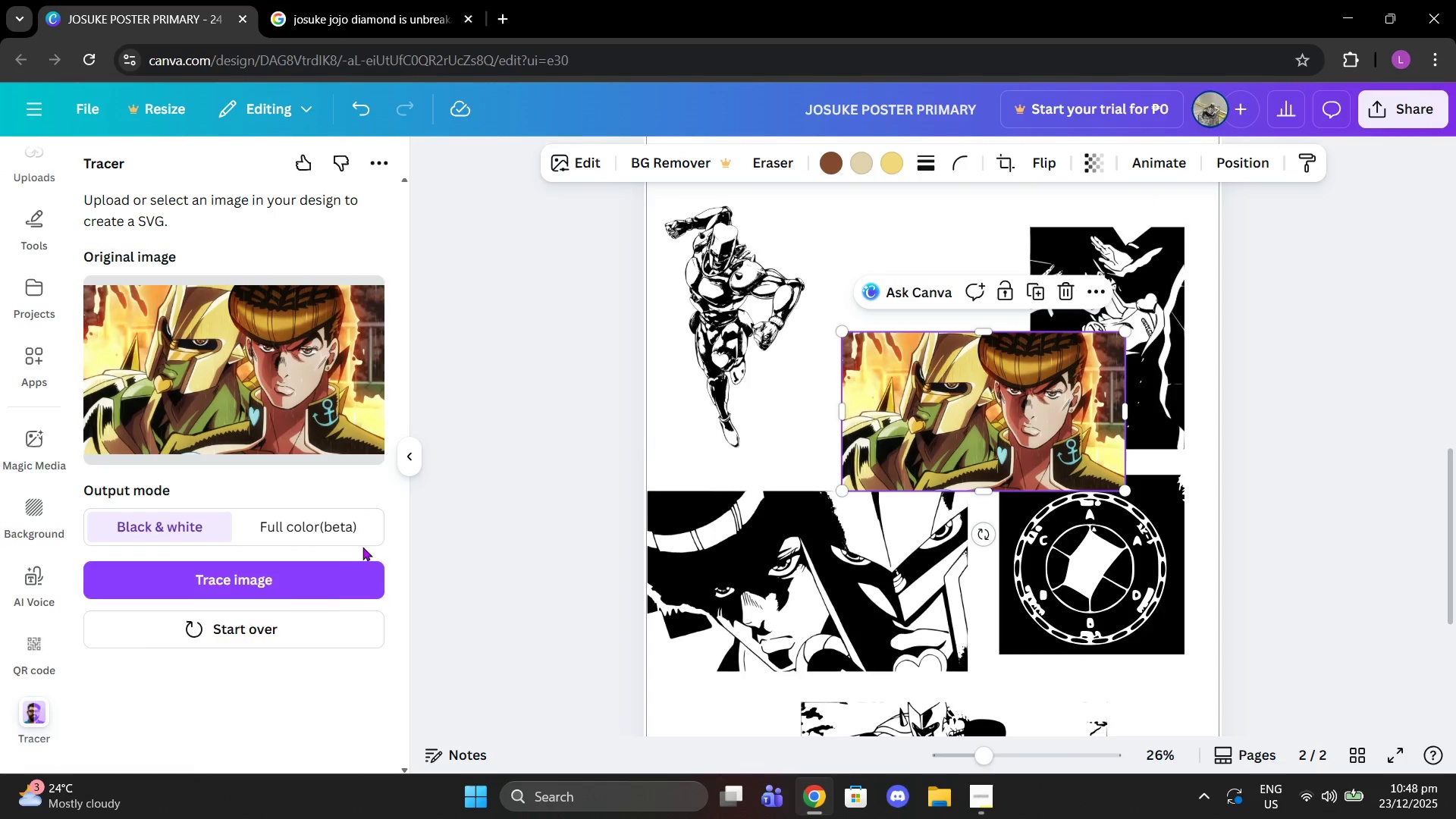 
left_click([268, 576])
 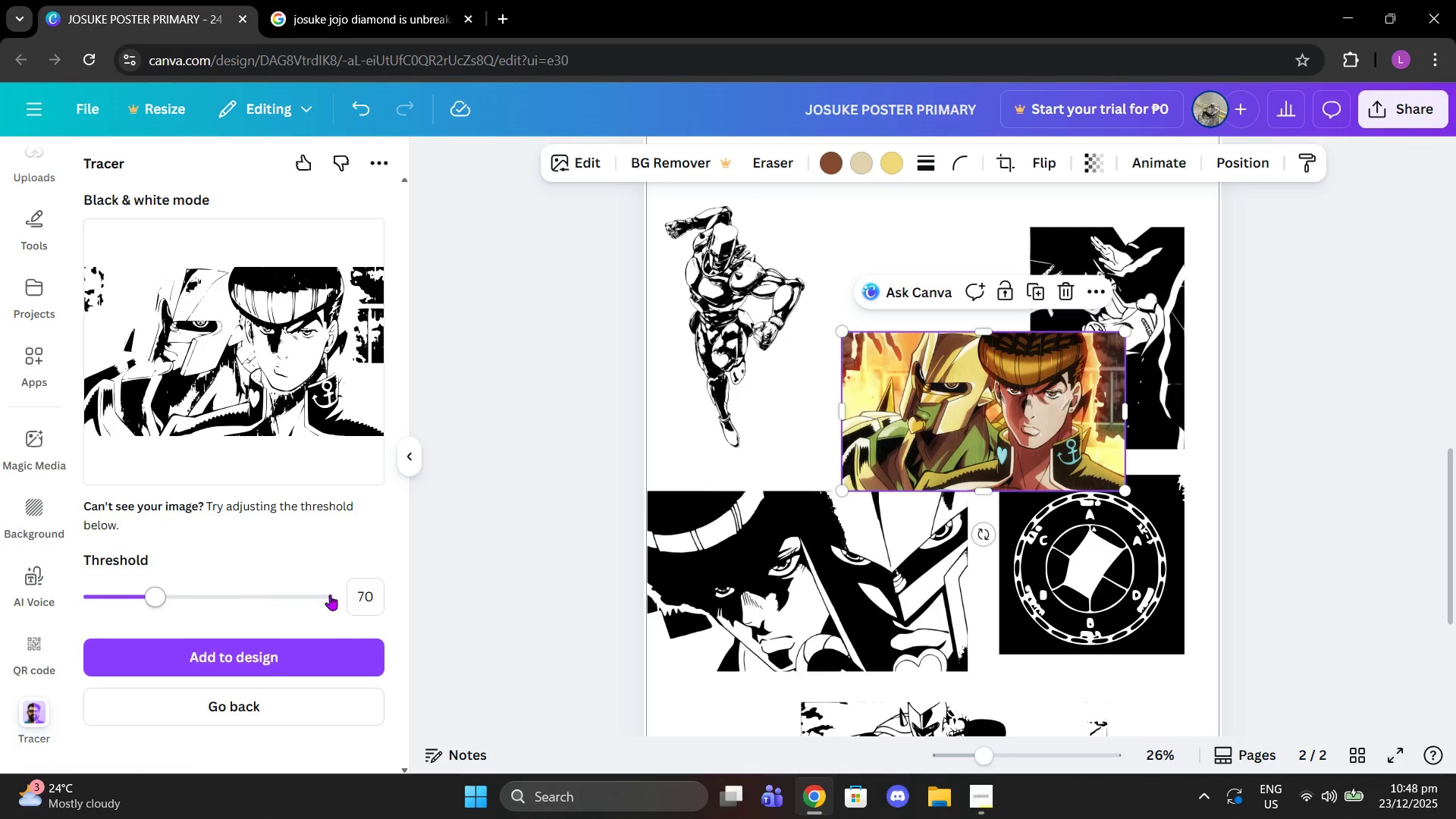 
wait(6.53)
 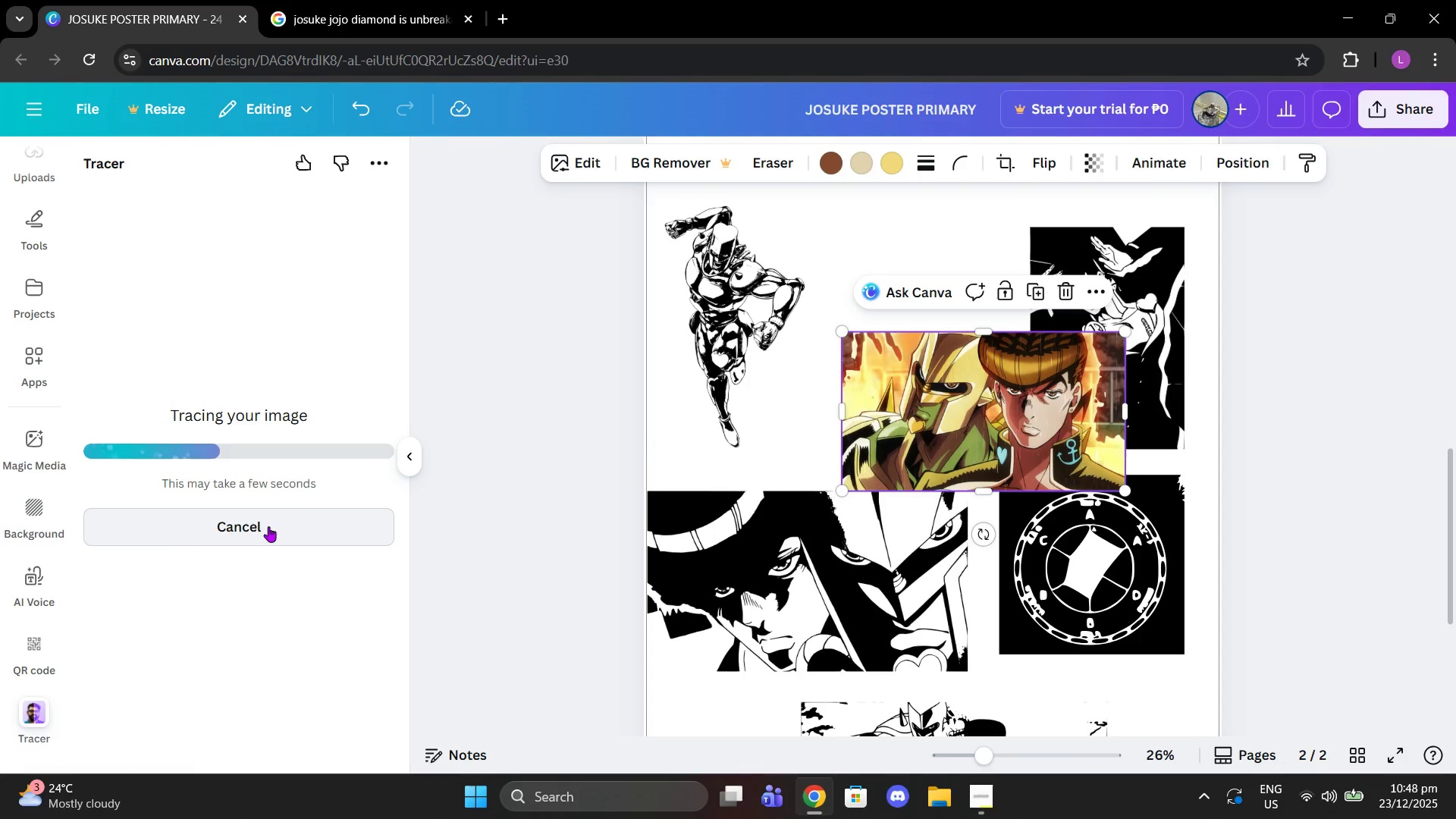 
type(120)
 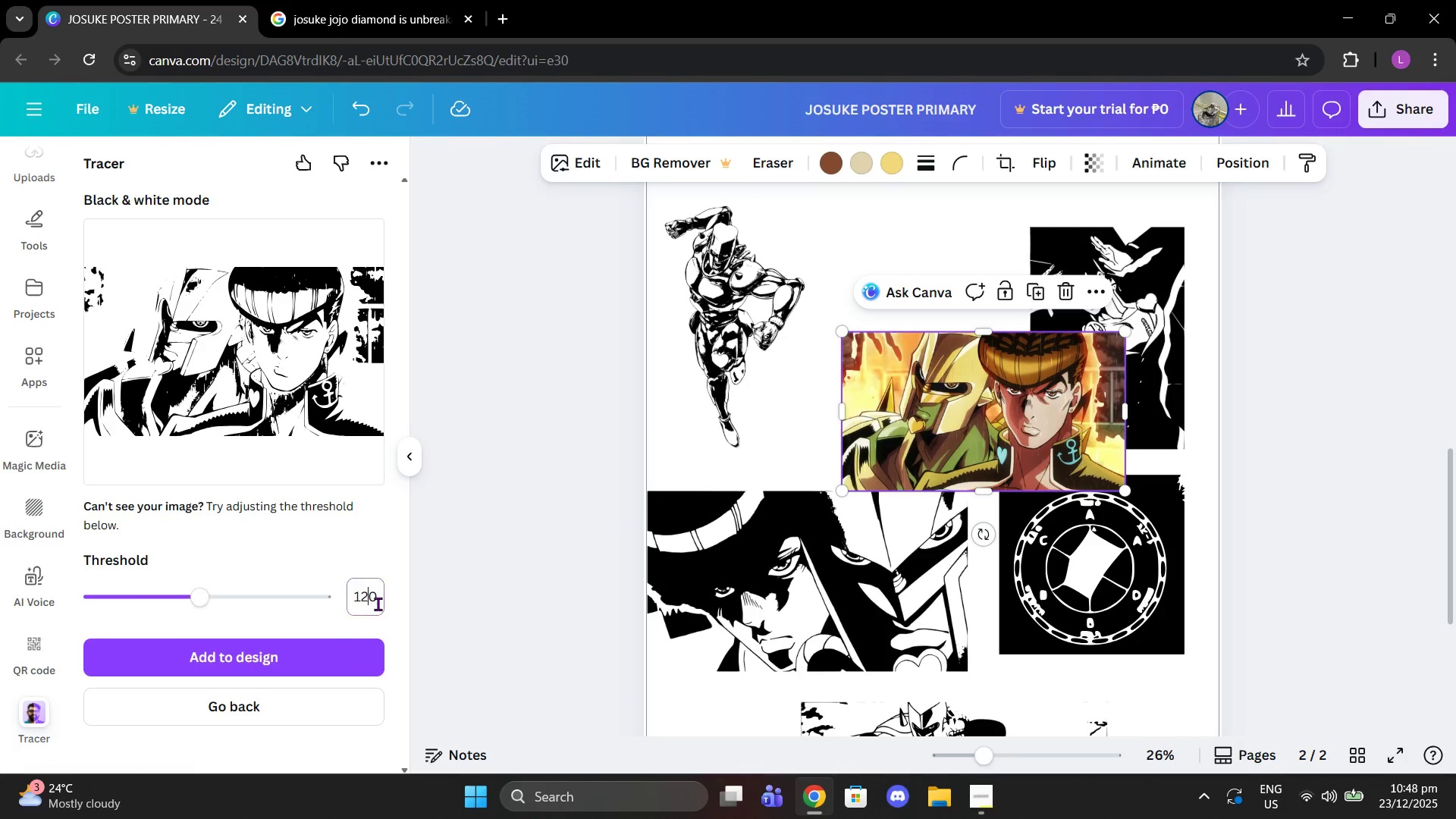 
key(Enter)
 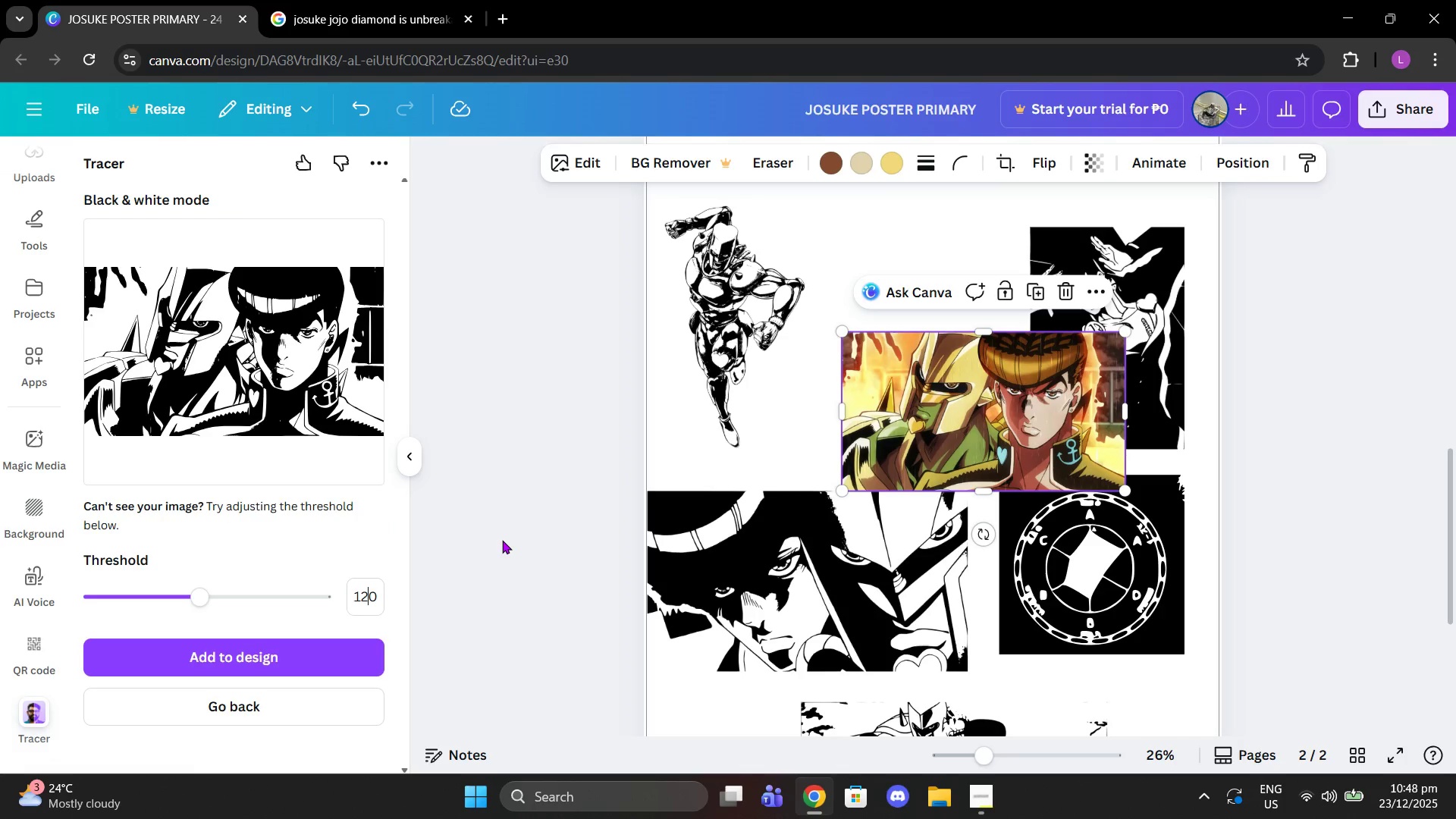 
left_click([288, 659])
 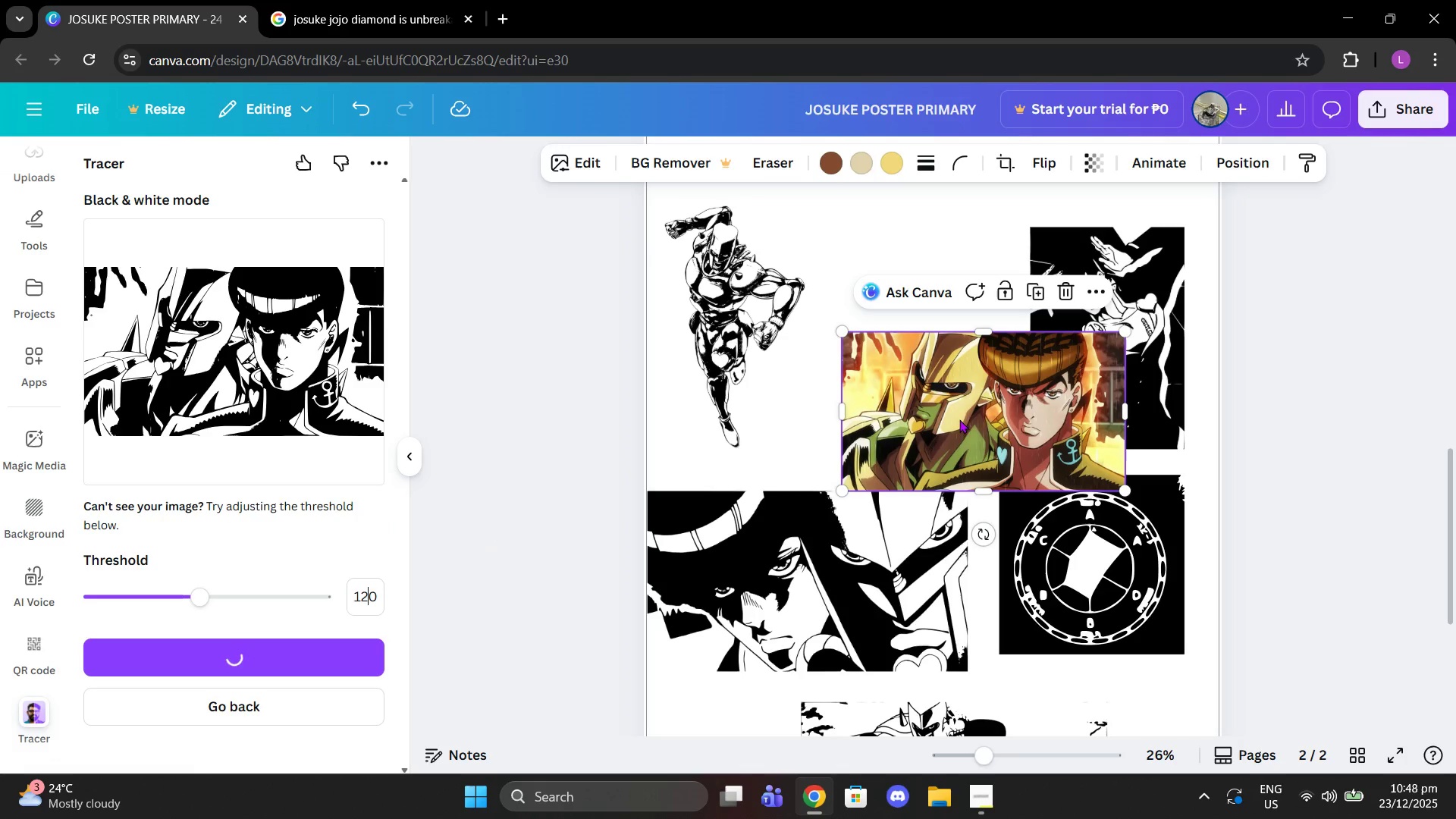 
mouse_move([995, 437])
 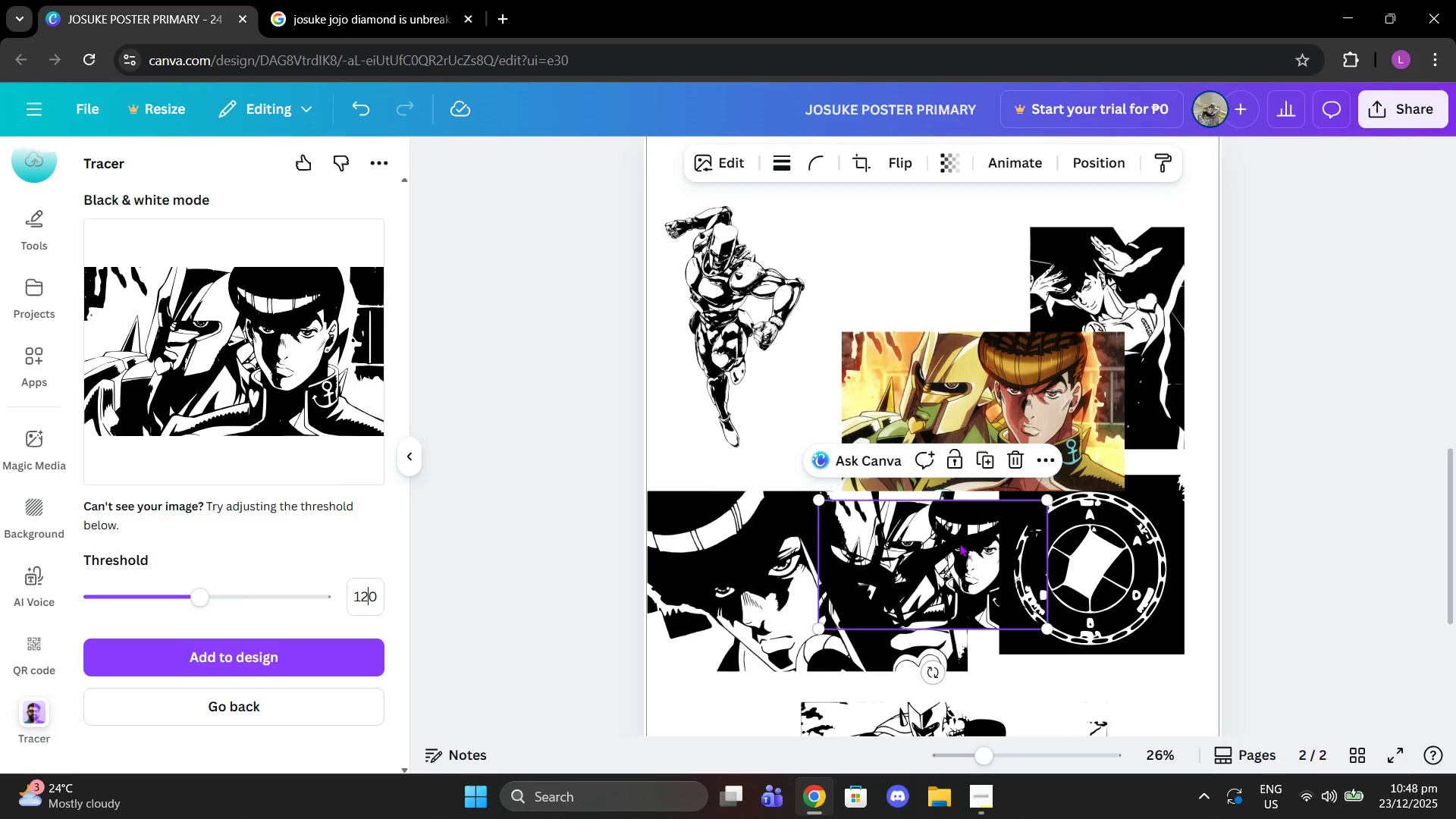 
left_click_drag(start_coordinate=[959, 543], to_coordinate=[946, 224])
 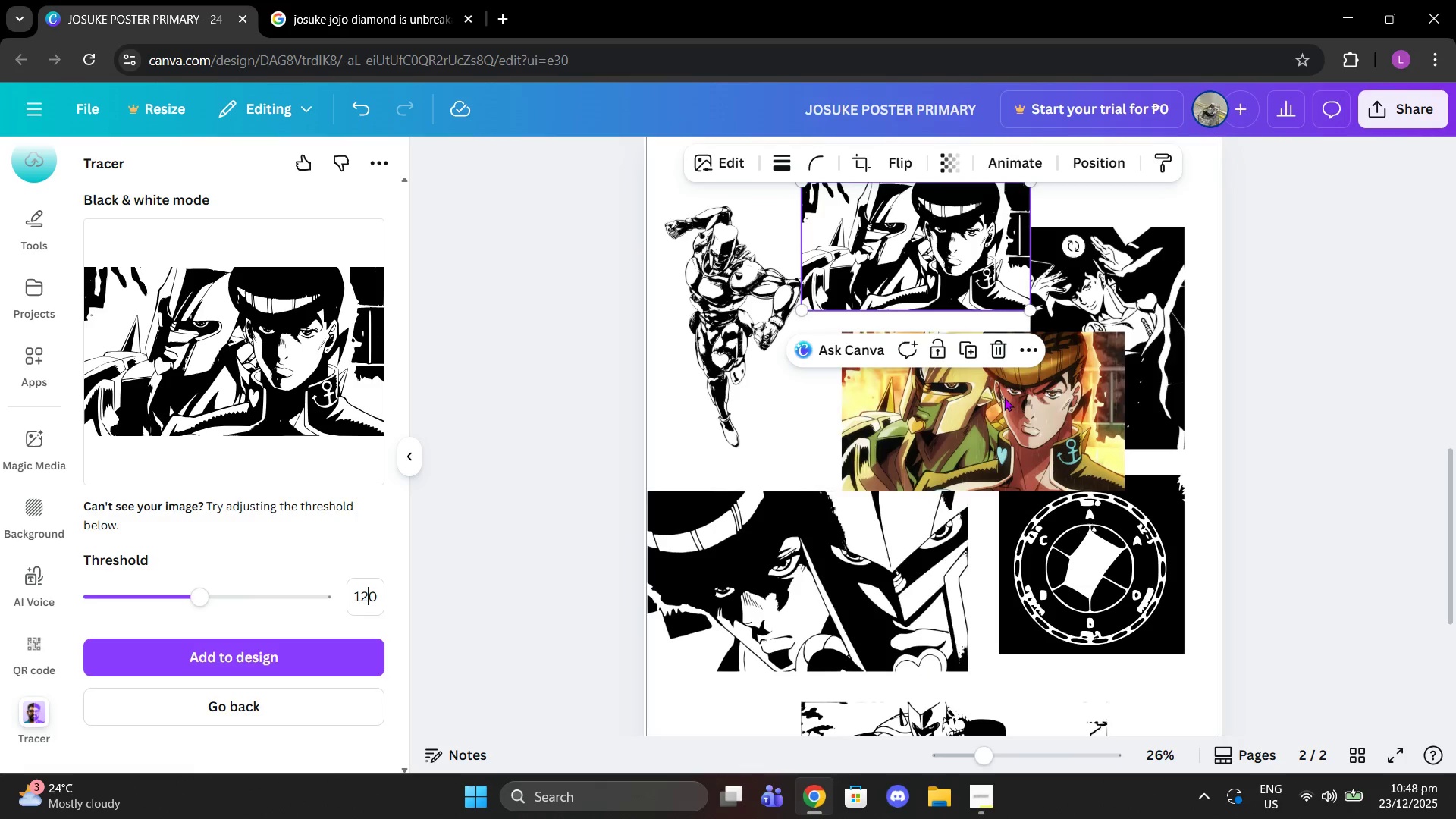 
left_click([1004, 397])
 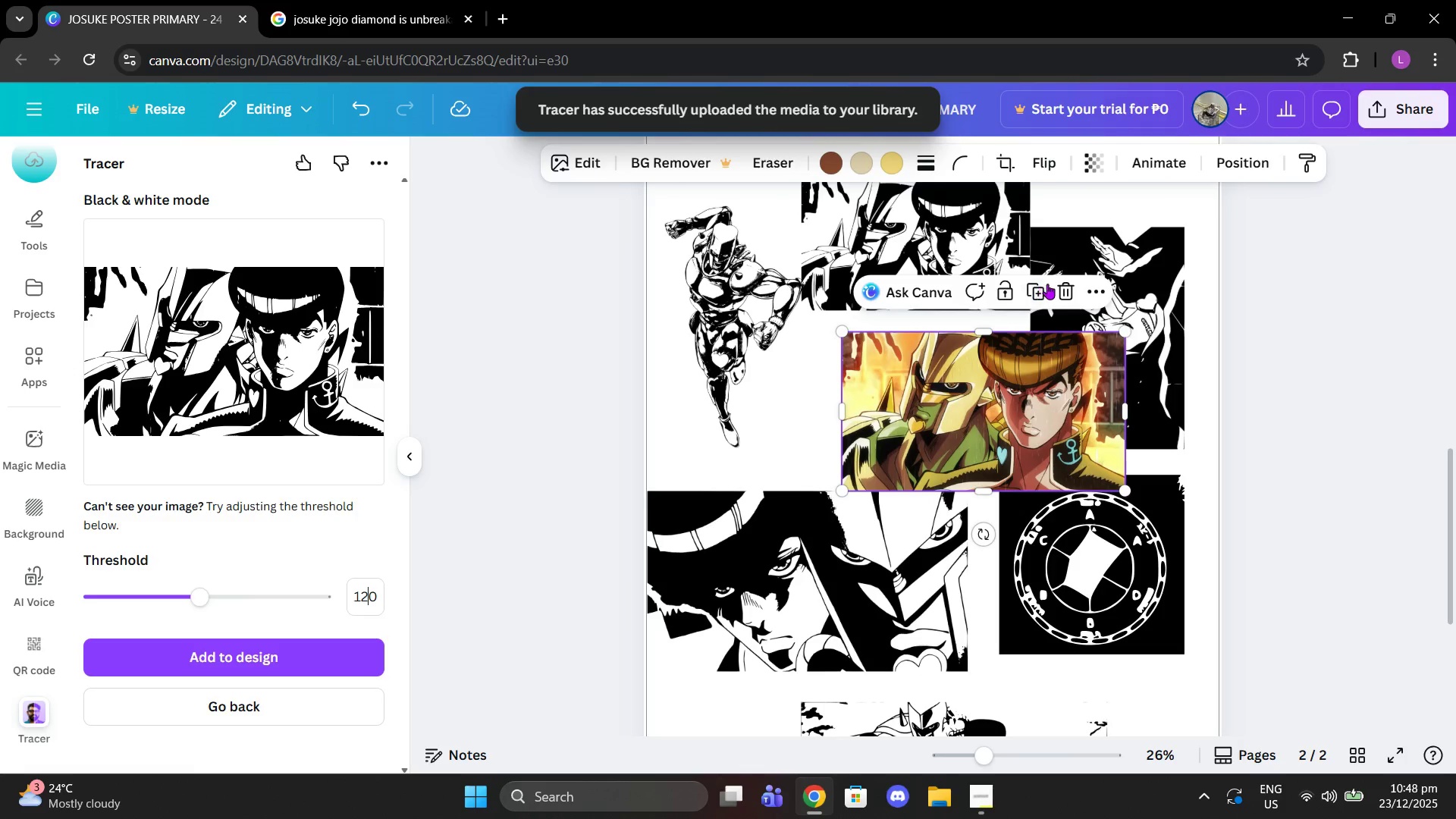 
left_click([1062, 284])
 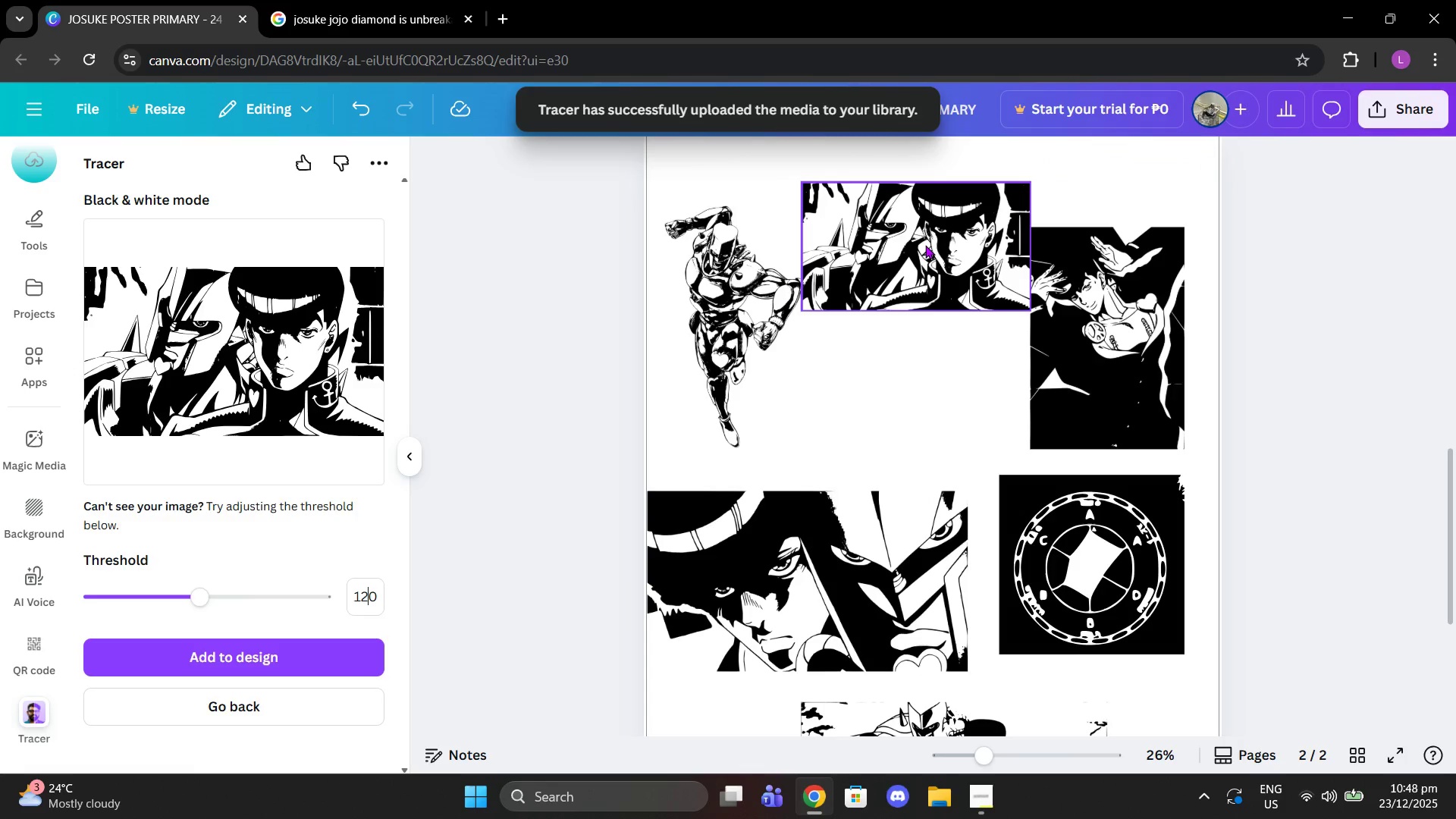 
left_click([925, 245])
 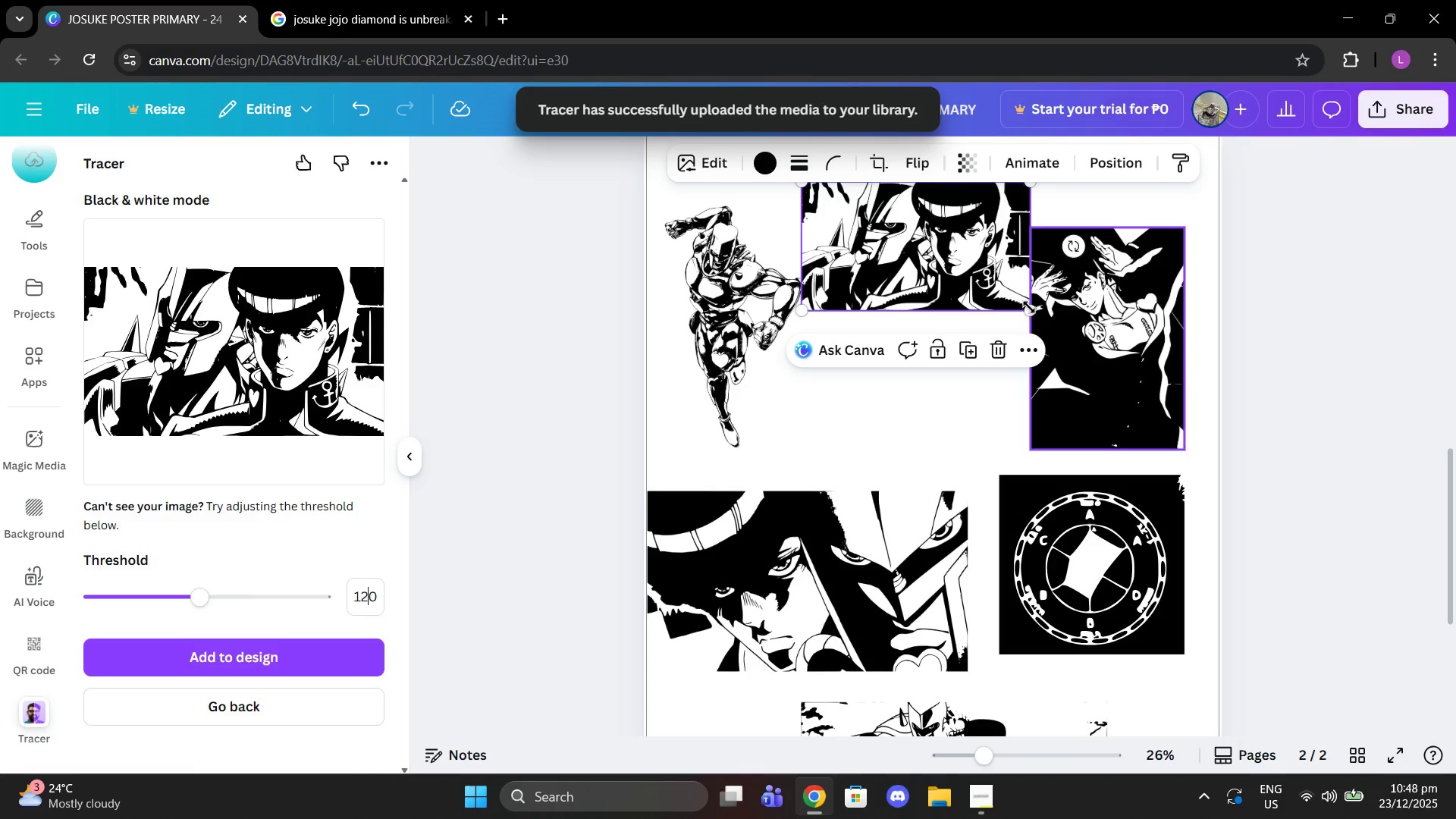 
left_click_drag(start_coordinate=[1028, 310], to_coordinate=[982, 289])
 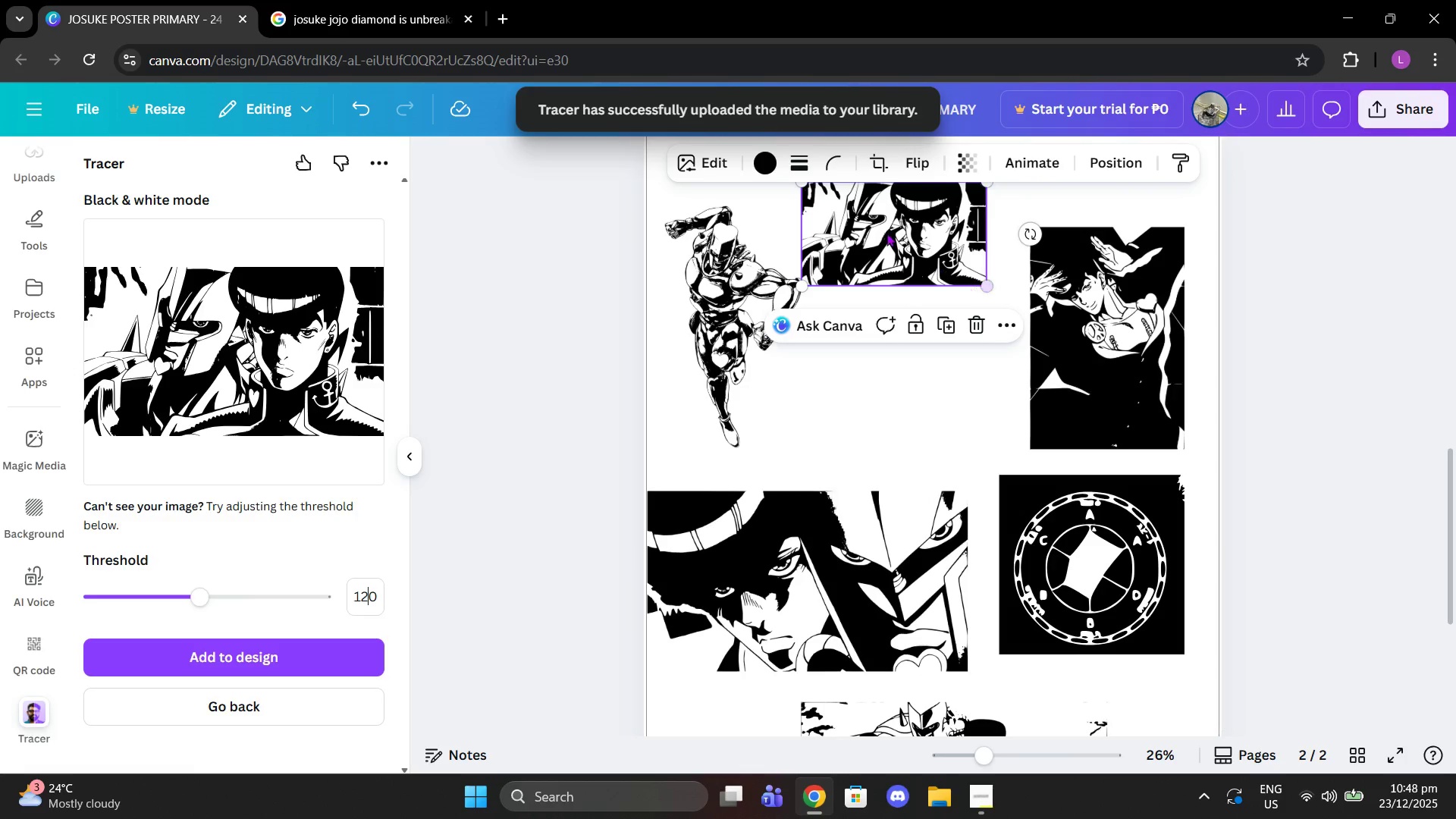 
left_click_drag(start_coordinate=[880, 229], to_coordinate=[893, 255])
 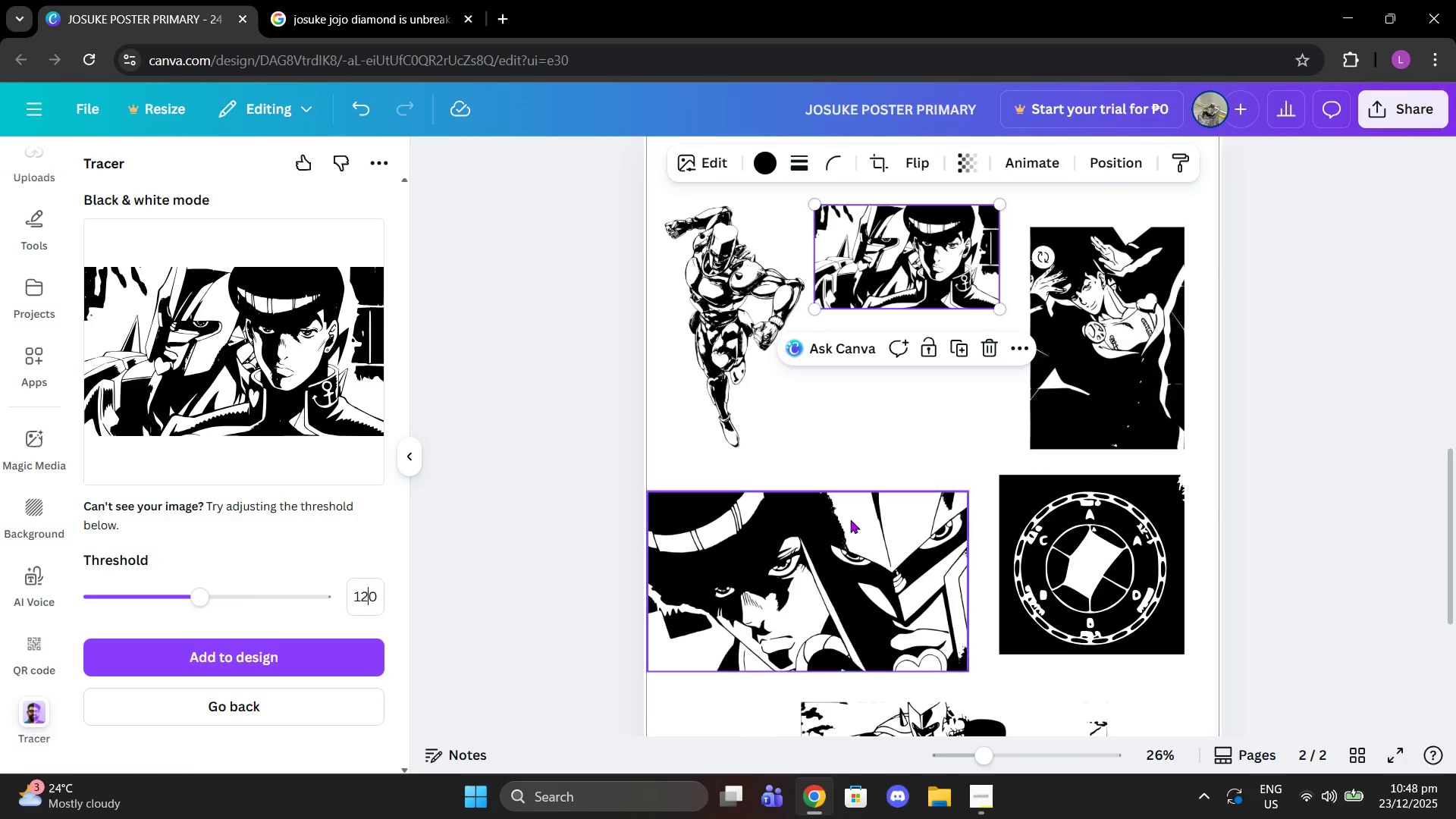 
scroll: coordinate [780, 465], scroll_direction: up, amount: 2.0
 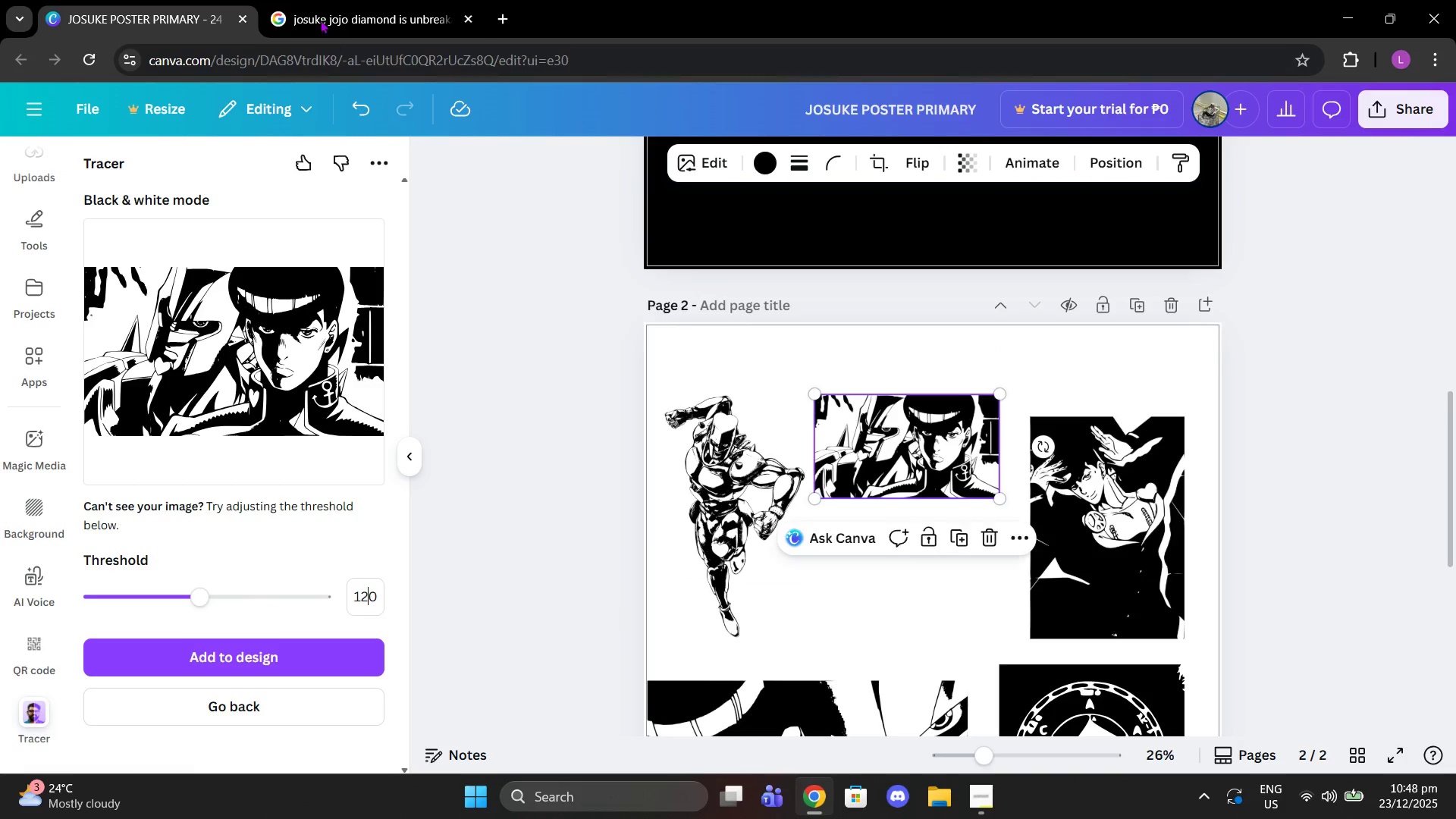 
left_click([319, 17])
 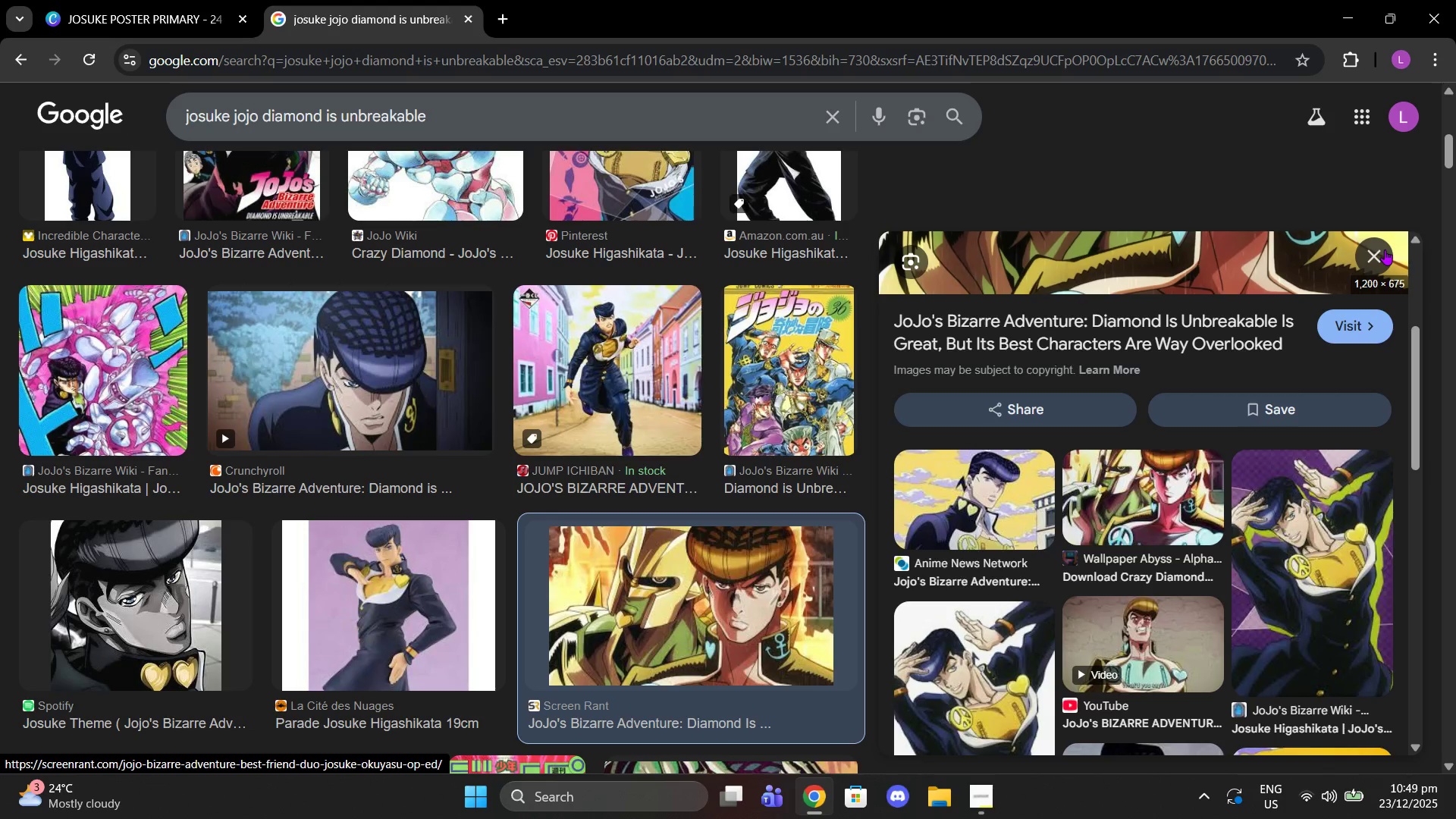 
scroll: coordinate [1324, 355], scroll_direction: down, amount: 4.0
 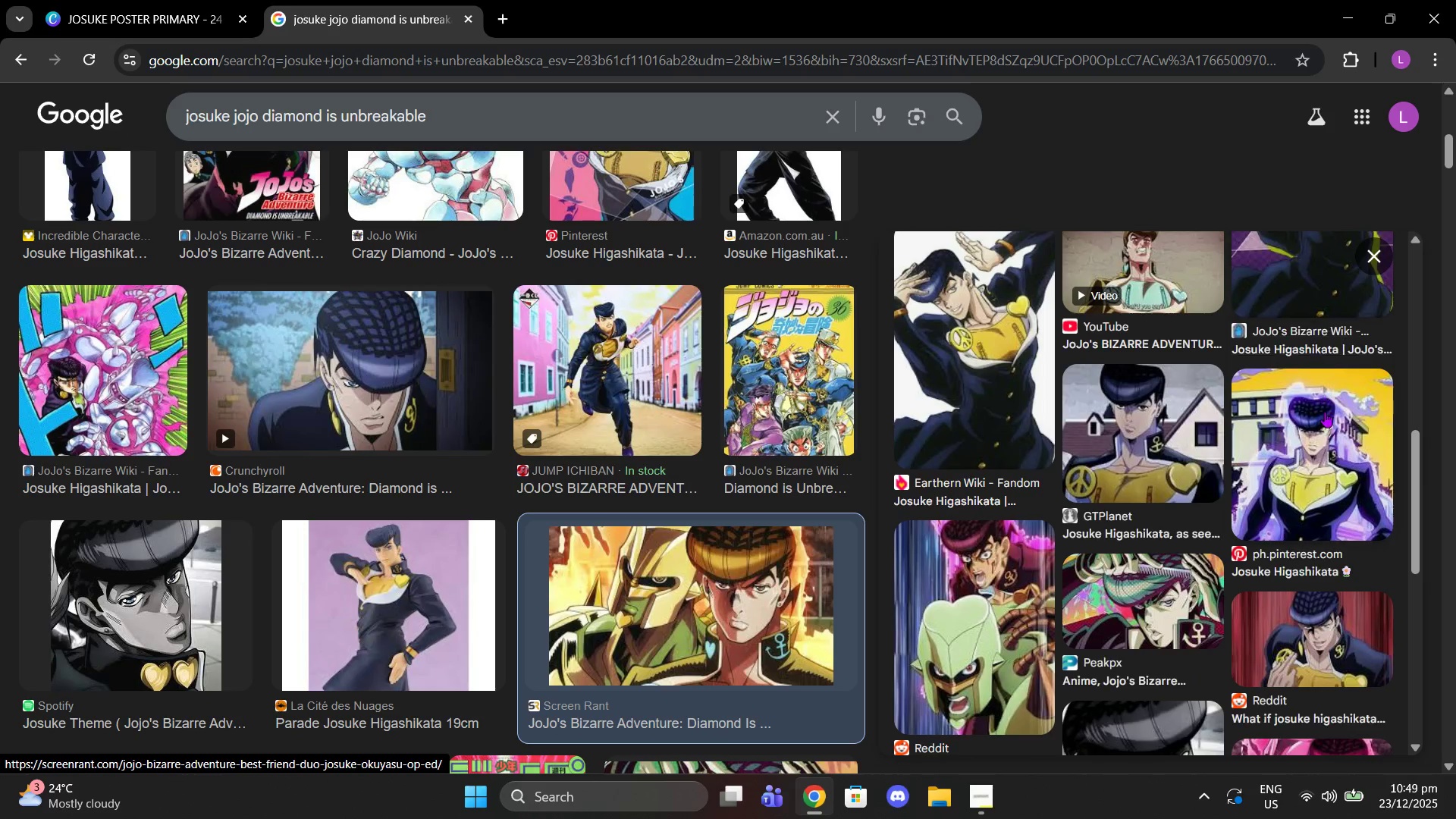 
left_click([1326, 413])
 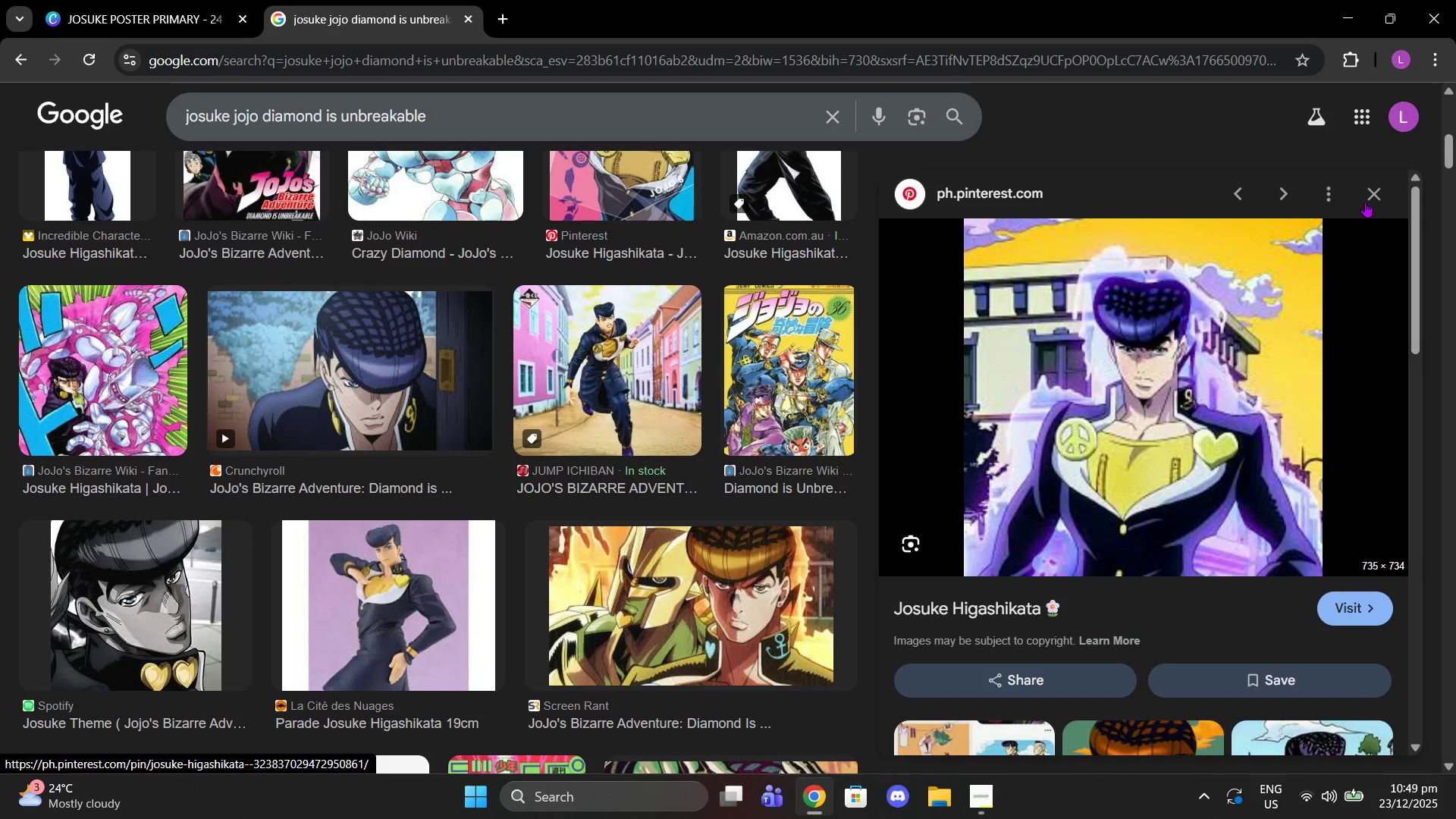 
left_click([1368, 193])
 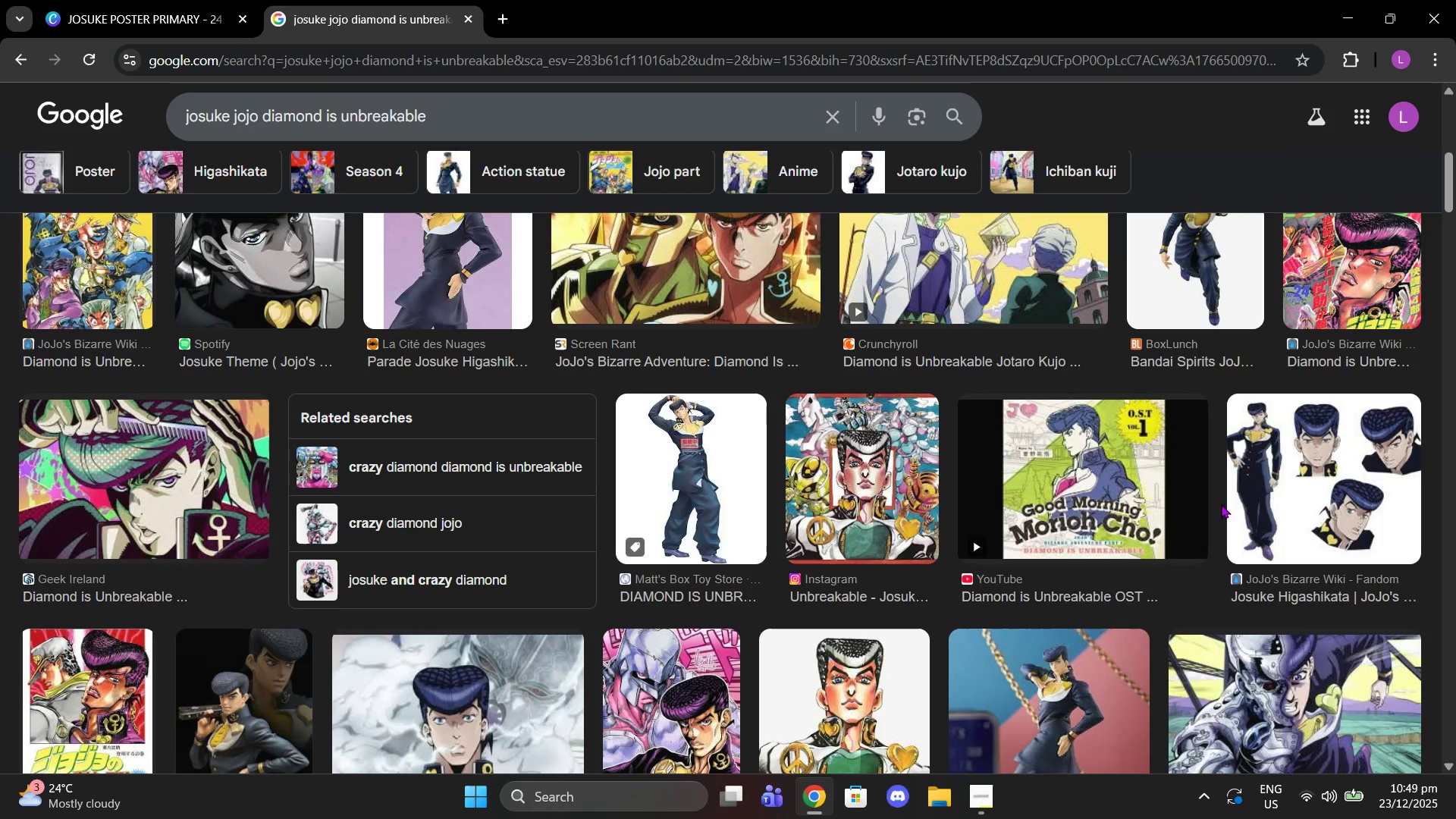 
scroll: coordinate [1178, 571], scroll_direction: down, amount: 2.0
 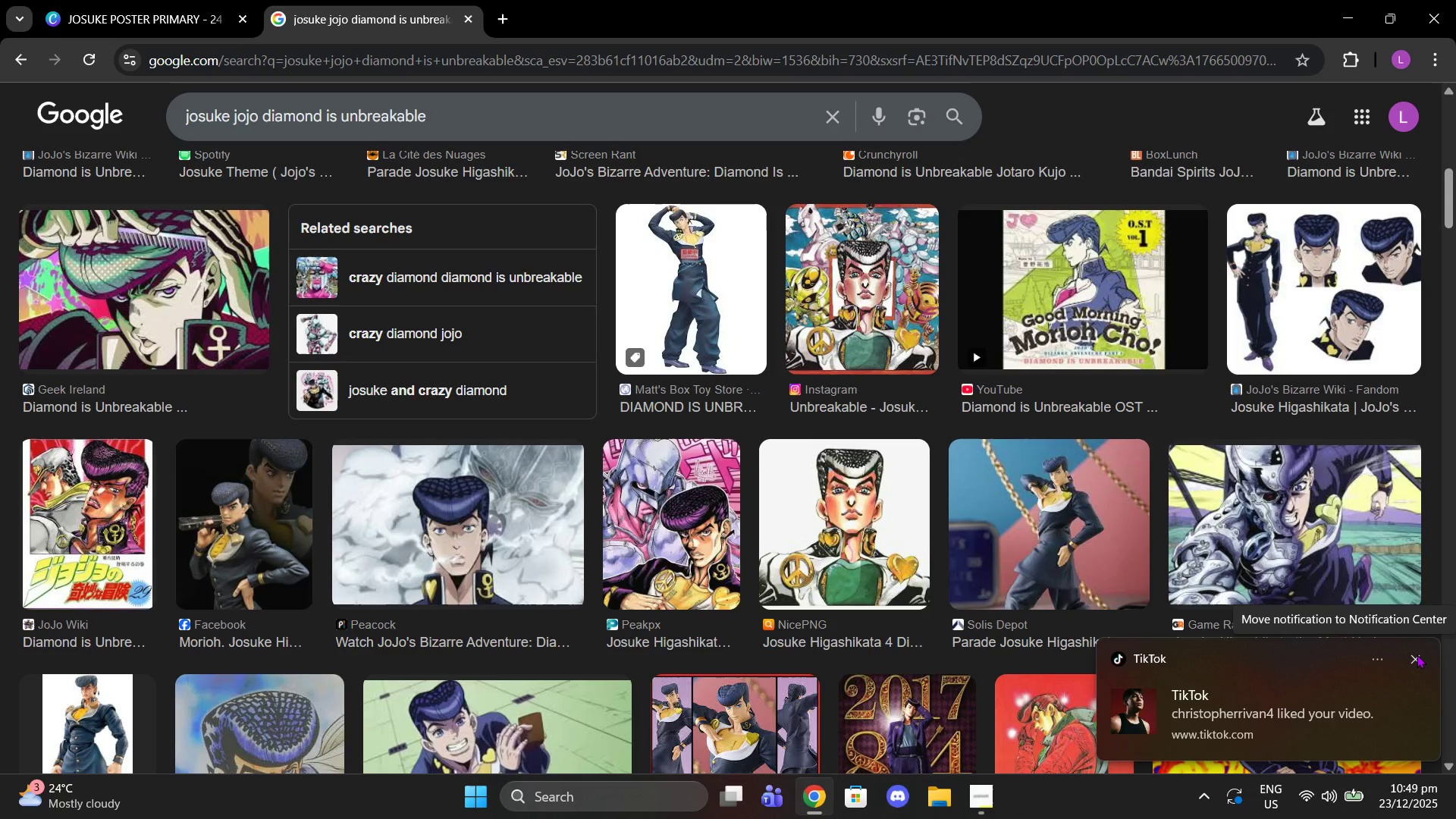 
left_click([1417, 654])
 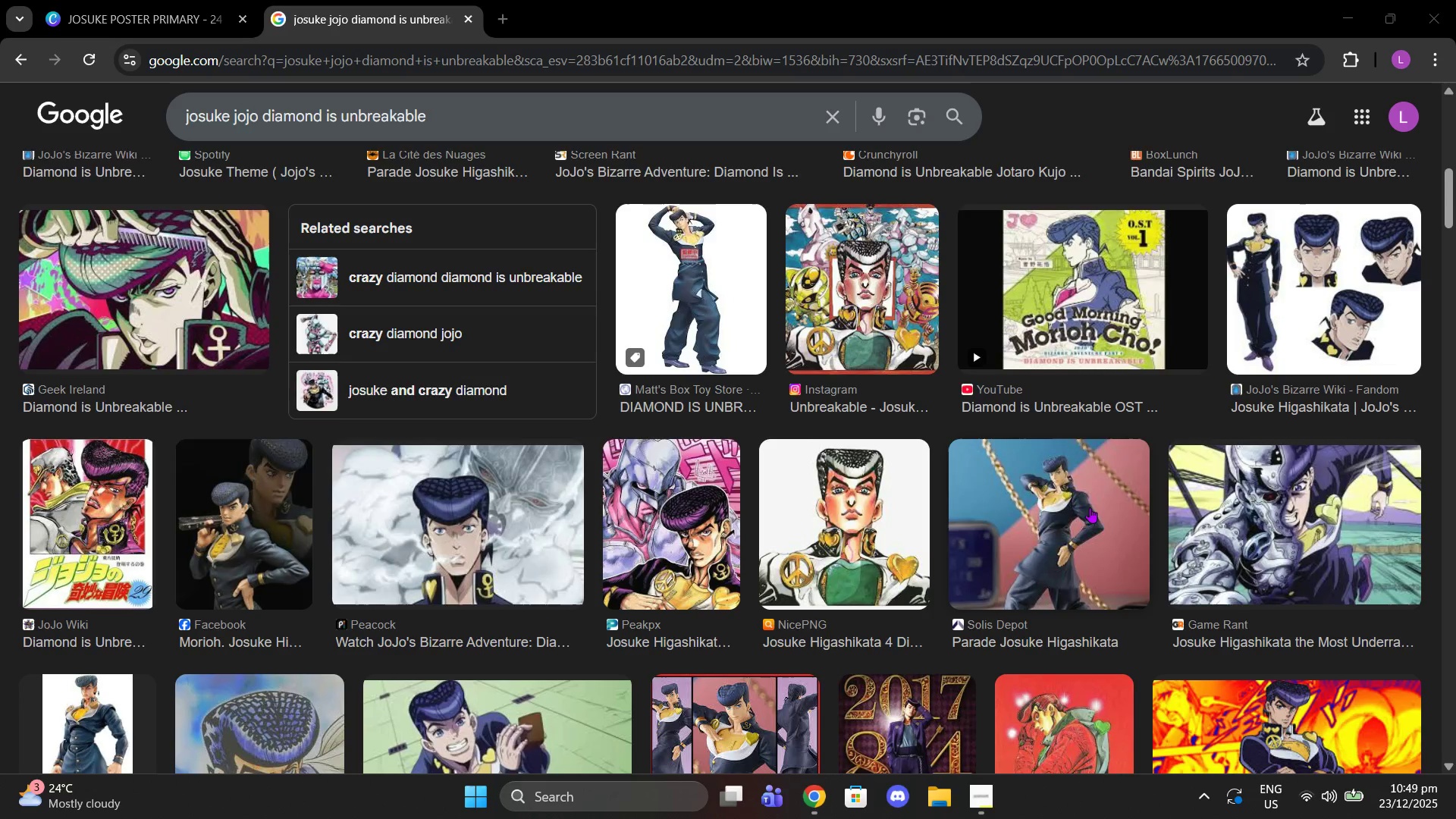 
scroll: coordinate [959, 494], scroll_direction: down, amount: 8.0
 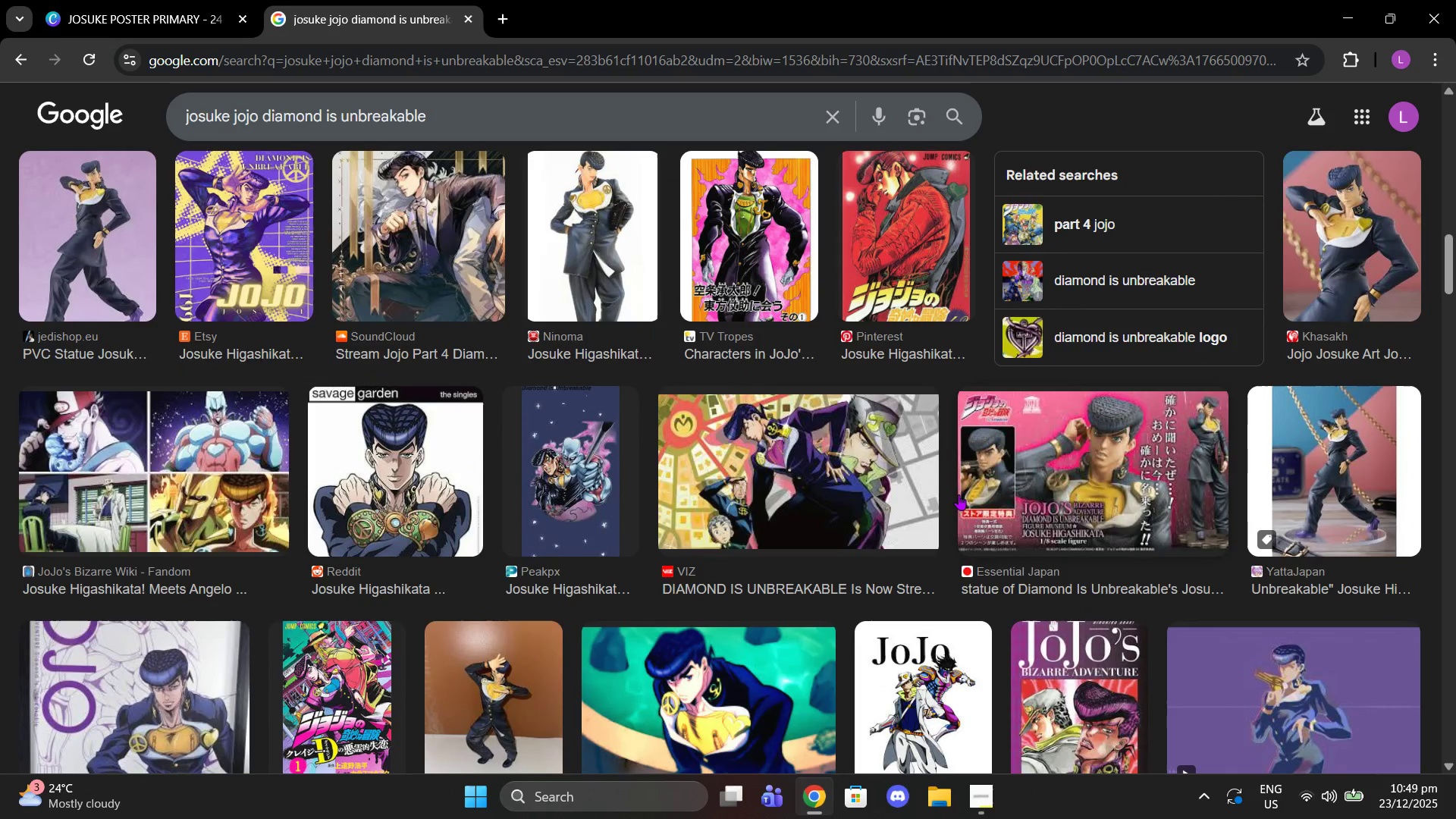 
scroll: coordinate [866, 507], scroll_direction: up, amount: 18.0
 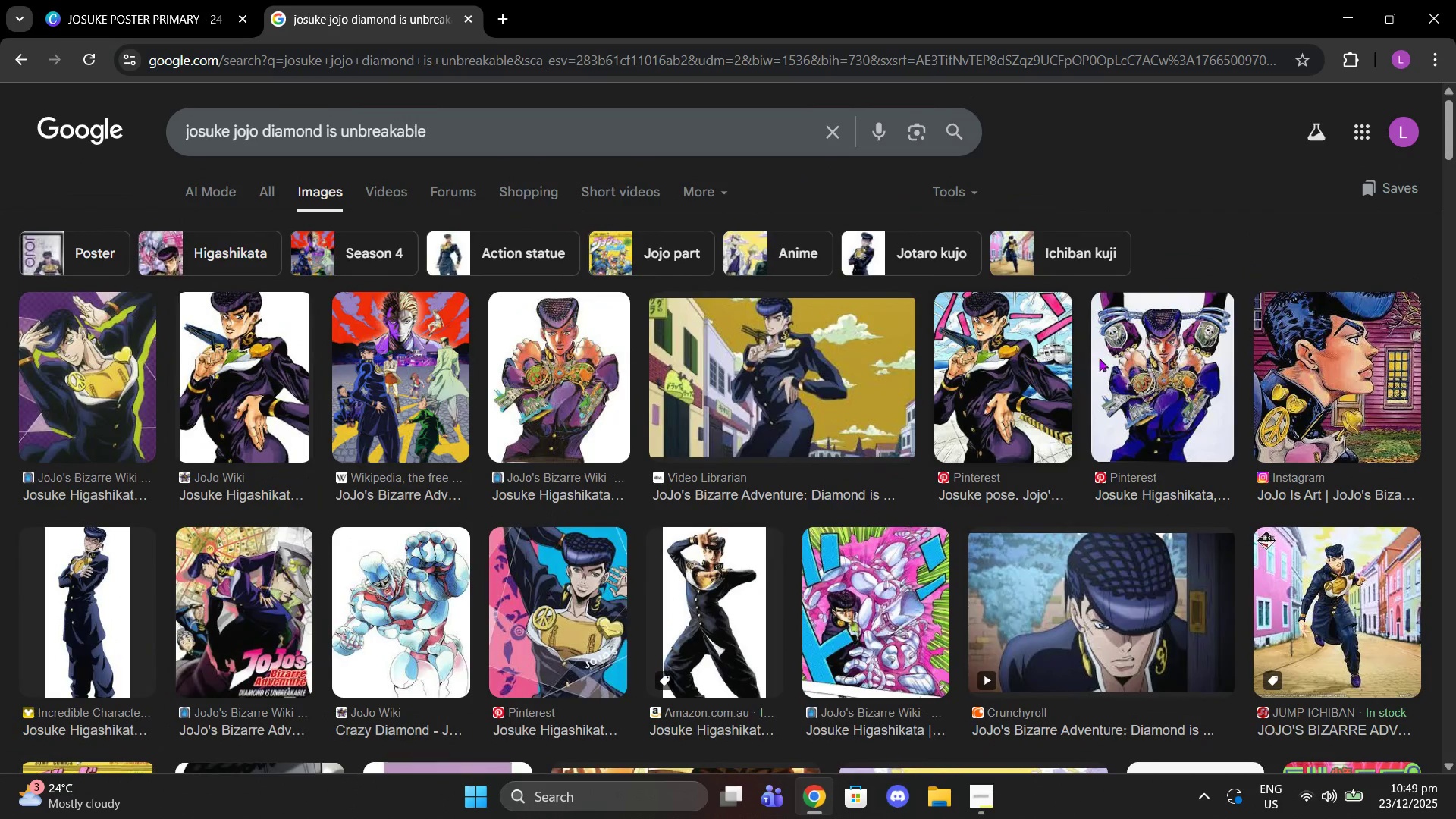 
left_click([1201, 378])
 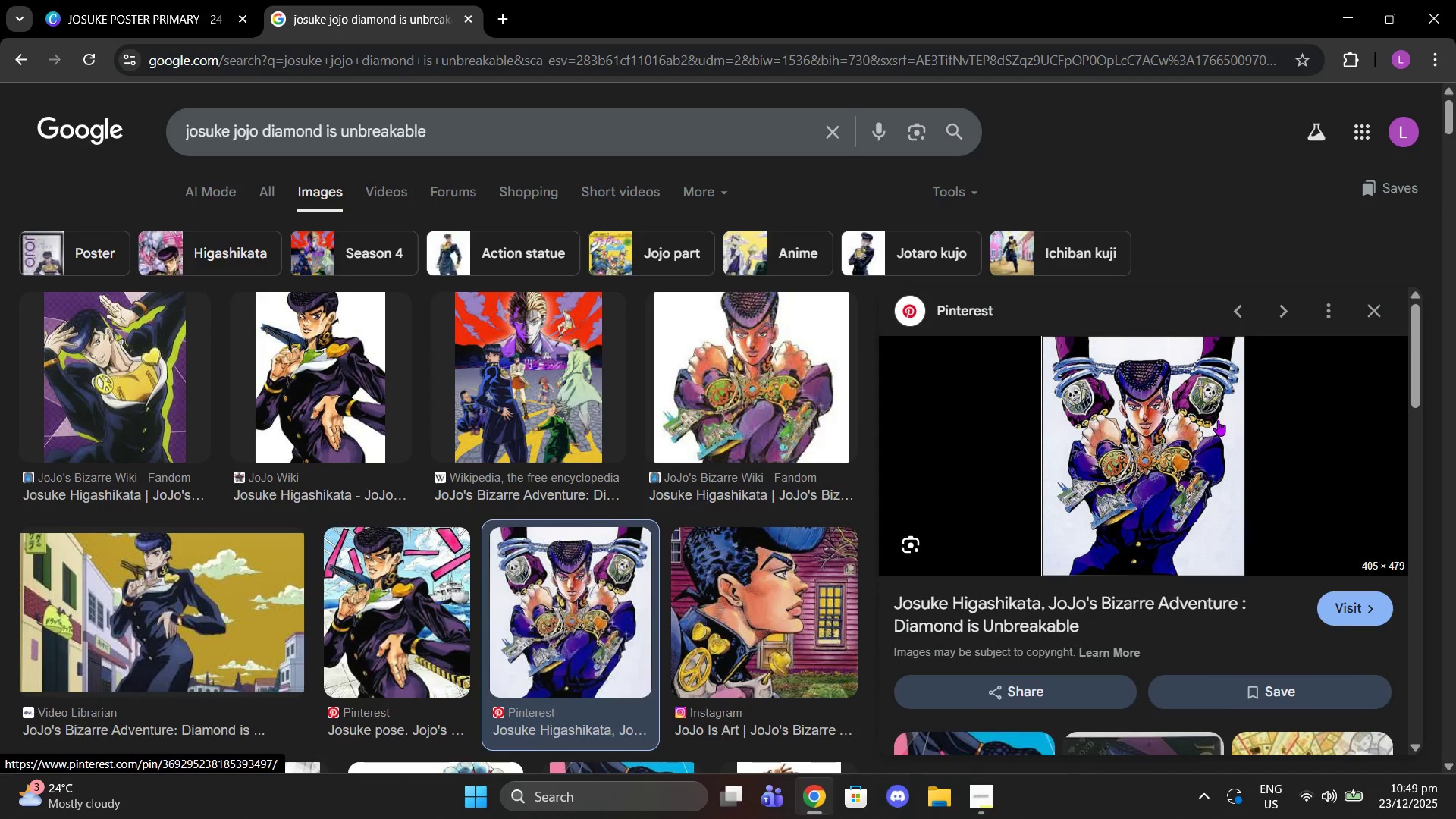 
right_click([1206, 425])
 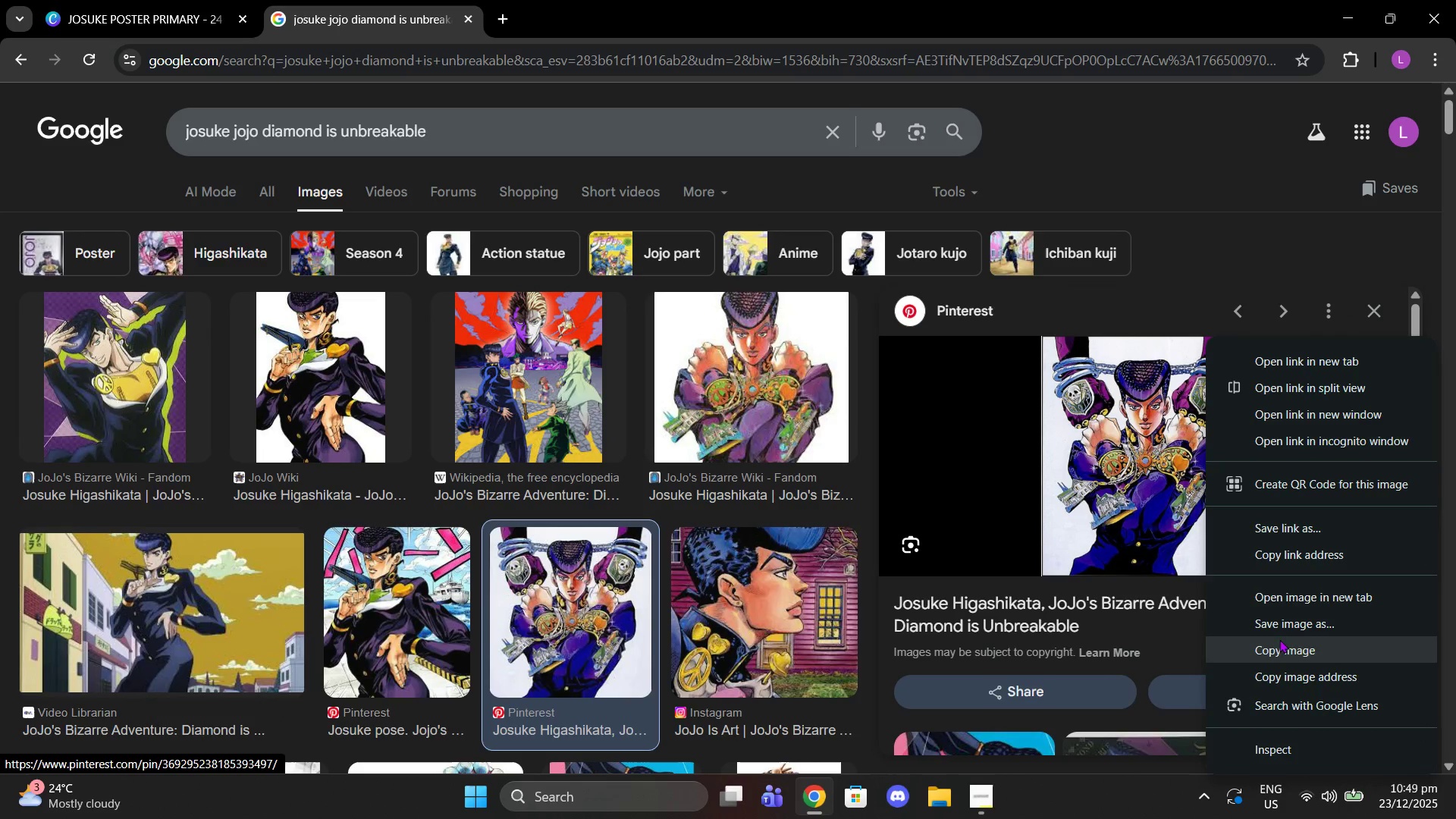 
left_click([1280, 645])
 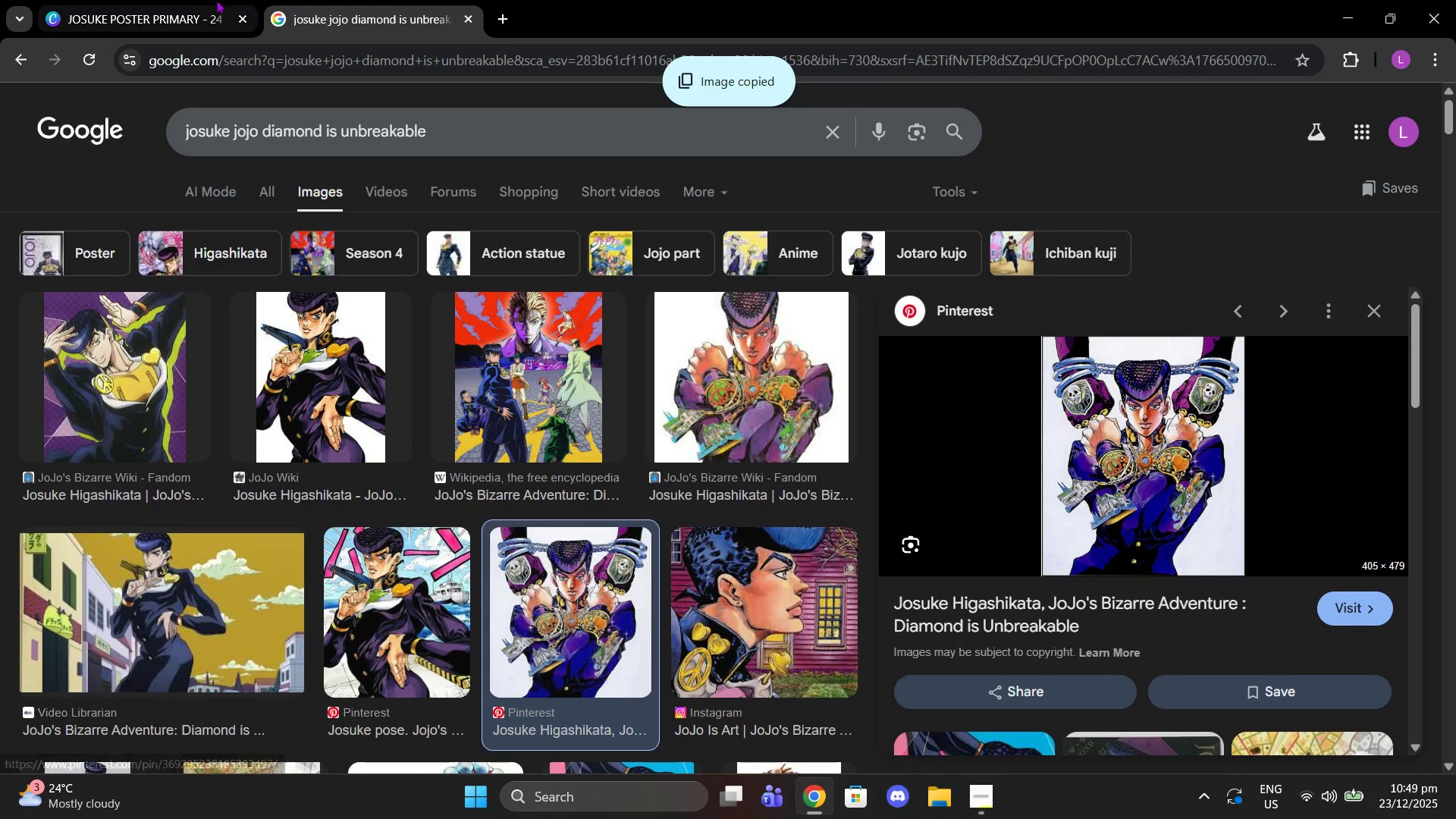 
left_click([177, 0])
 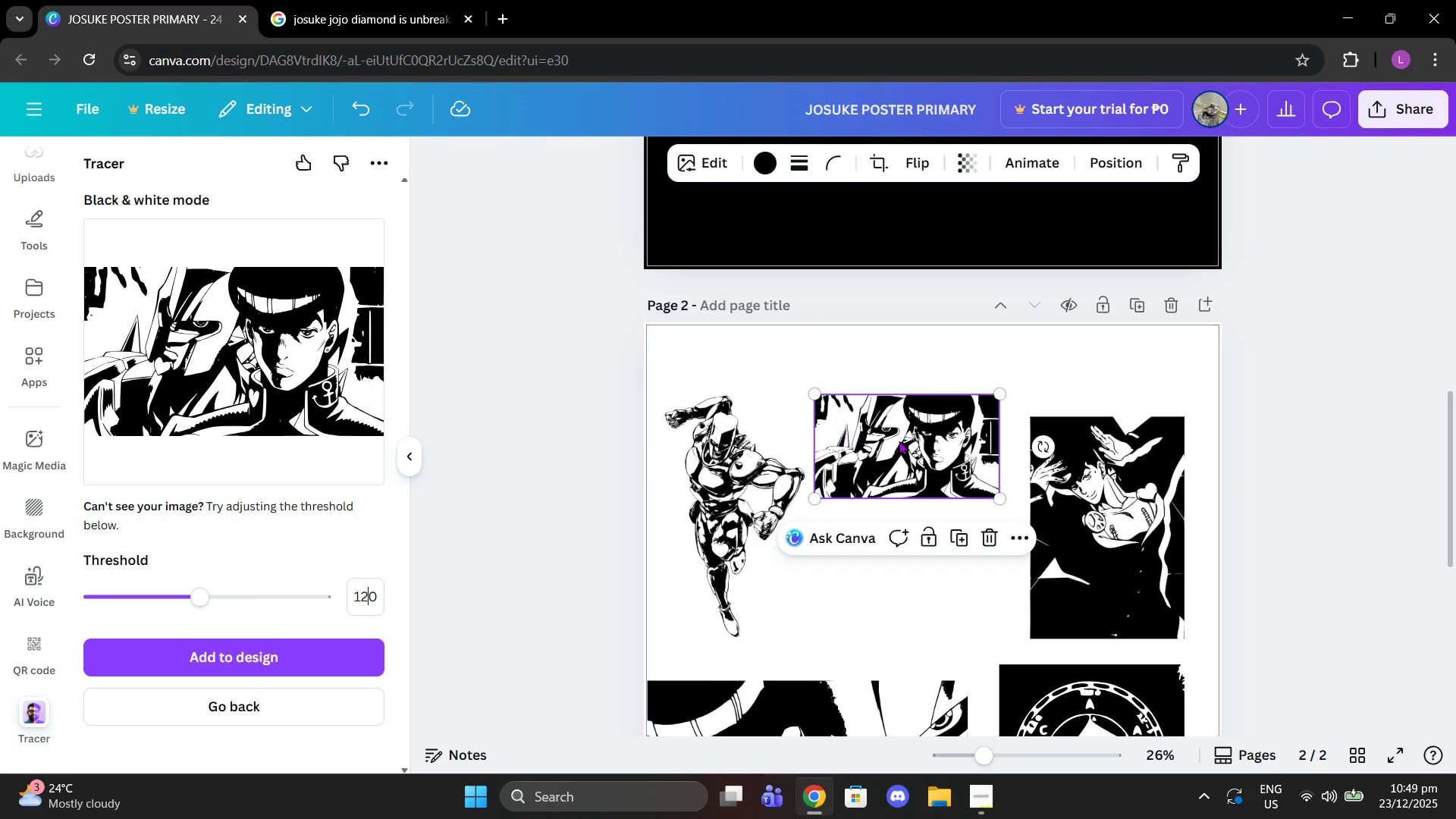 
left_click_drag(start_coordinate=[921, 437], to_coordinate=[915, 402])
 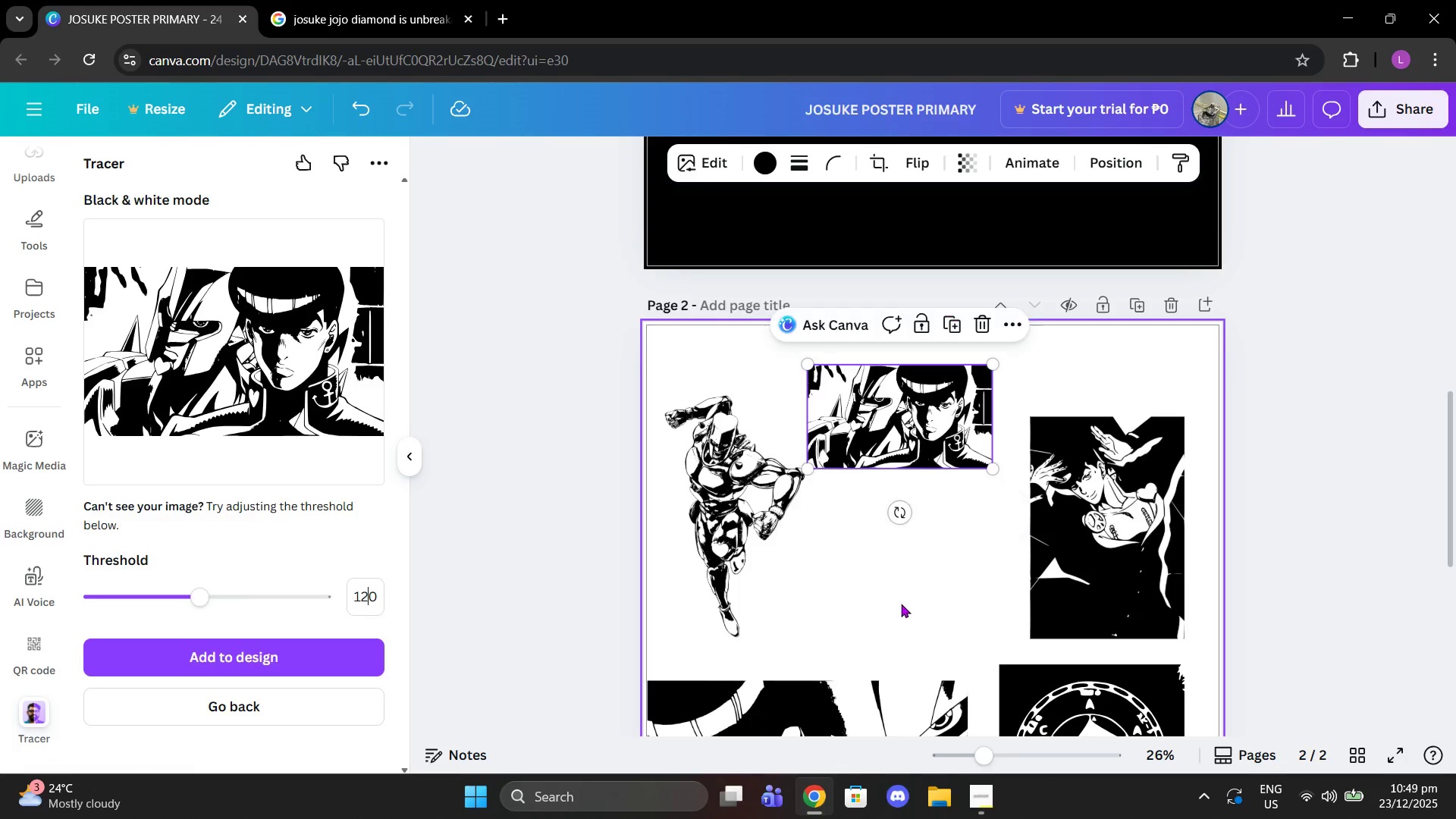 
key(Control+V)
 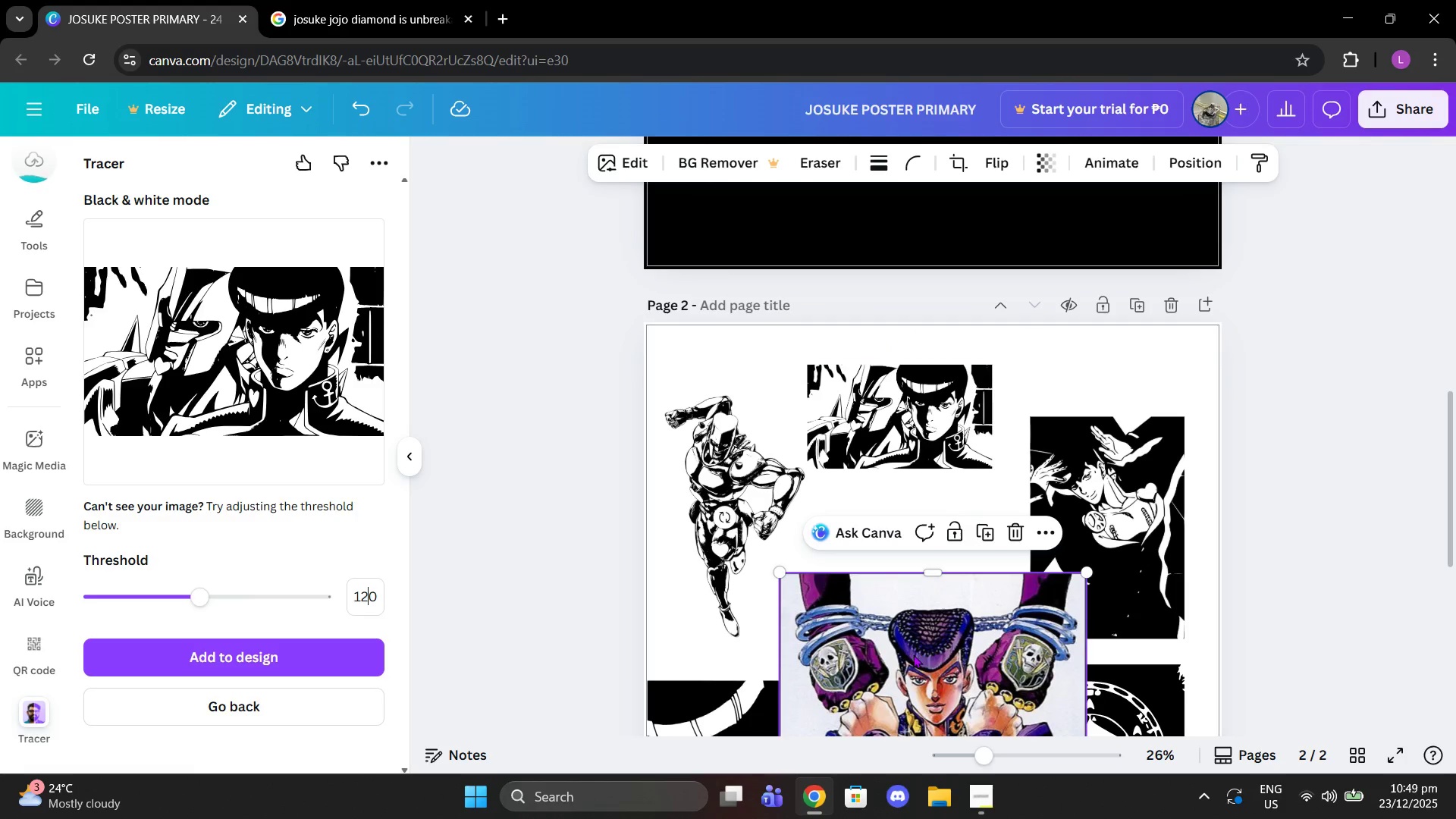 
left_click_drag(start_coordinate=[918, 669], to_coordinate=[921, 627])
 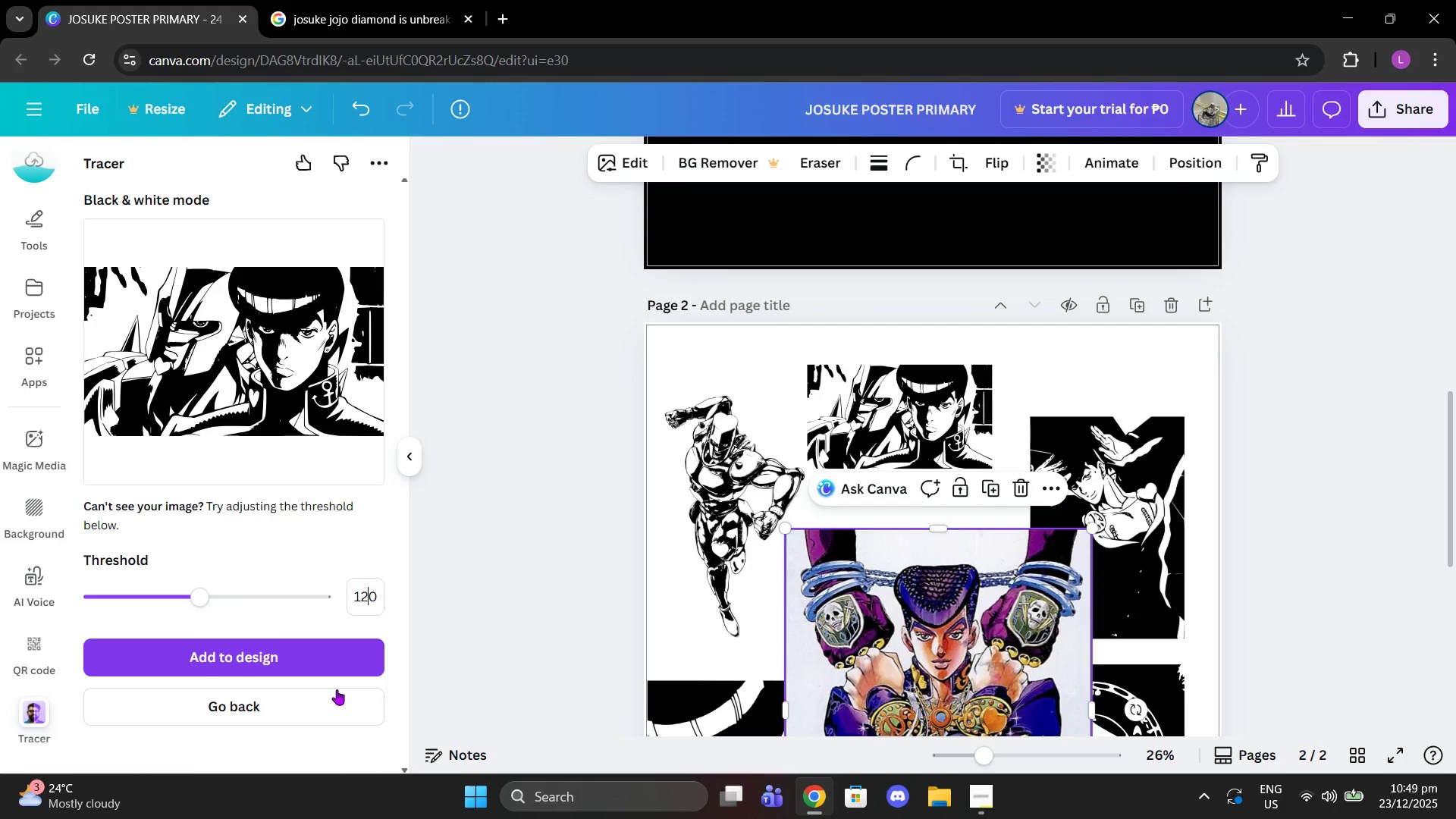 
left_click([284, 712])
 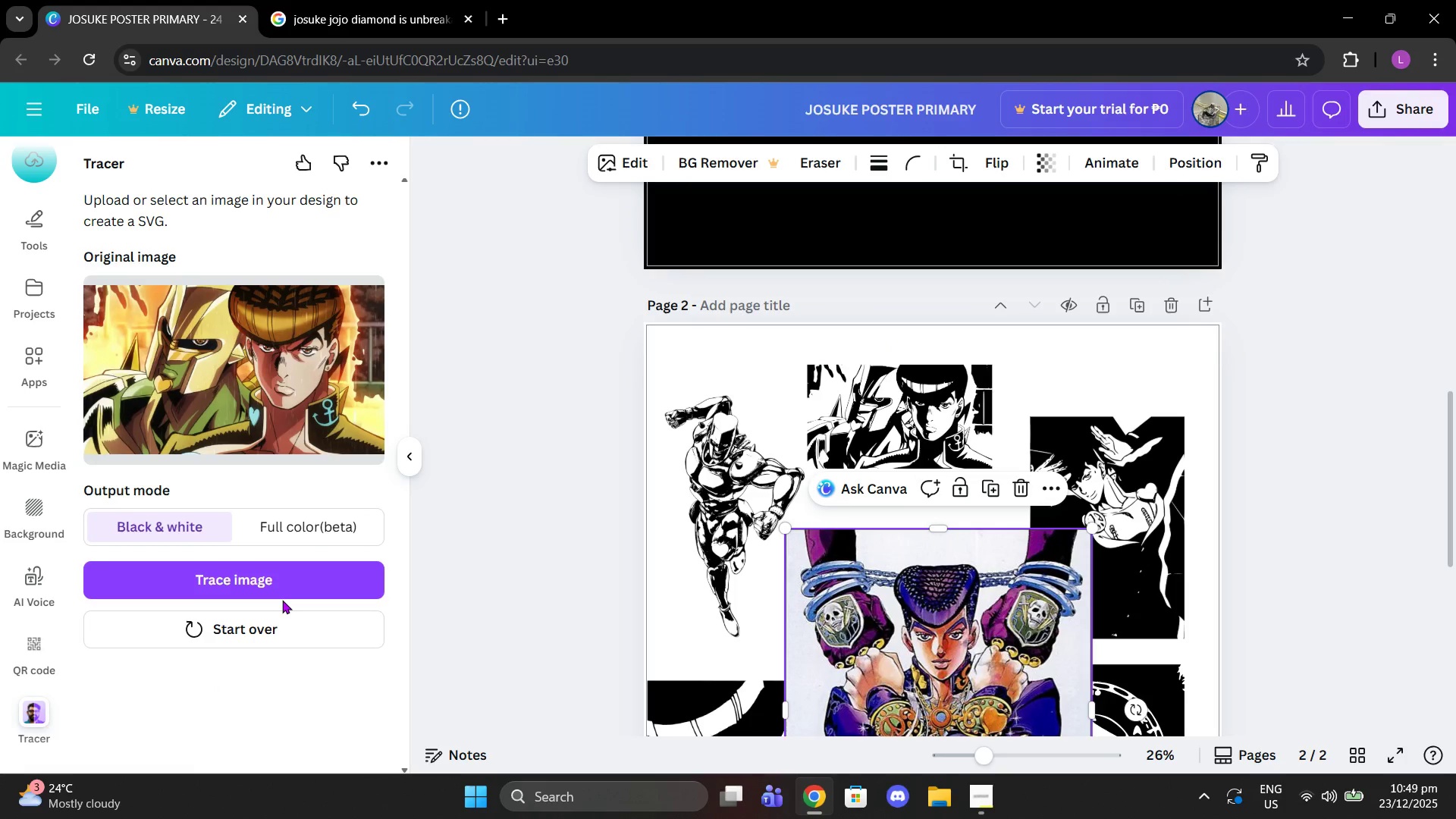 
left_click([285, 635])
 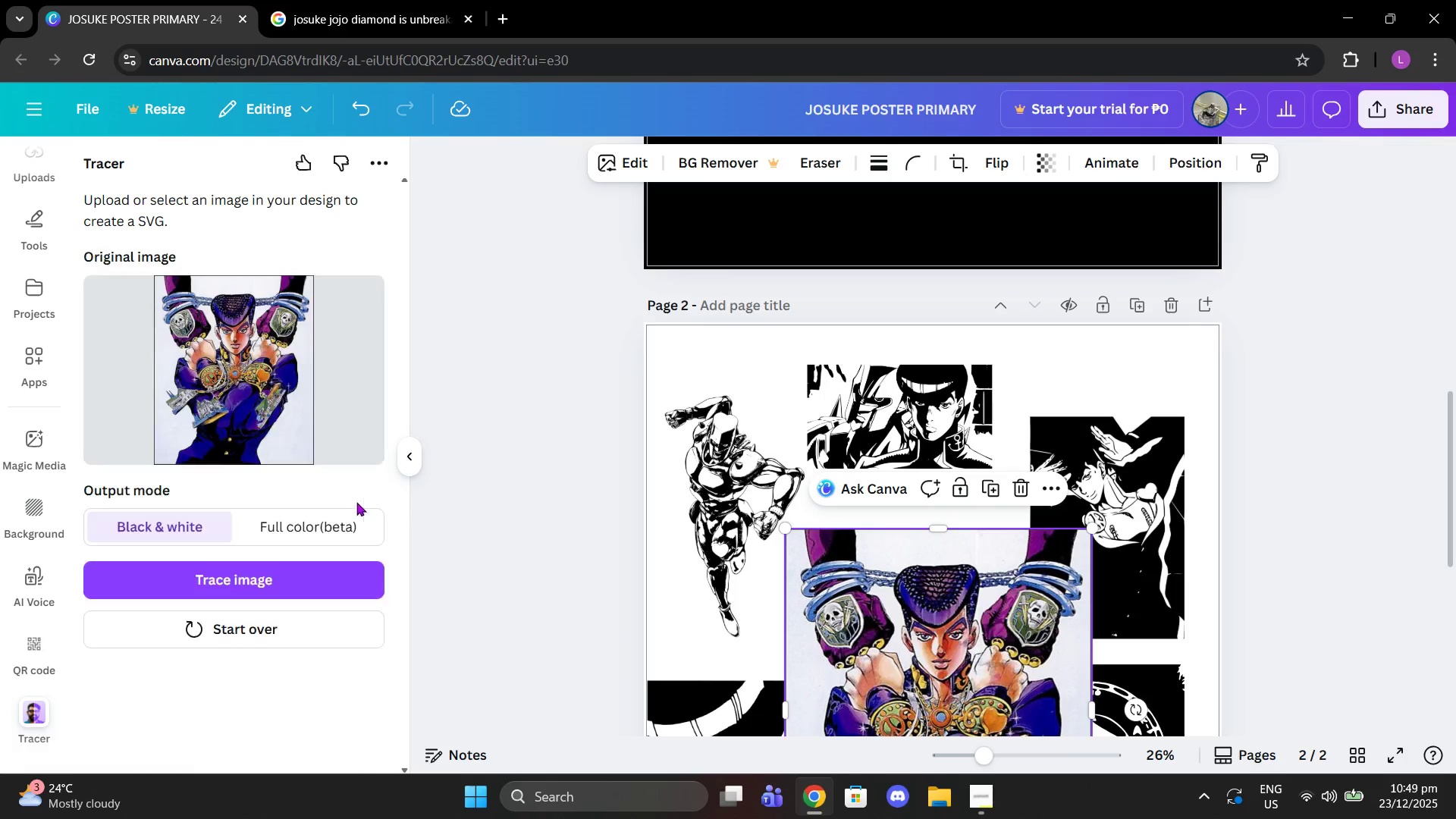 
left_click([241, 585])
 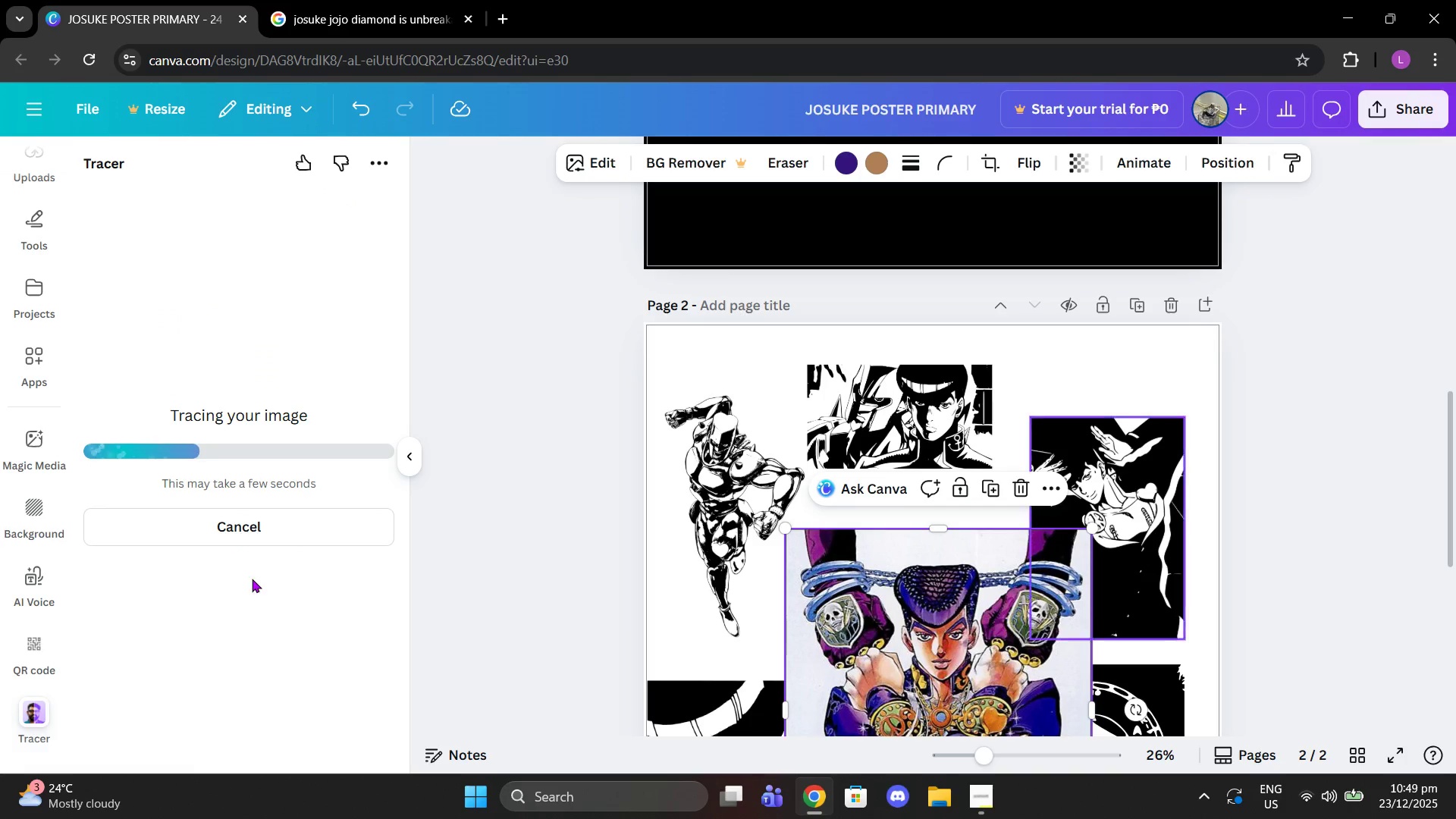 
scroll: coordinate [1071, 435], scroll_direction: down, amount: 2.0
 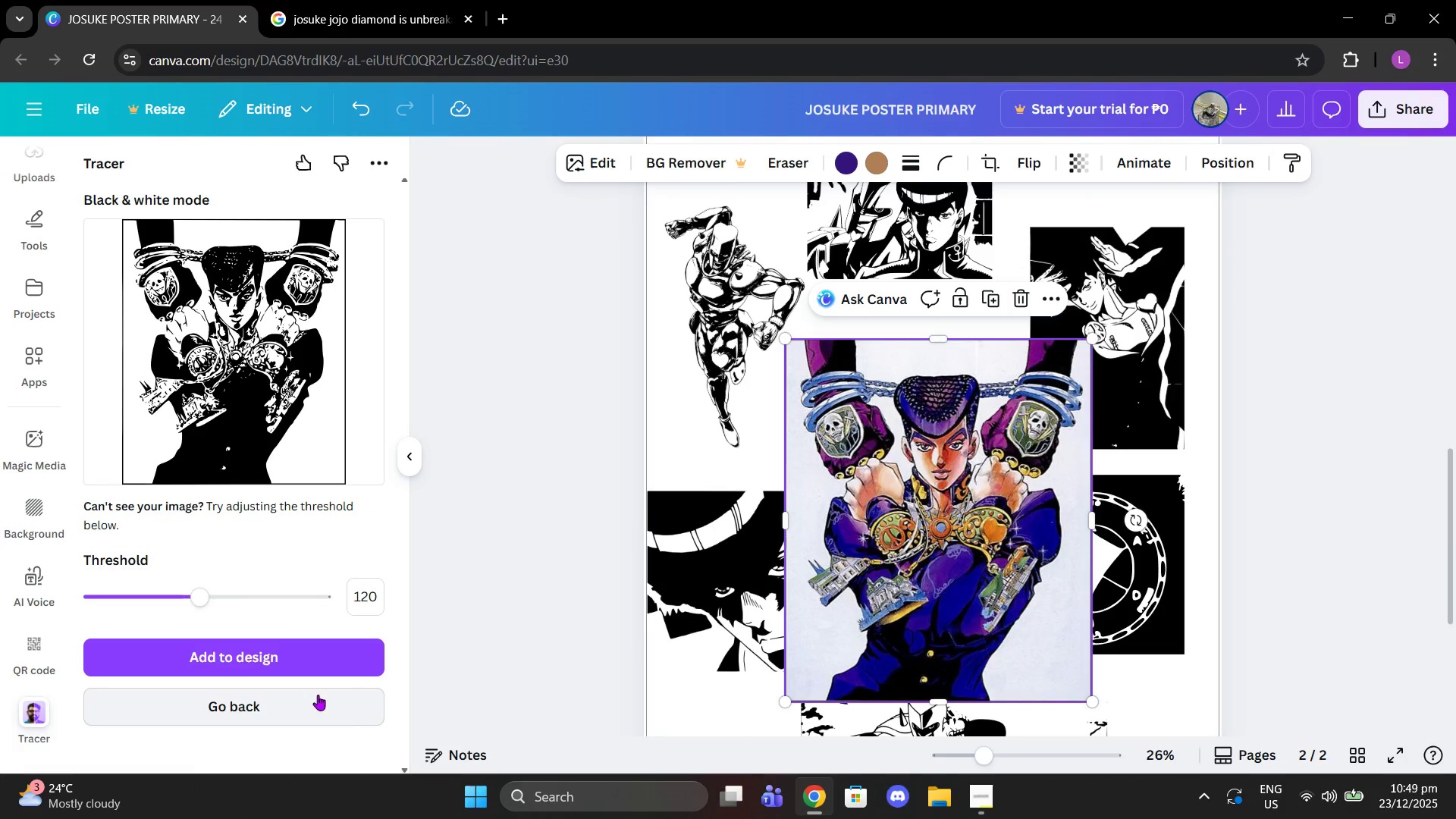 
left_click_drag(start_coordinate=[308, 654], to_coordinate=[301, 648])
 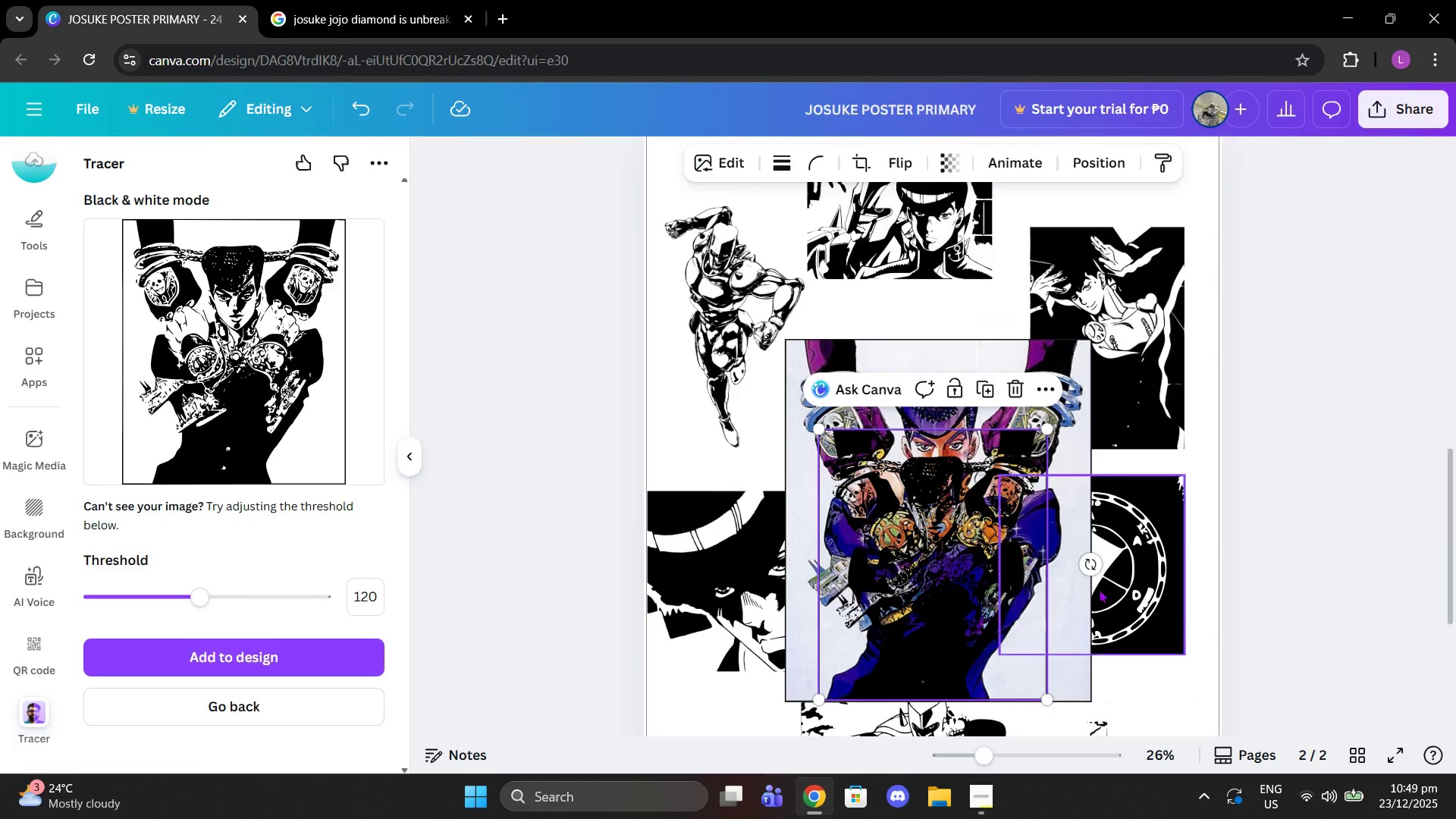 
left_click([1081, 491])
 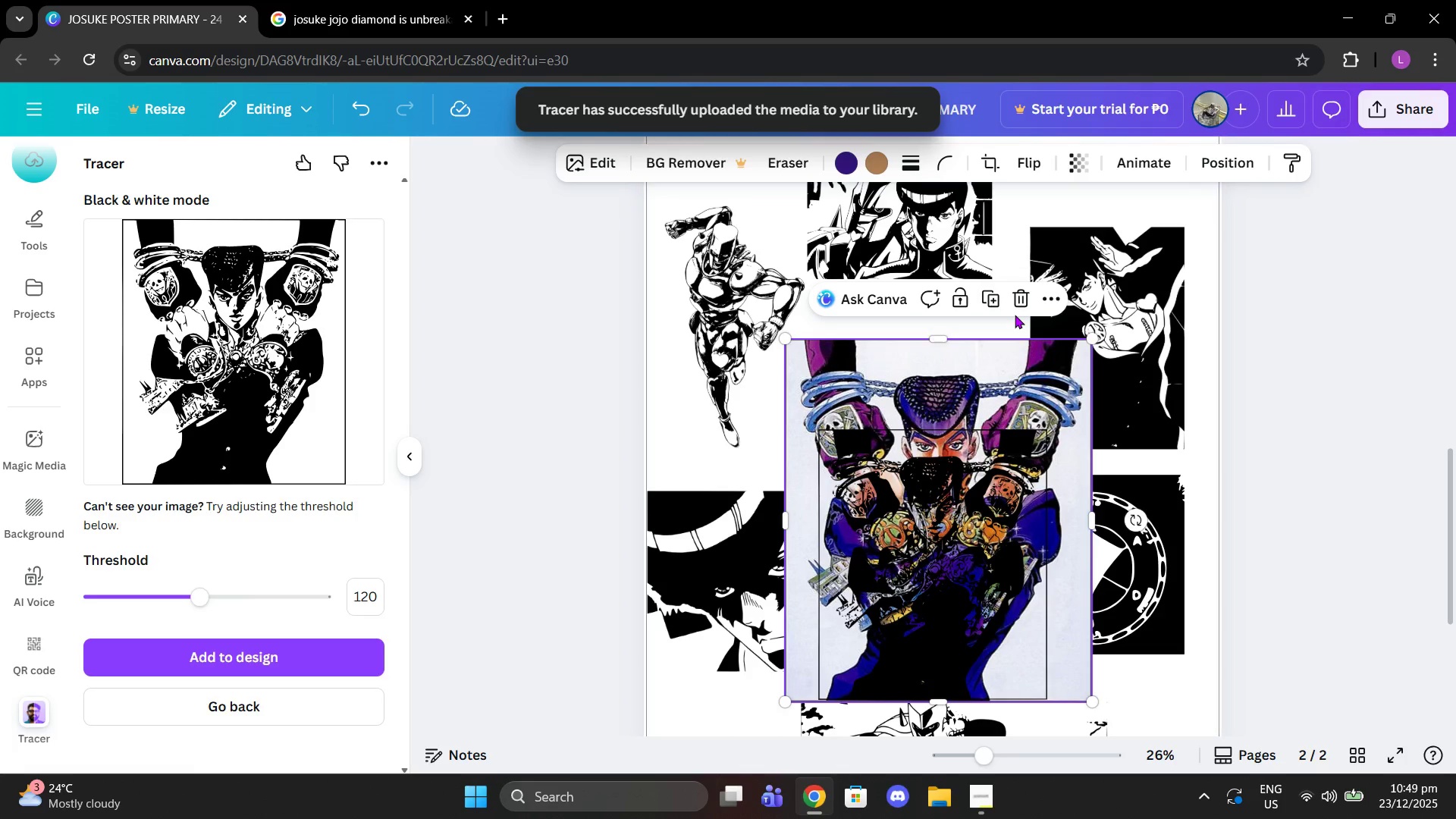 
left_click([1021, 303])
 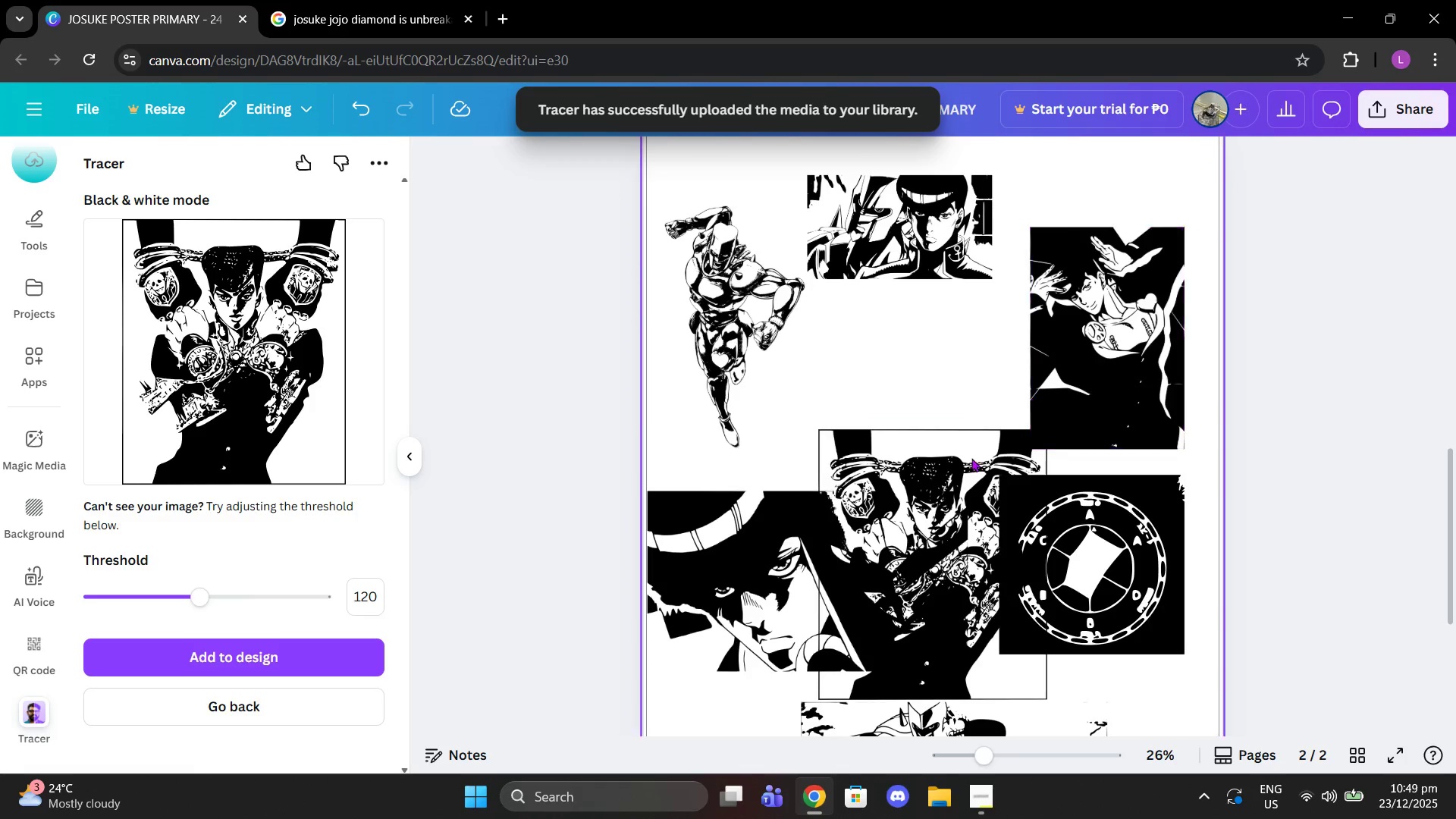 
left_click([959, 463])
 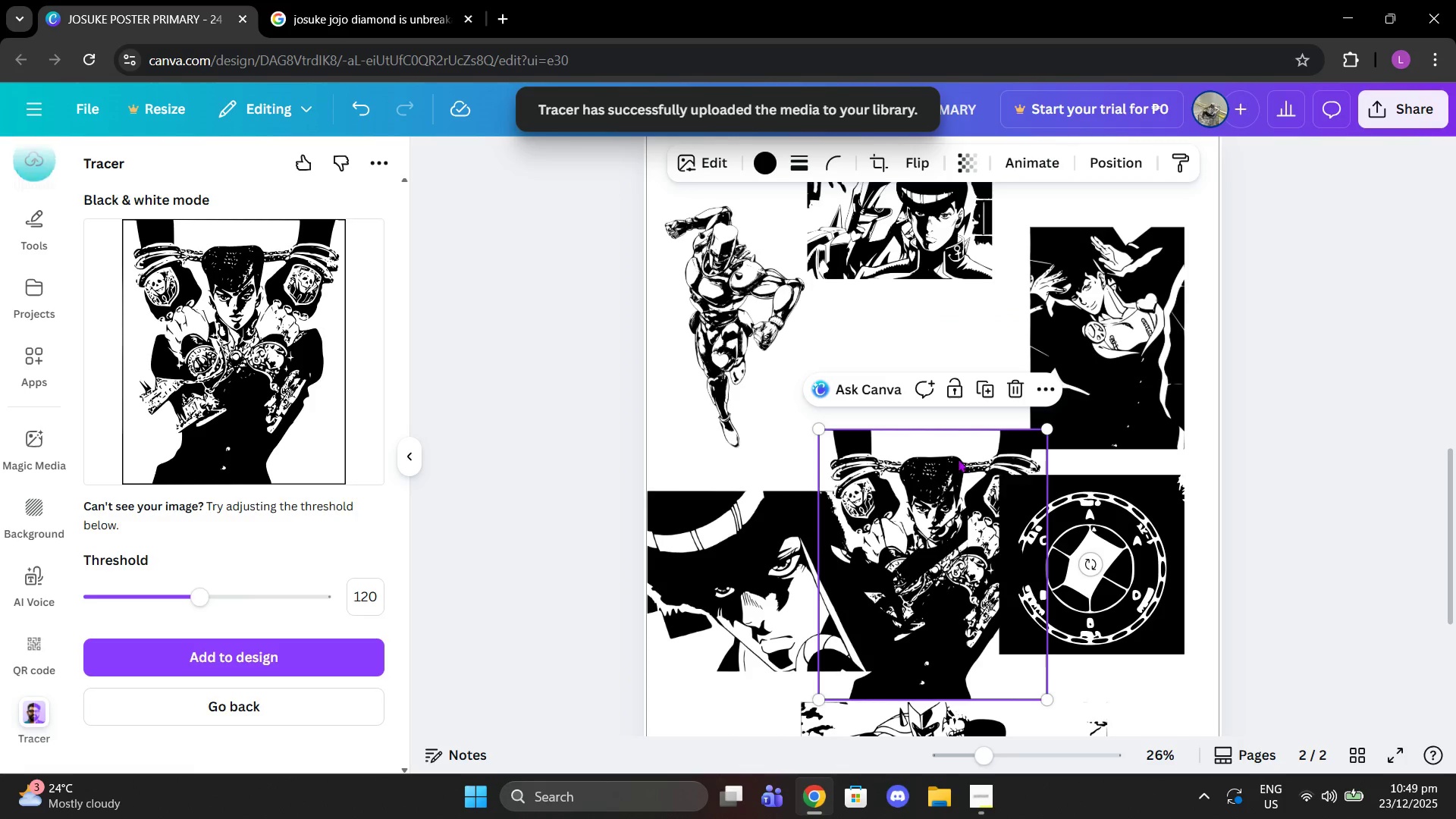 
left_click_drag(start_coordinate=[958, 459], to_coordinate=[962, 290])
 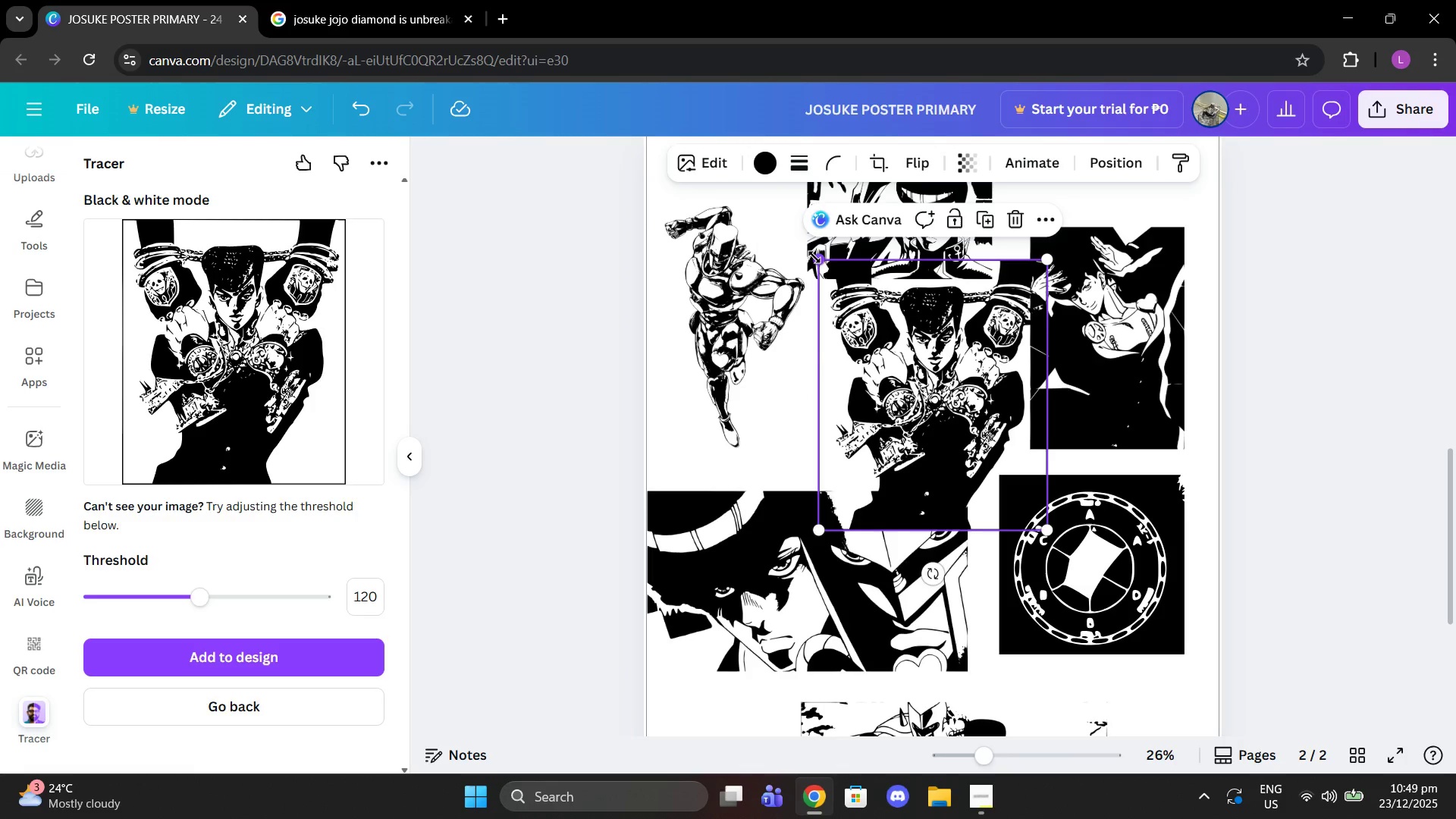 
left_click_drag(start_coordinate=[821, 263], to_coordinate=[896, 334])
 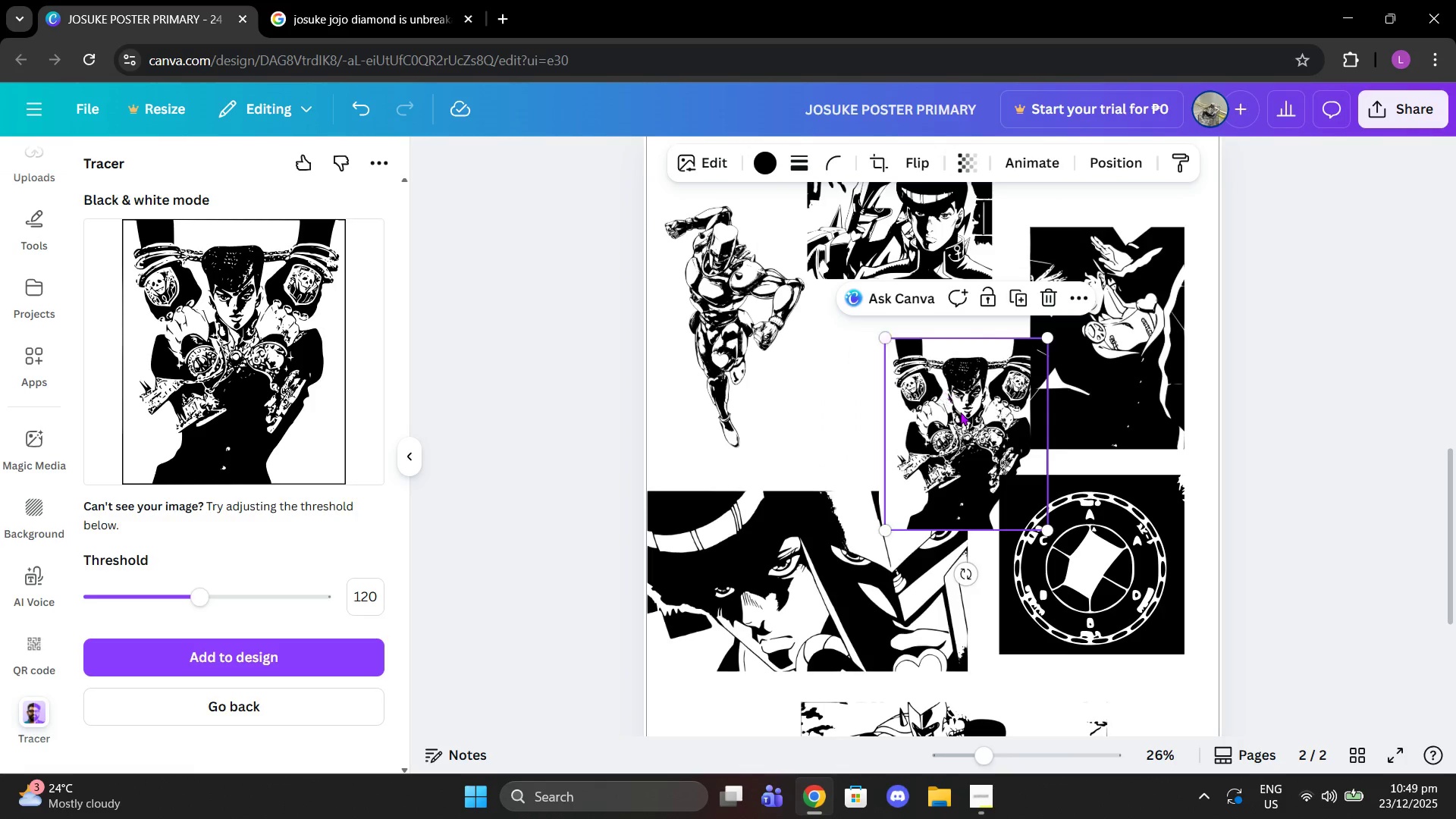 
left_click_drag(start_coordinate=[960, 412], to_coordinate=[903, 367])
 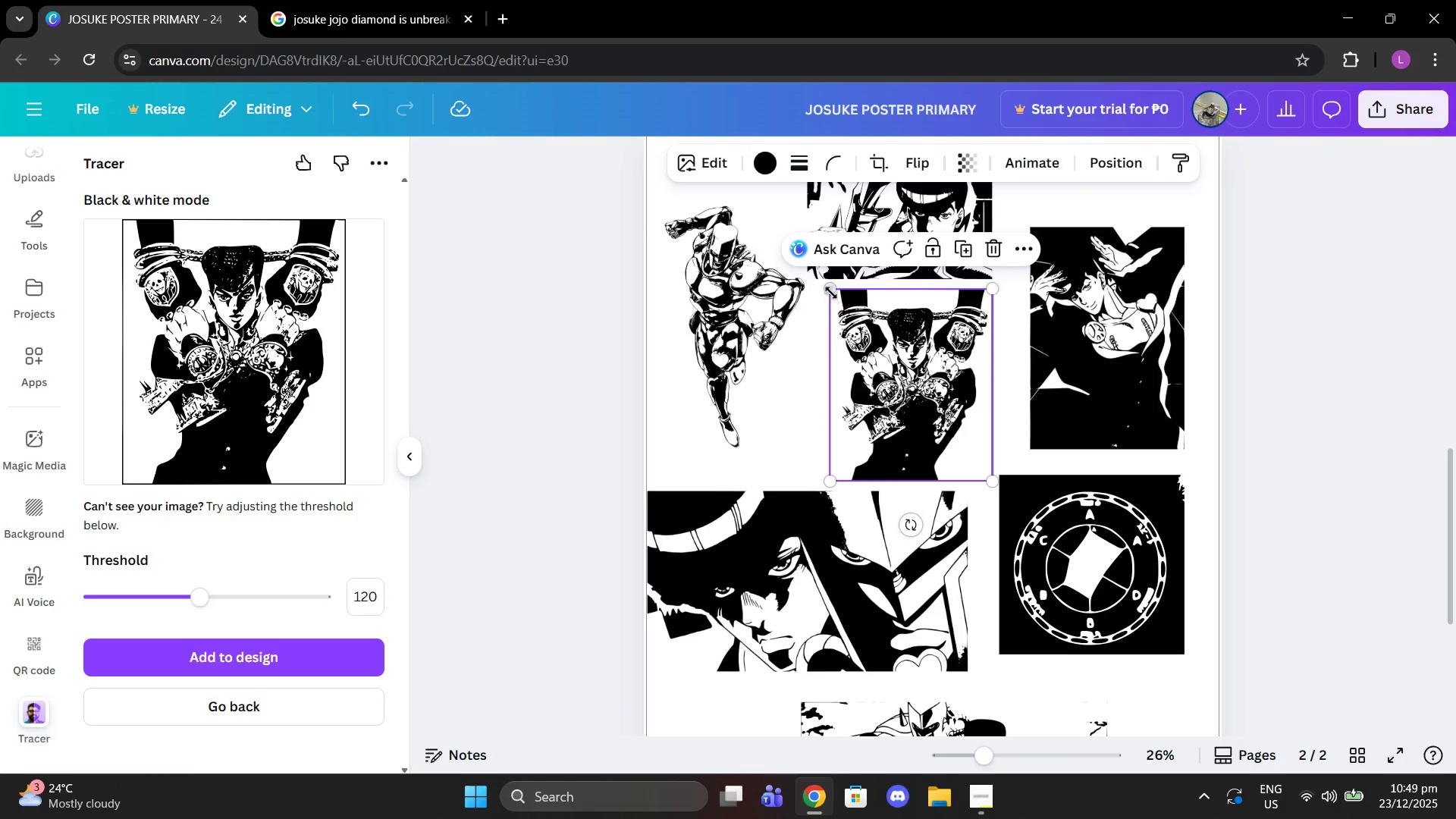 
left_click_drag(start_coordinate=[831, 292], to_coordinate=[855, 312])
 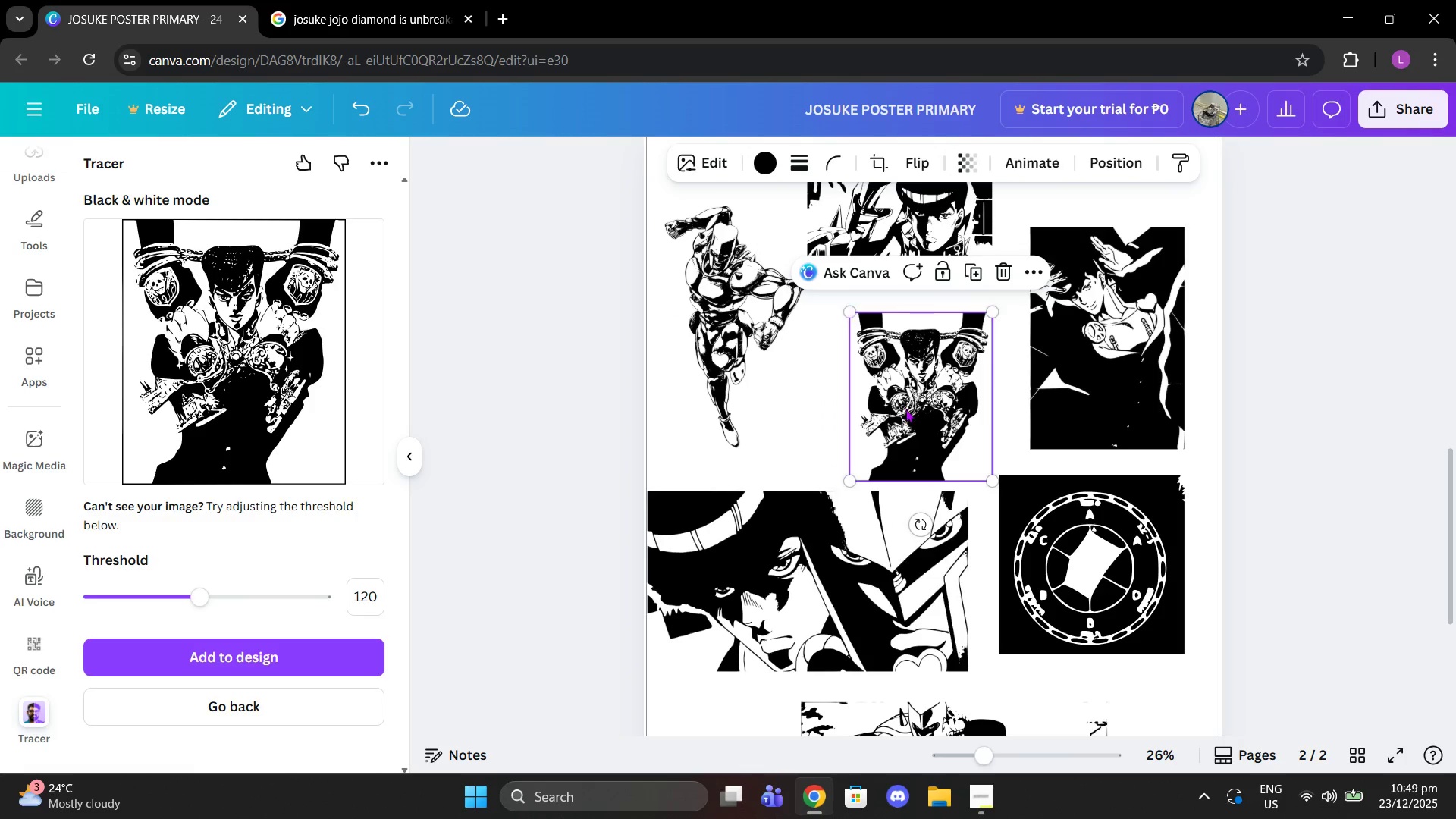 
left_click_drag(start_coordinate=[905, 409], to_coordinate=[899, 395])
 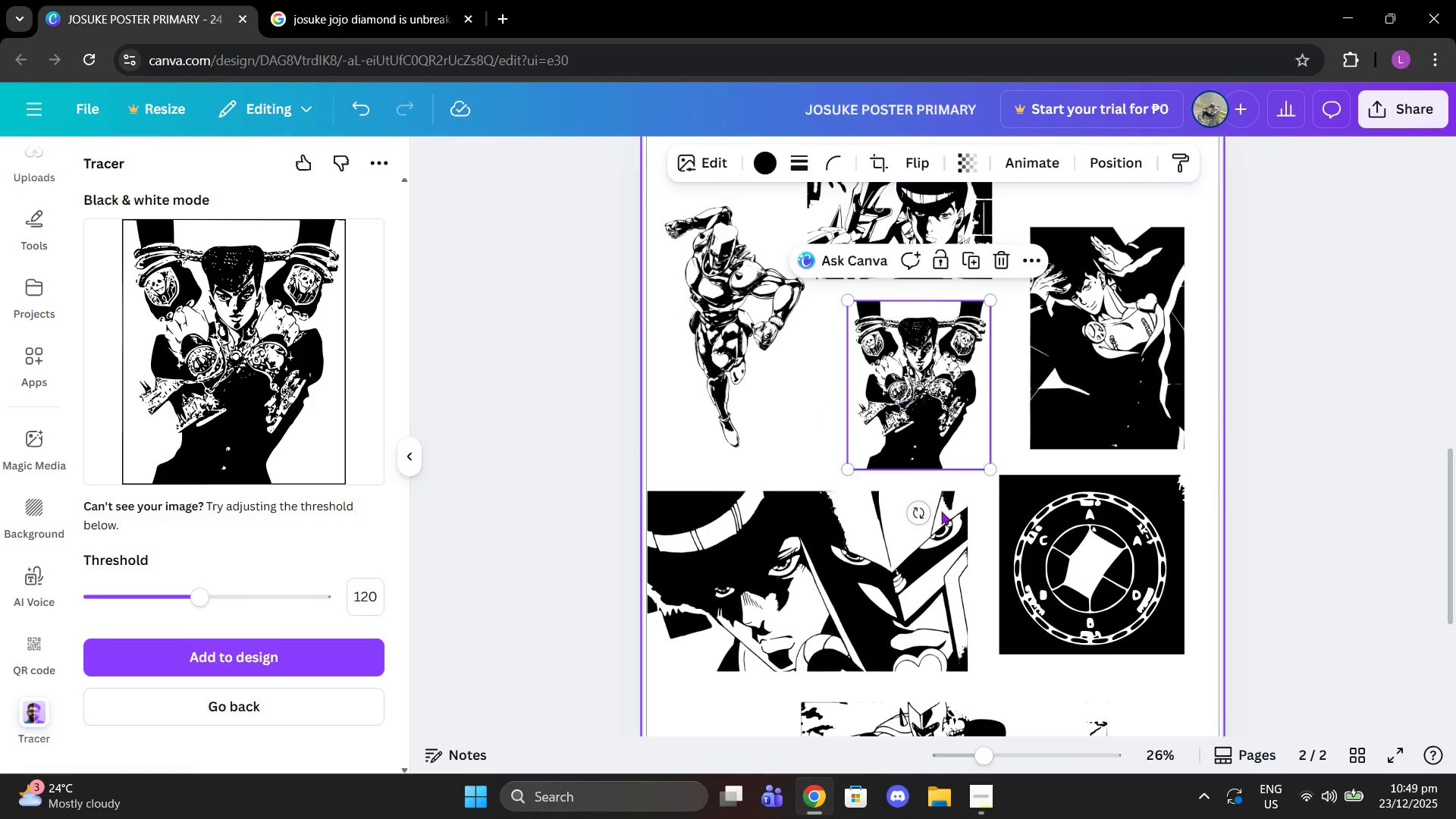 
scroll: coordinate [944, 519], scroll_direction: down, amount: 2.0
 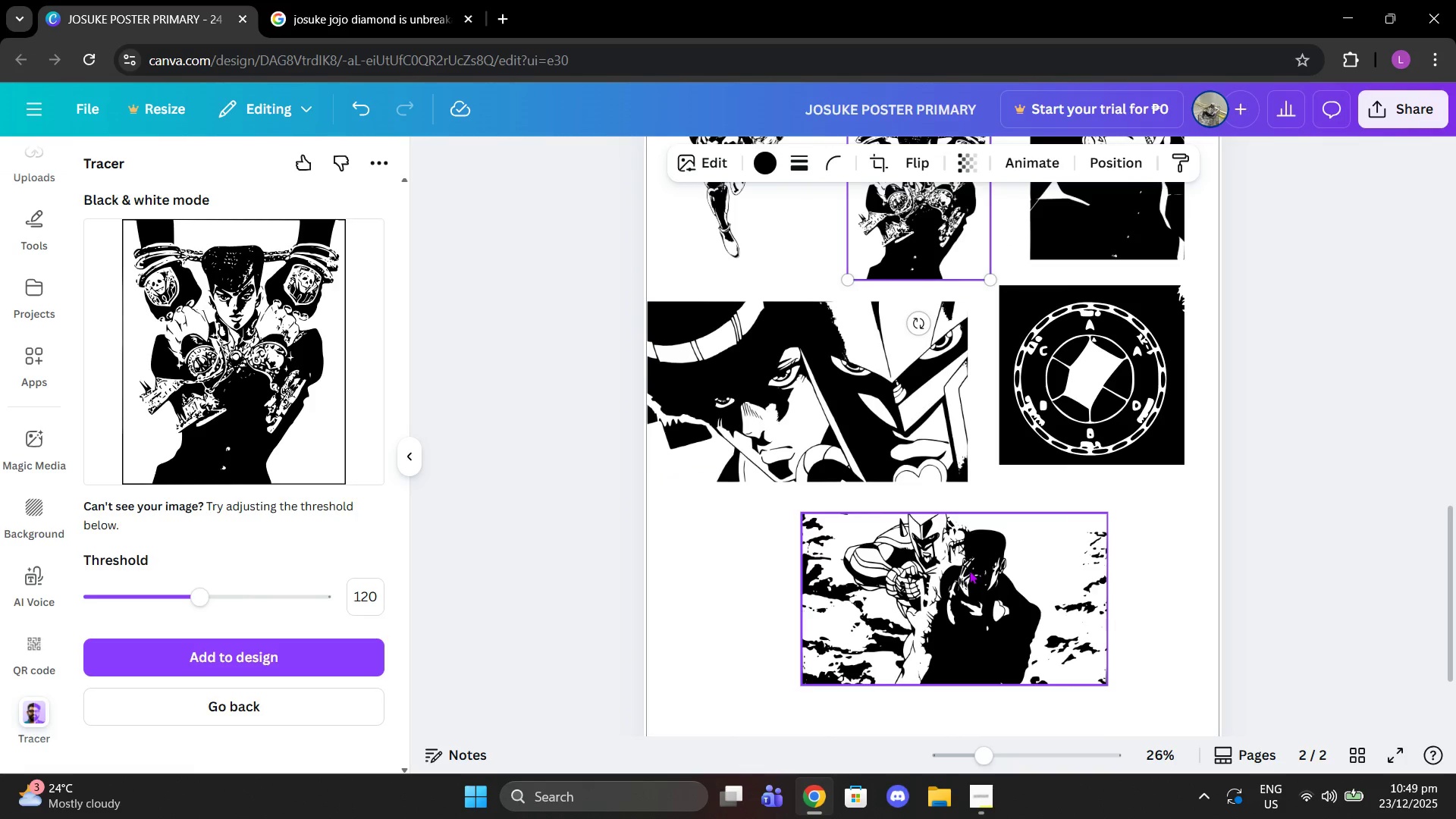 
left_click([969, 570])
 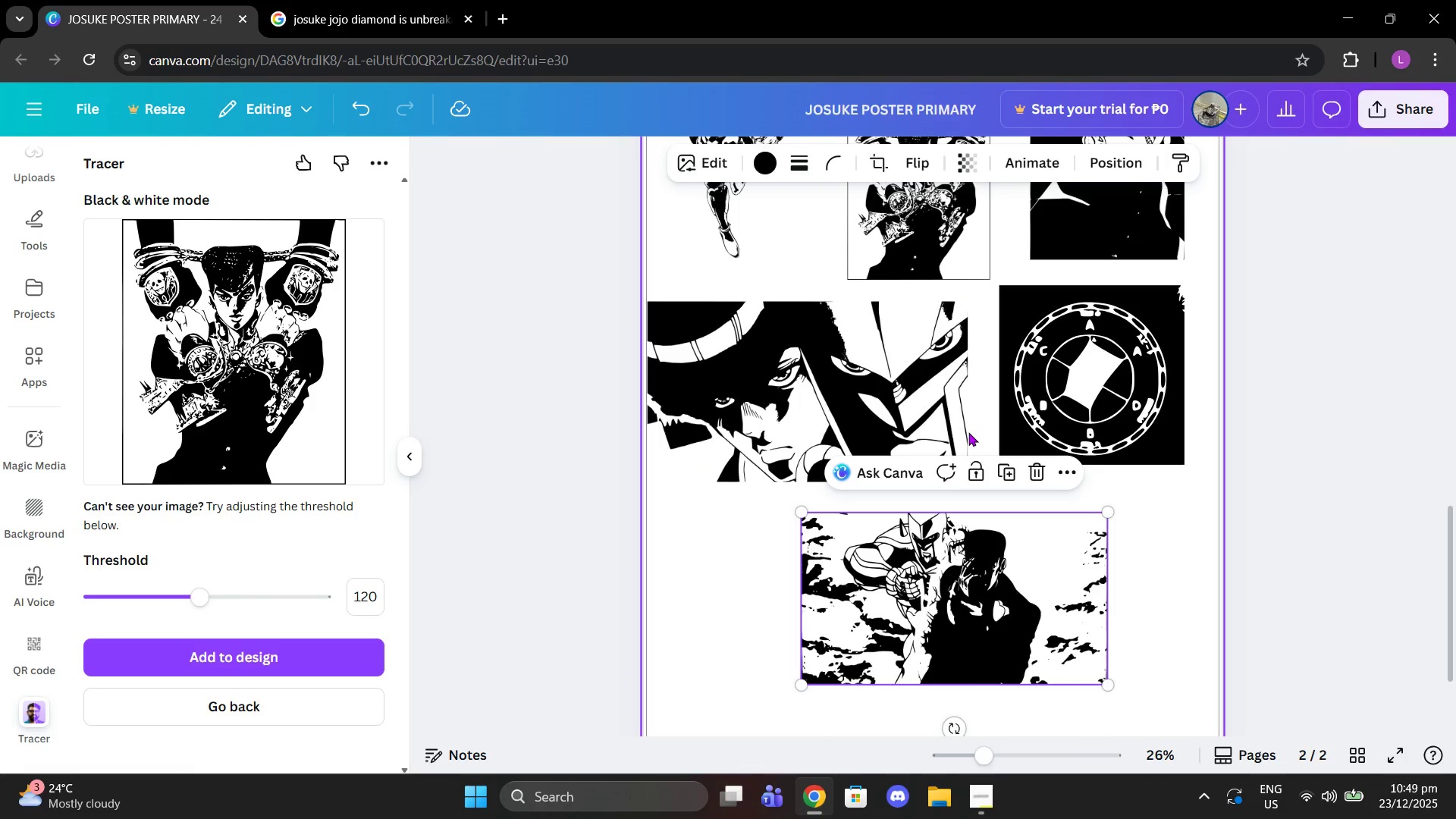 
scroll: coordinate [968, 432], scroll_direction: up, amount: 1.0
 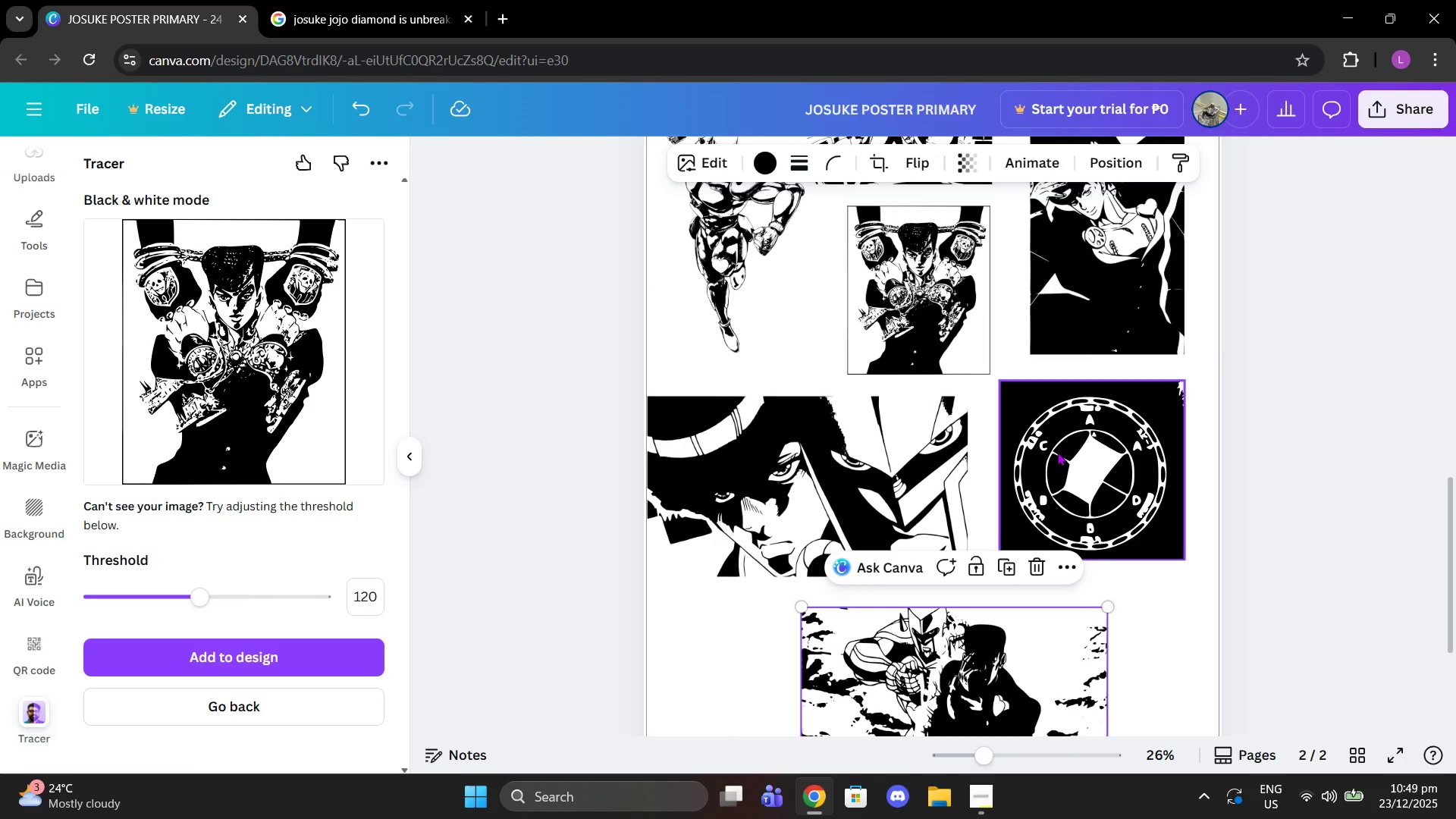 
left_click([1057, 452])
 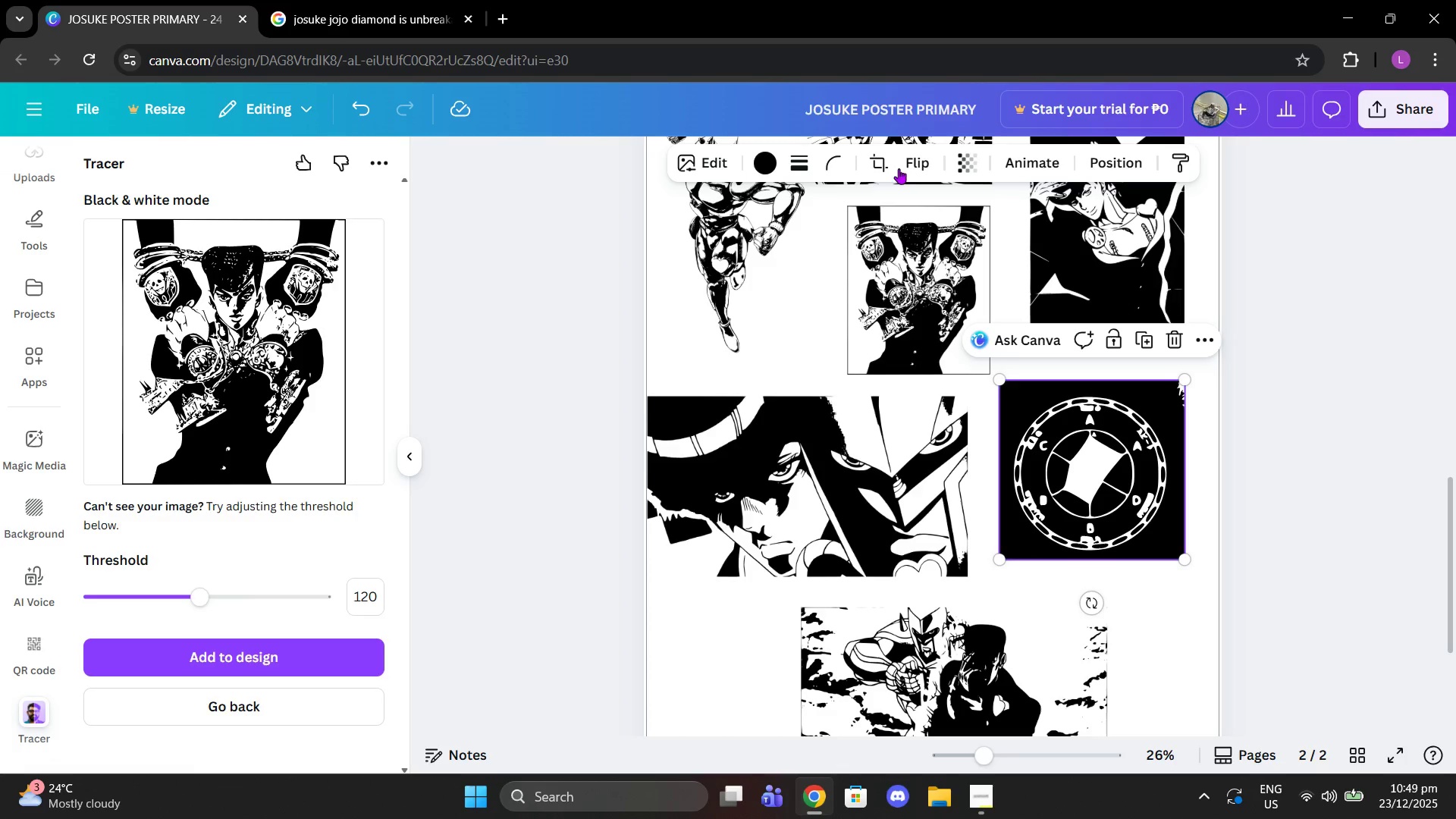 
left_click([881, 161])
 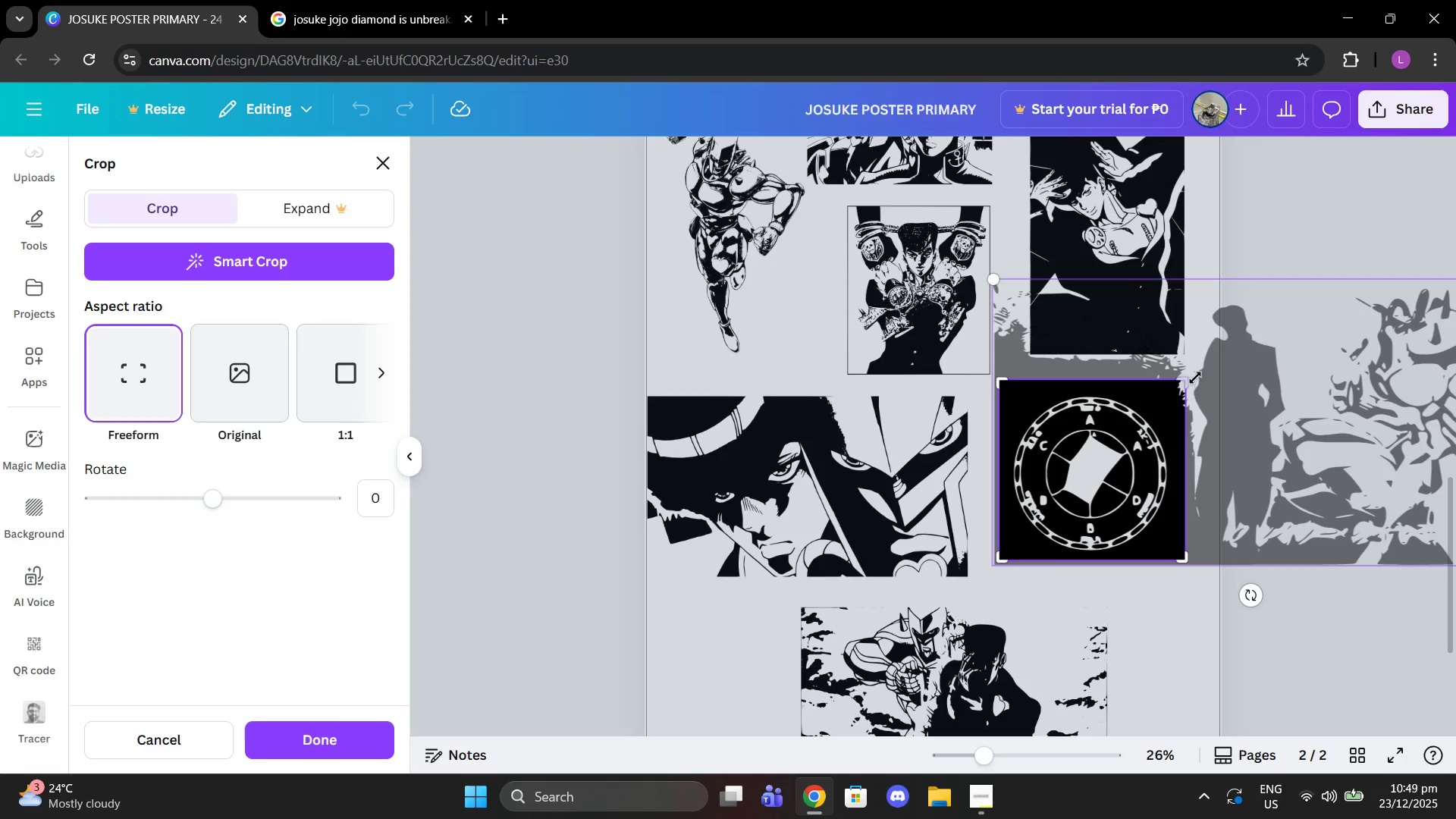 
left_click_drag(start_coordinate=[1188, 381], to_coordinate=[1181, 379])
 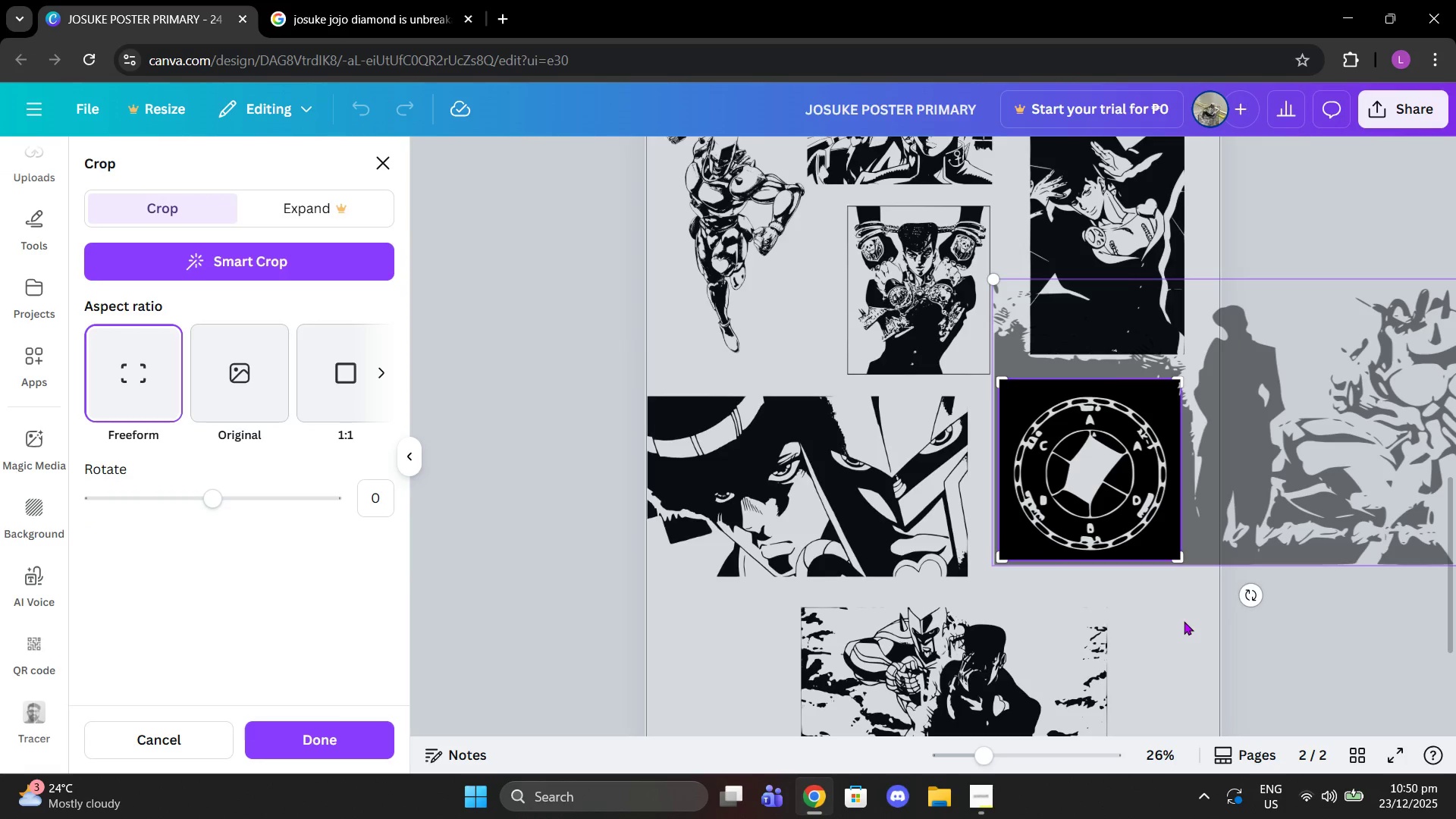 
left_click([1184, 621])
 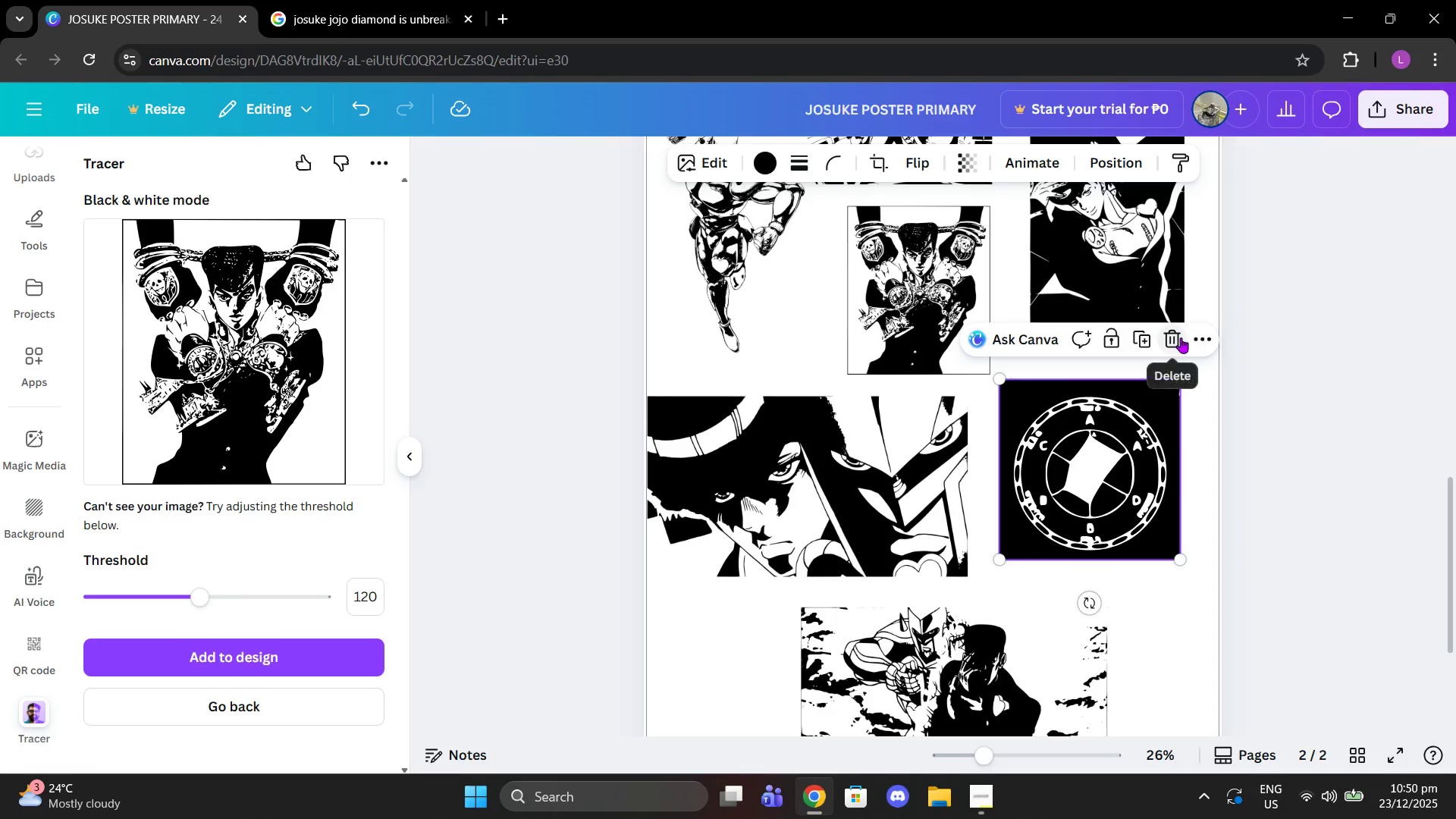 
left_click([1220, 485])
 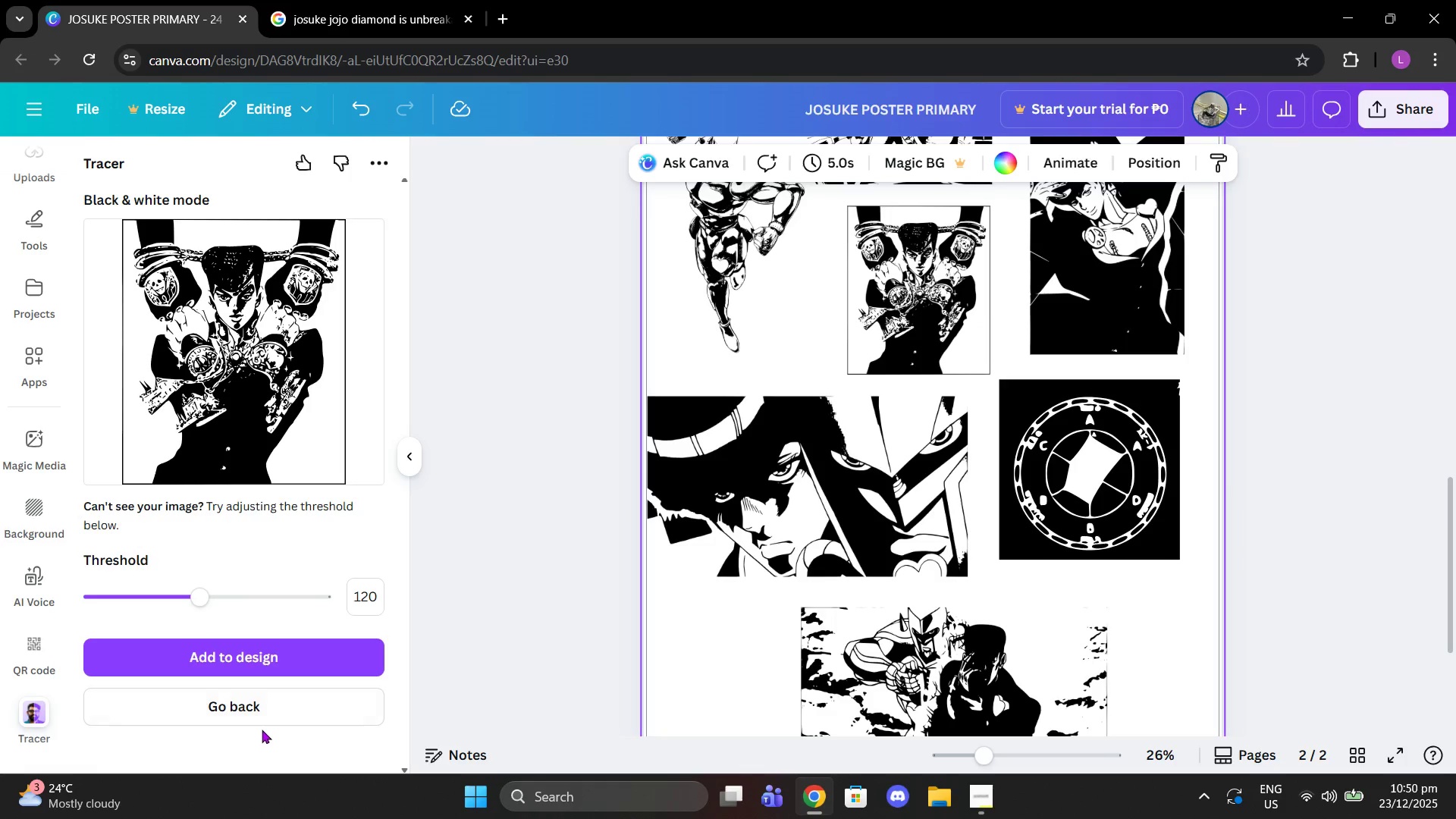 
left_click([256, 711])
 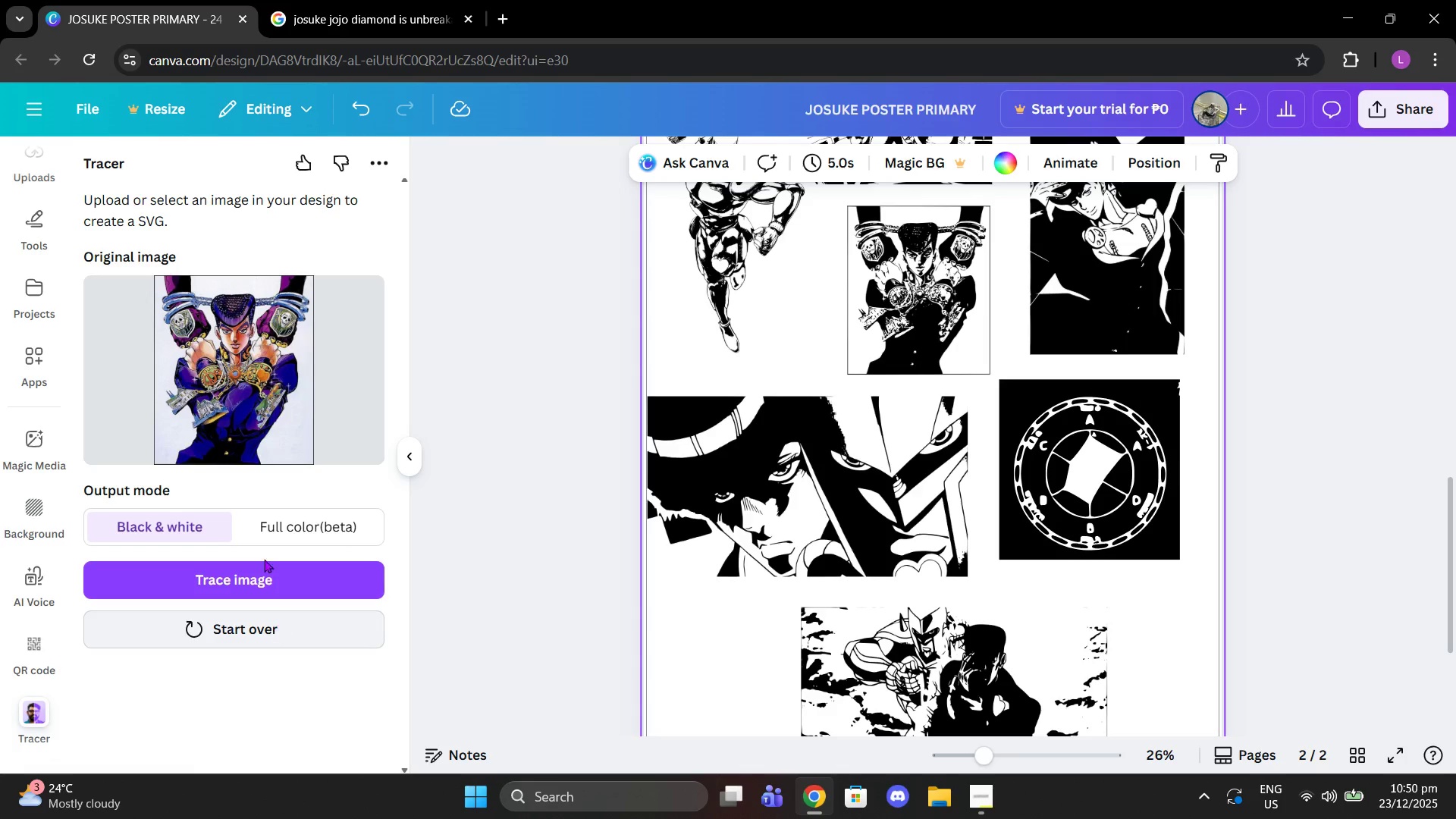 
scroll: coordinate [54, 255], scroll_direction: up, amount: 4.0
 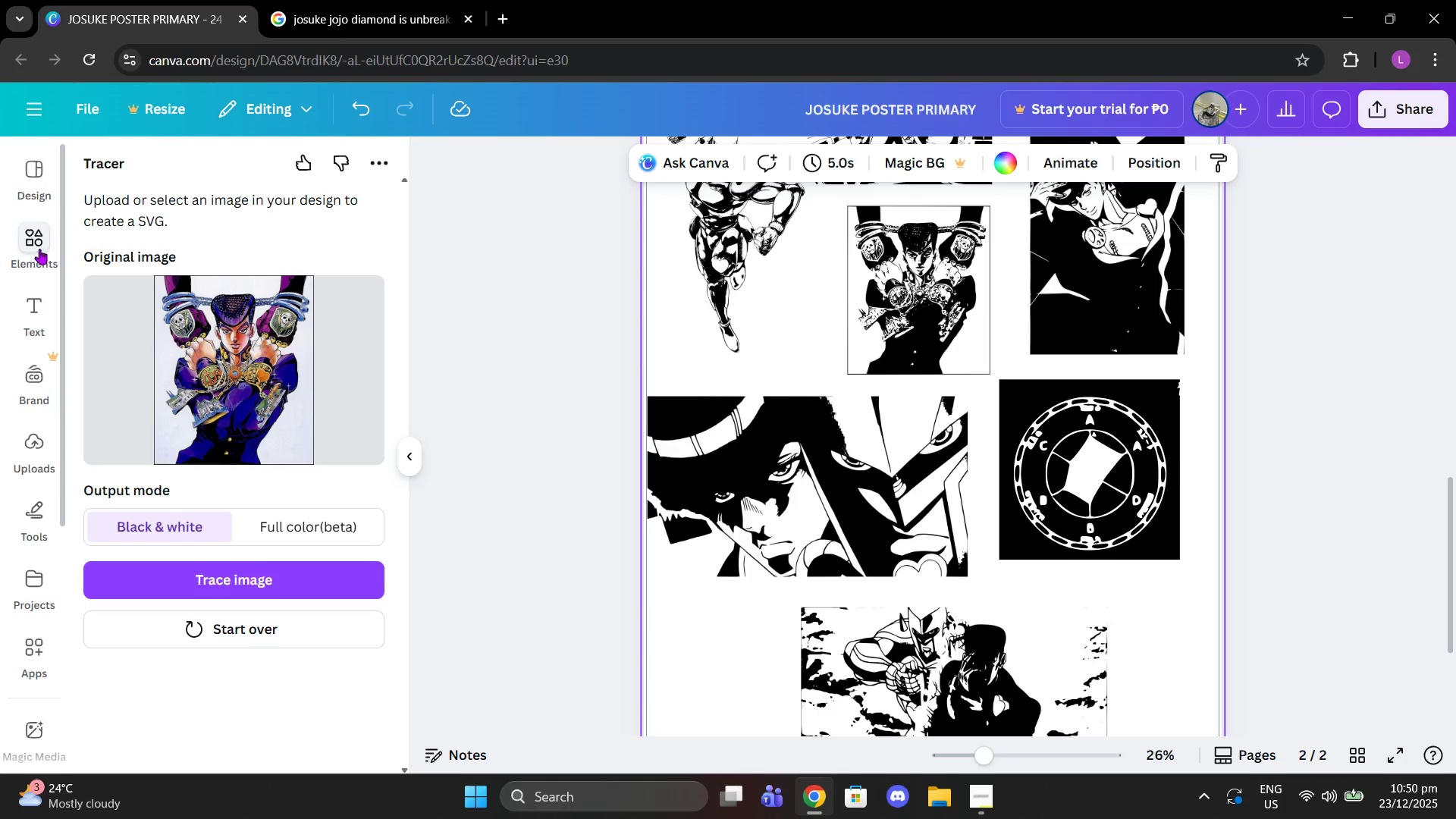 
left_click([39, 249])
 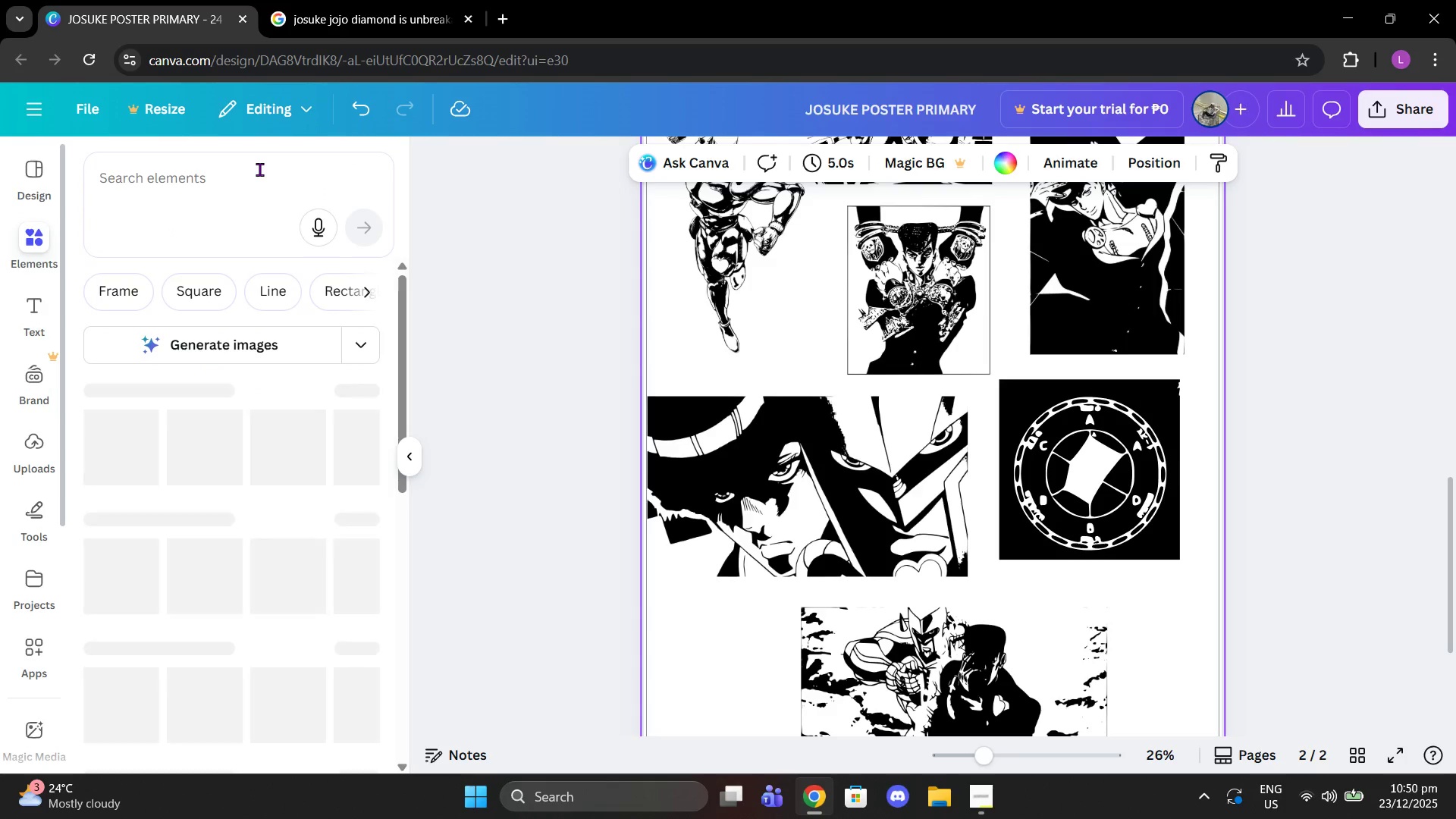 
left_click([259, 169])
 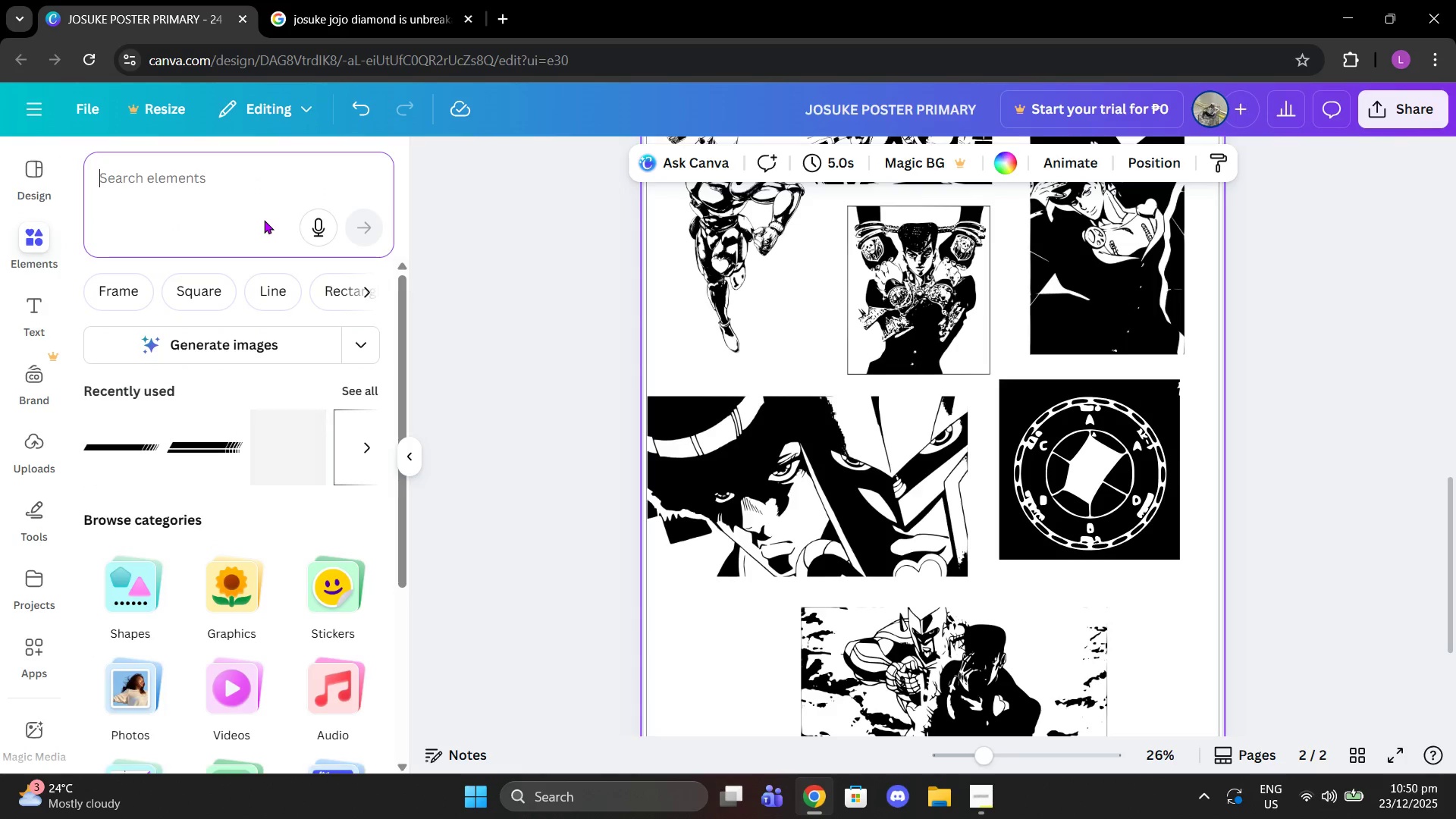 
type(square)
 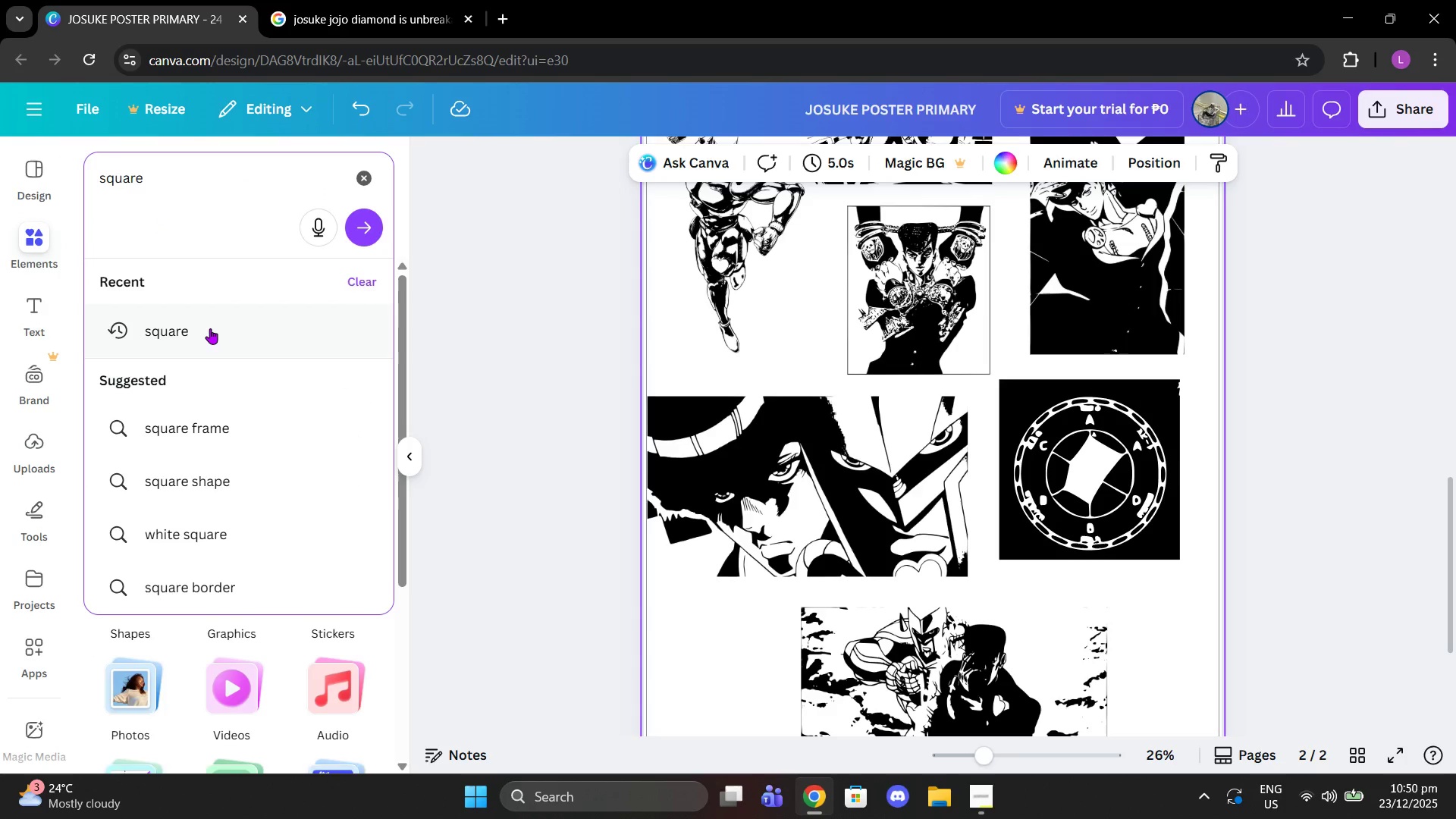 
left_click([210, 334])
 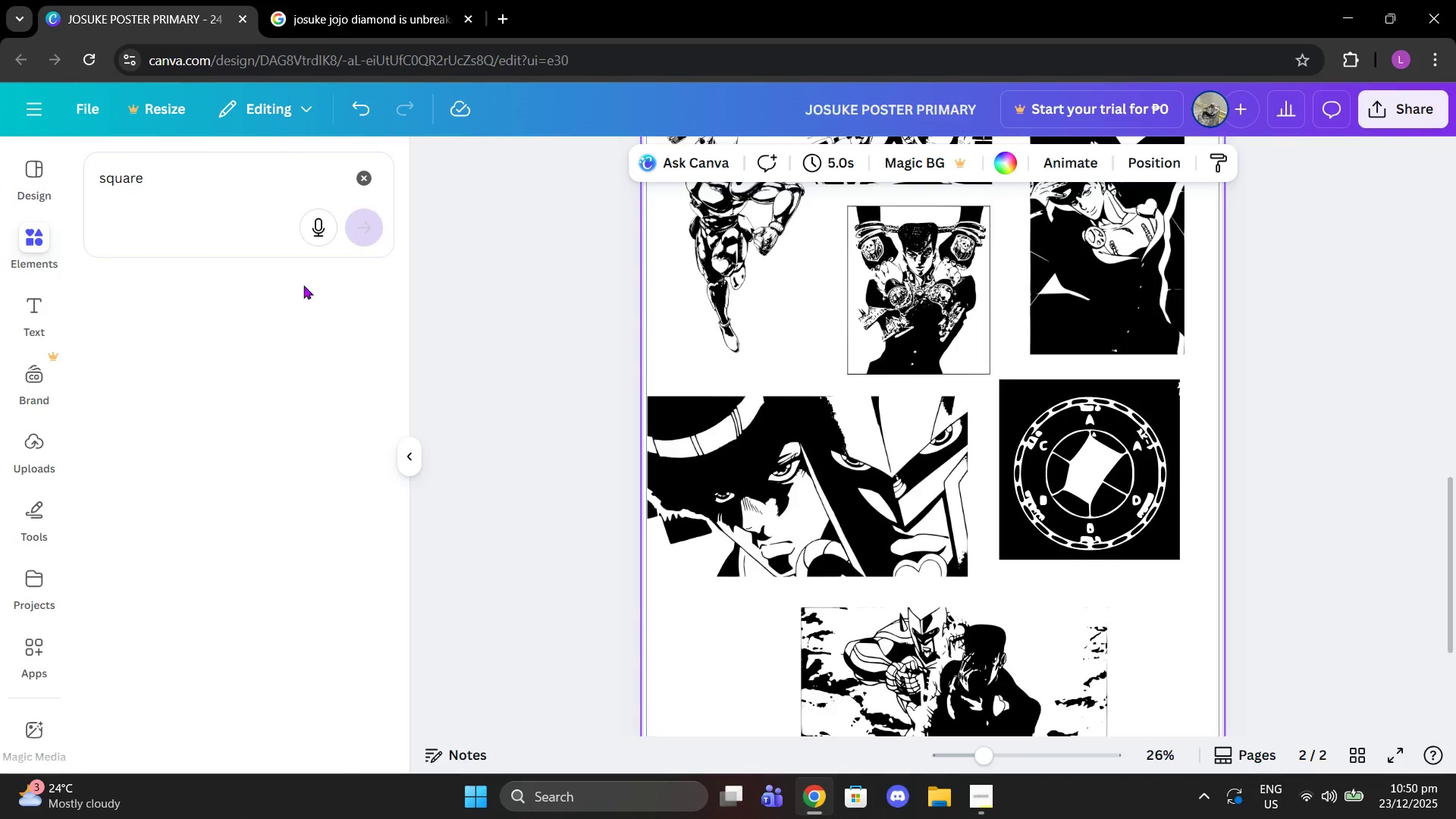 
left_click([722, 261])
 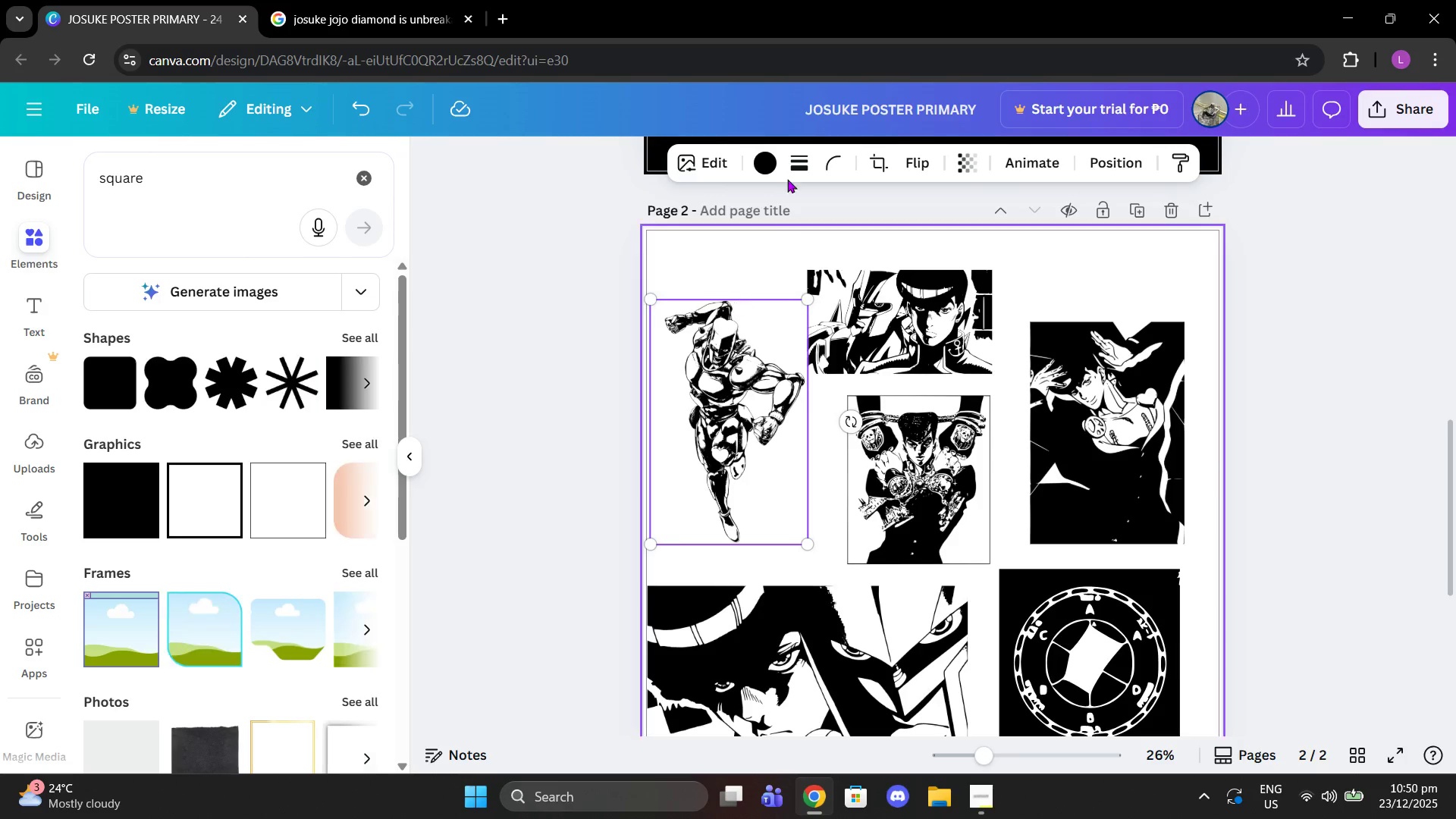 
scroll: coordinate [563, 231], scroll_direction: up, amount: 2.0
 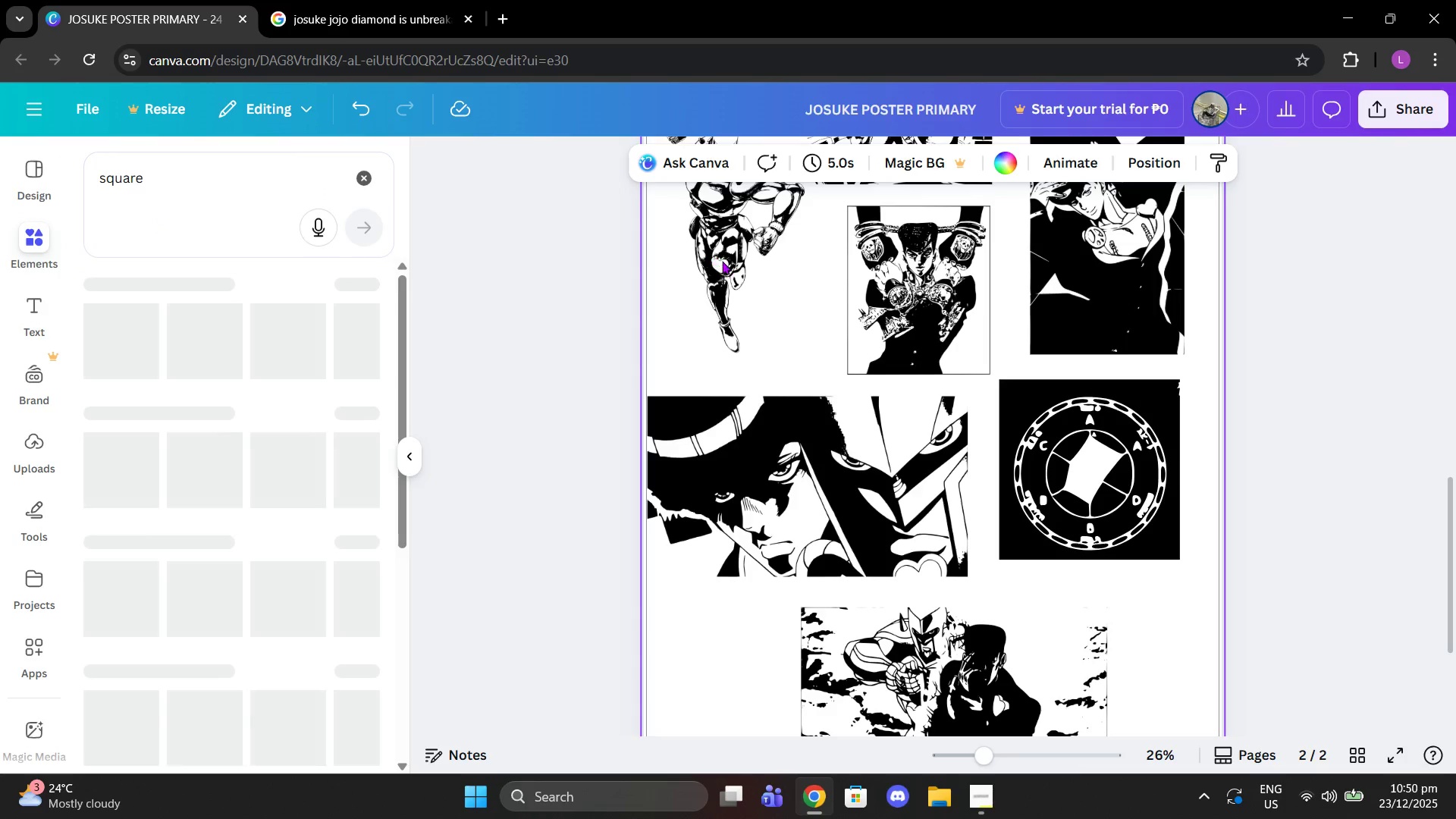 
left_click([755, 162])
 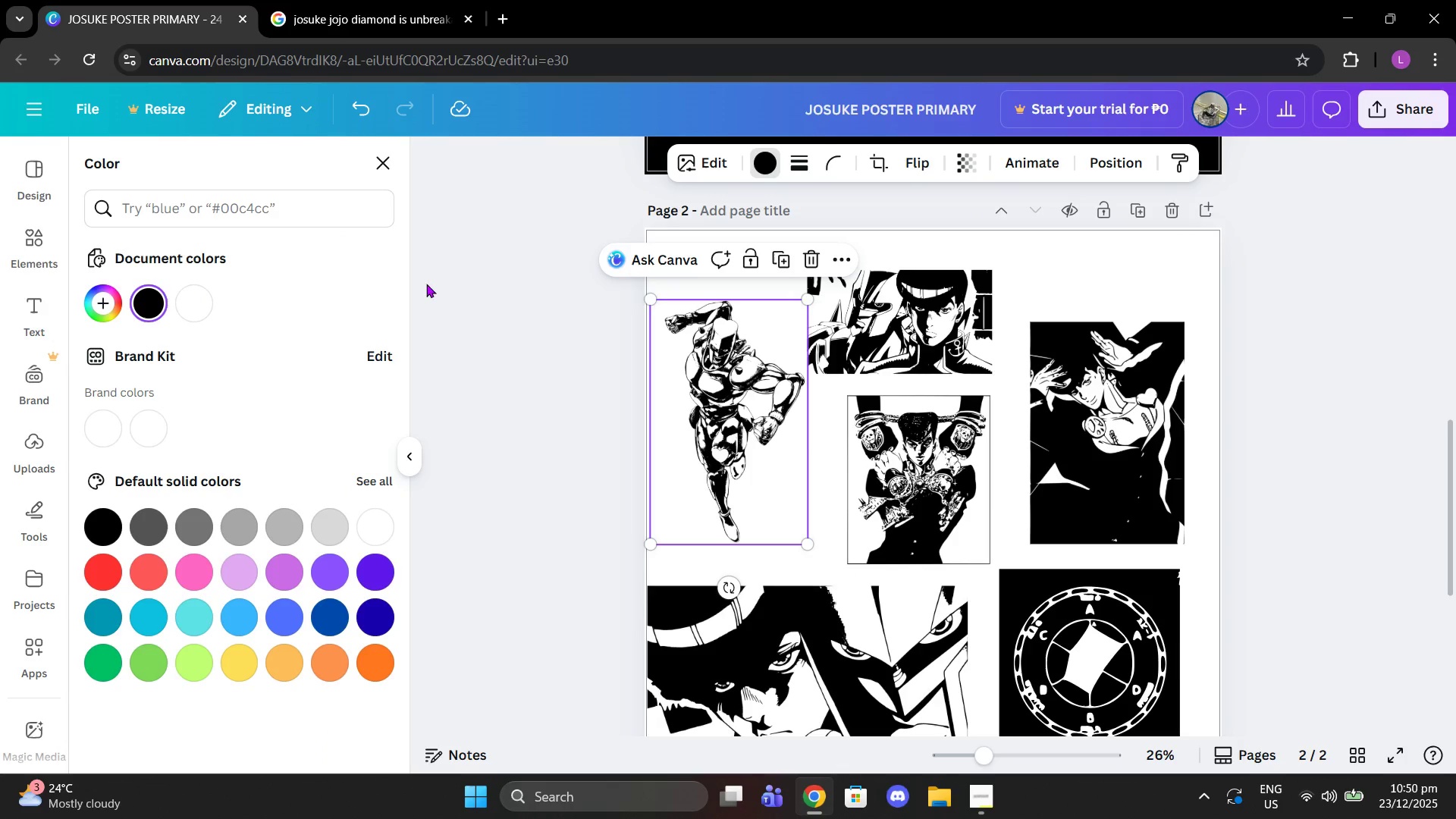 
left_click([623, 350])
 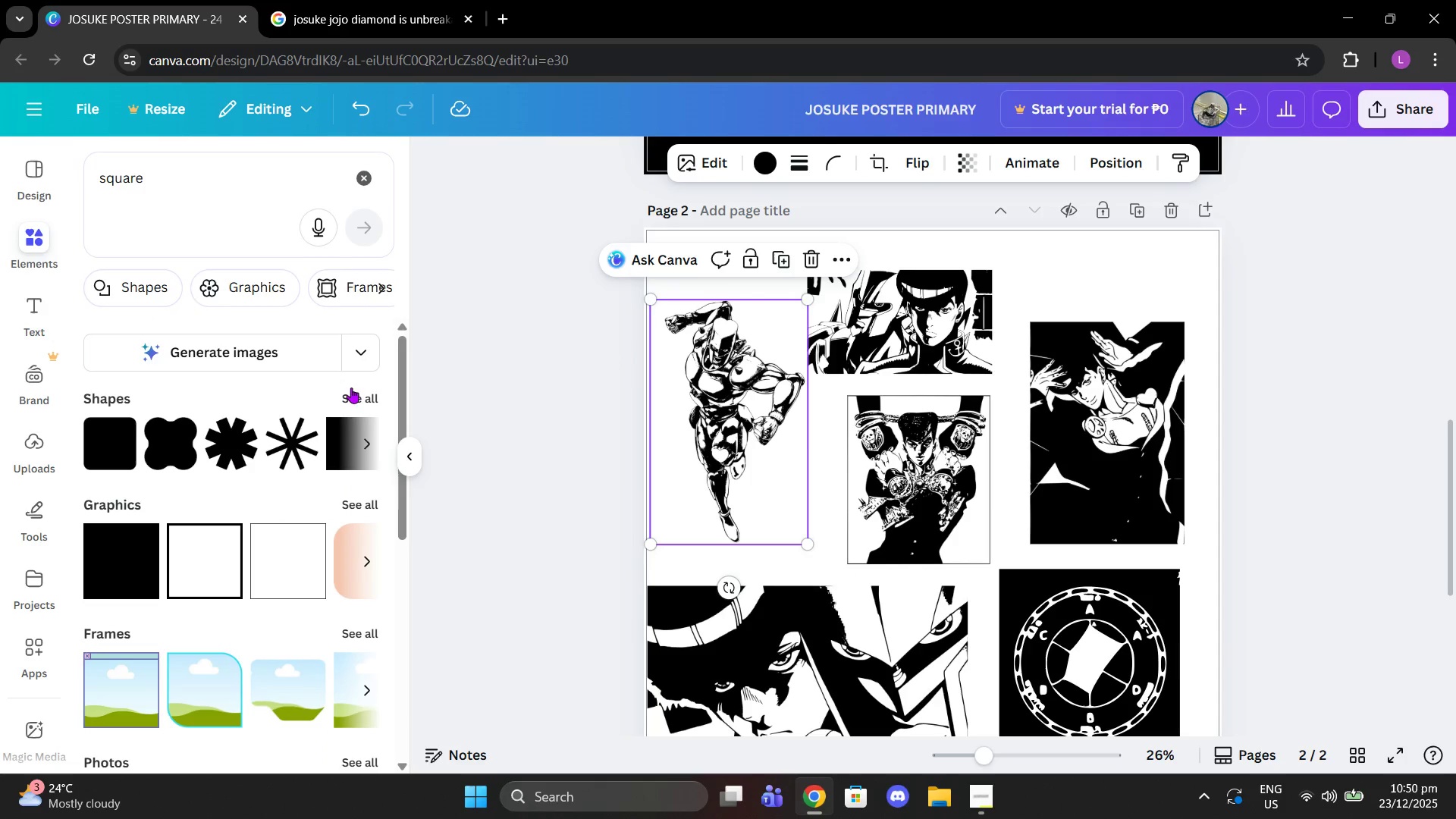 
left_click([347, 386])
 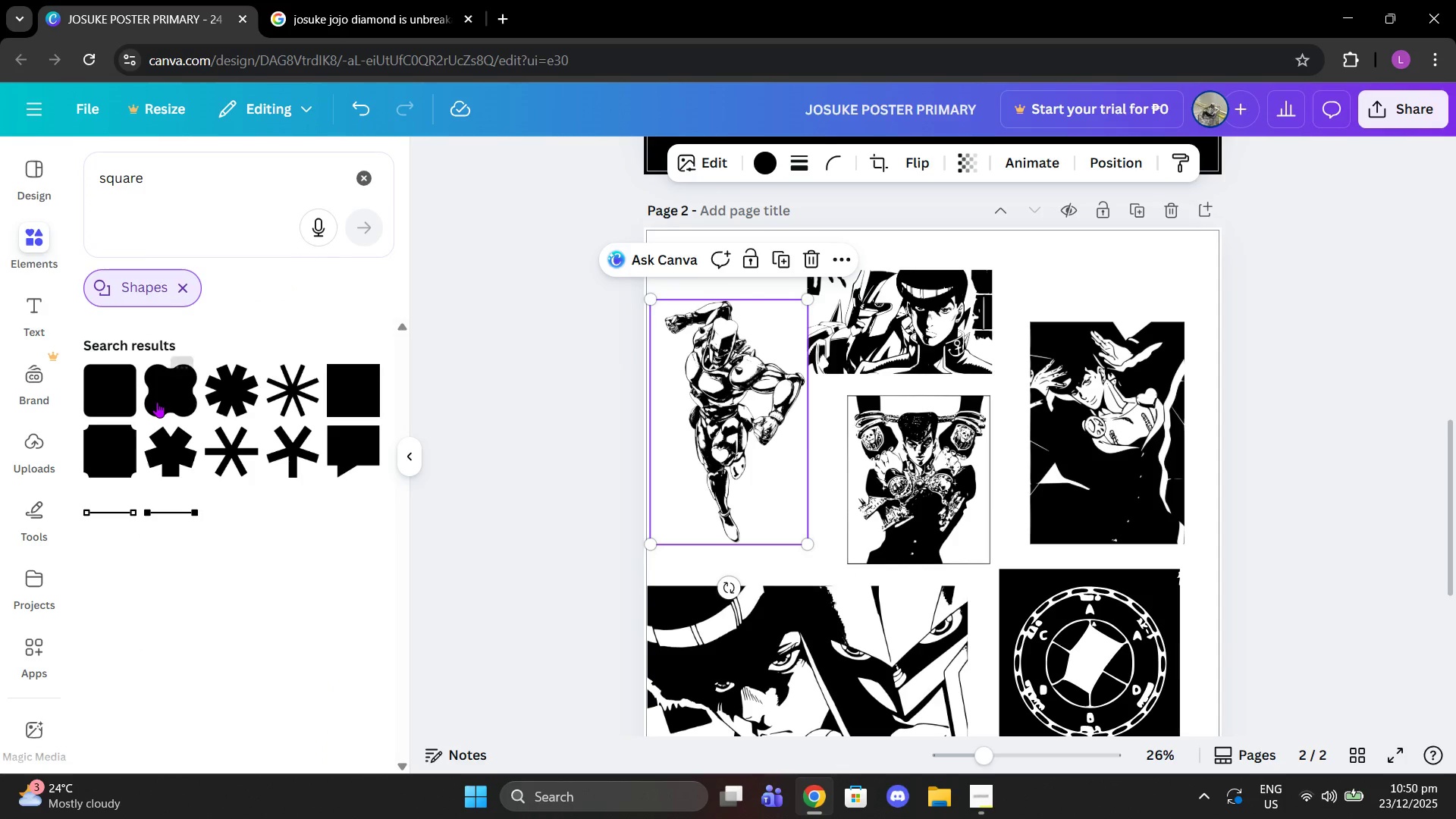 
left_click([366, 394])
 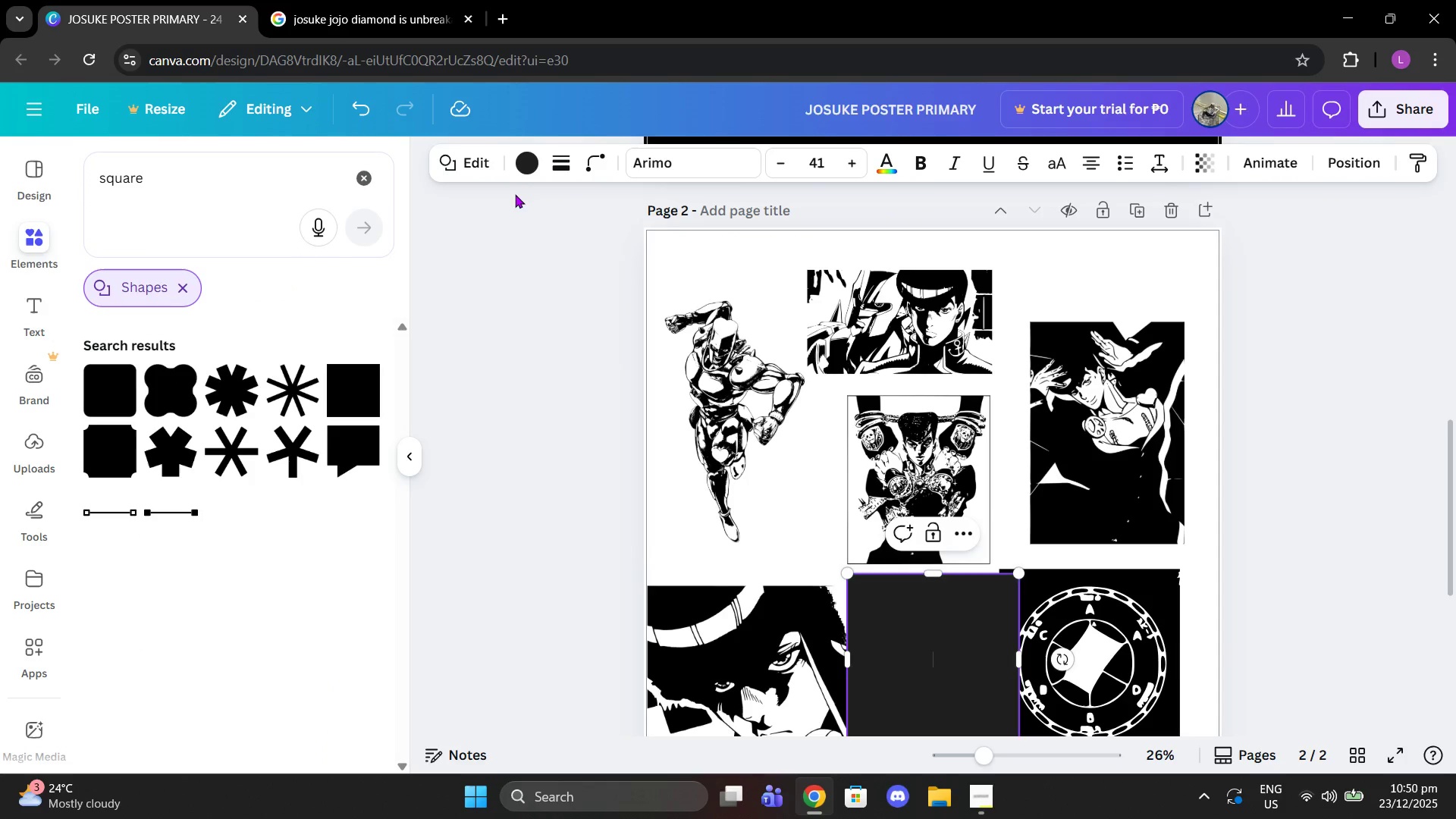 
left_click([522, 161])
 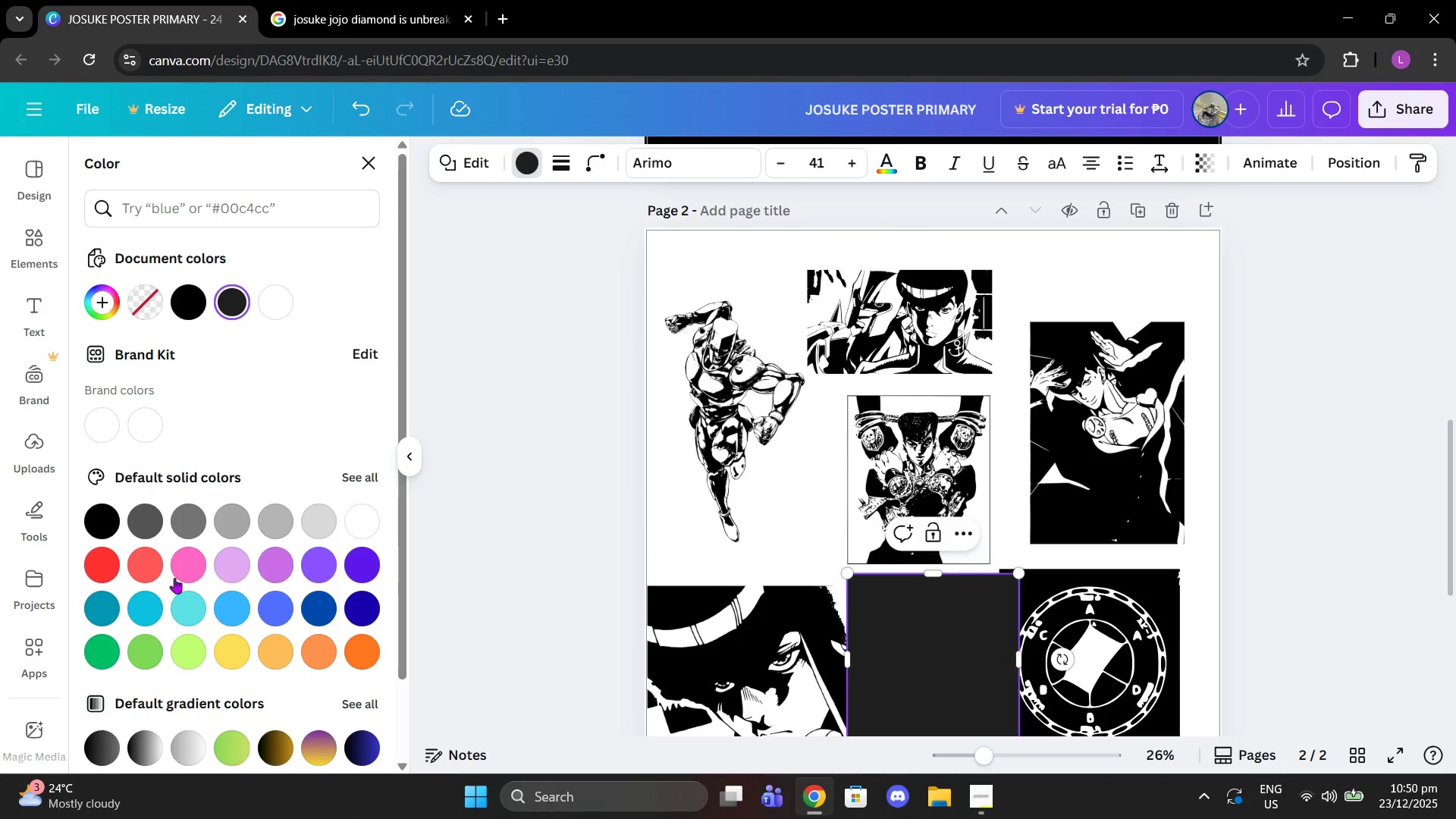 
left_click([192, 559])
 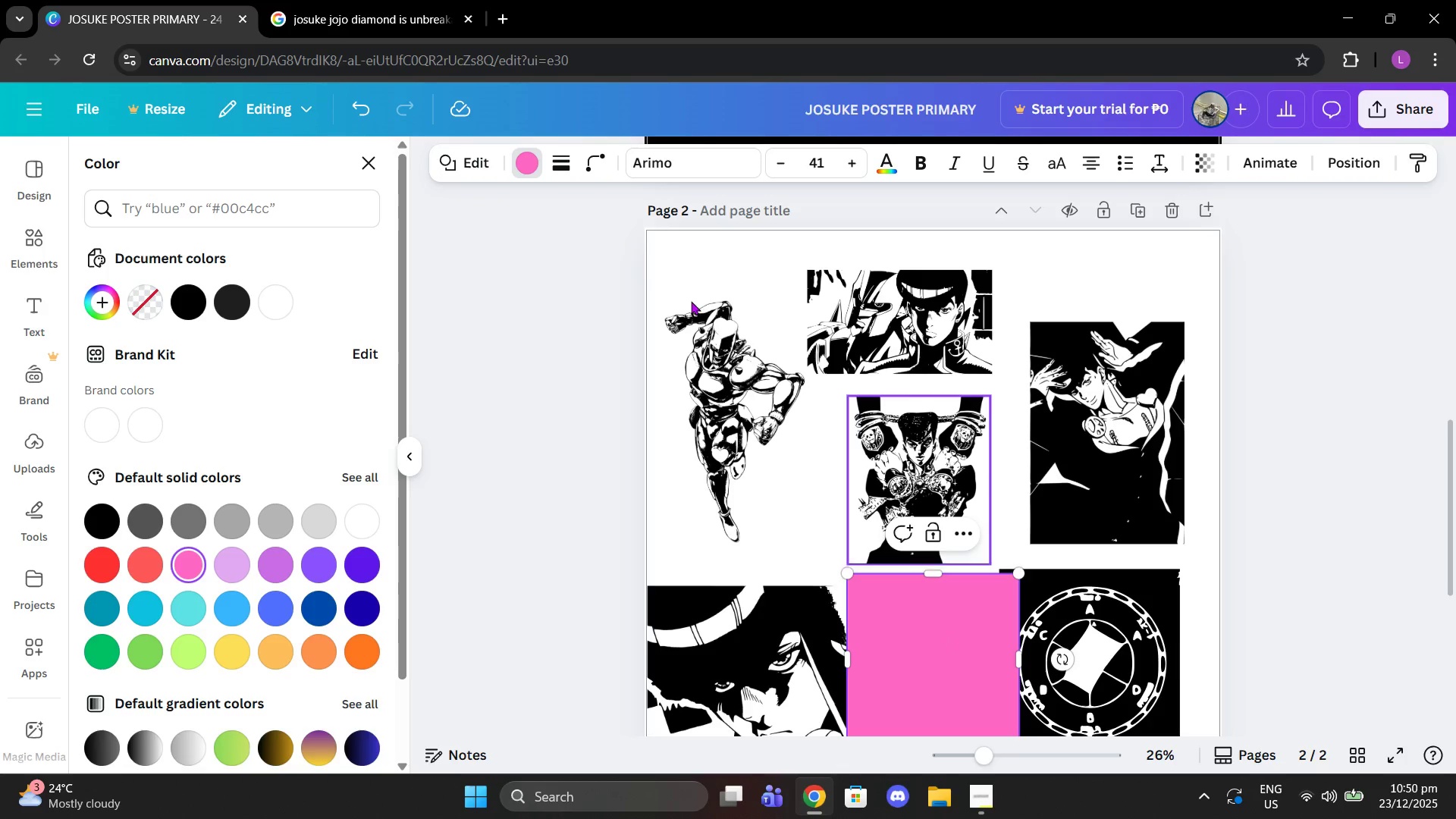 
left_click([381, 0])
 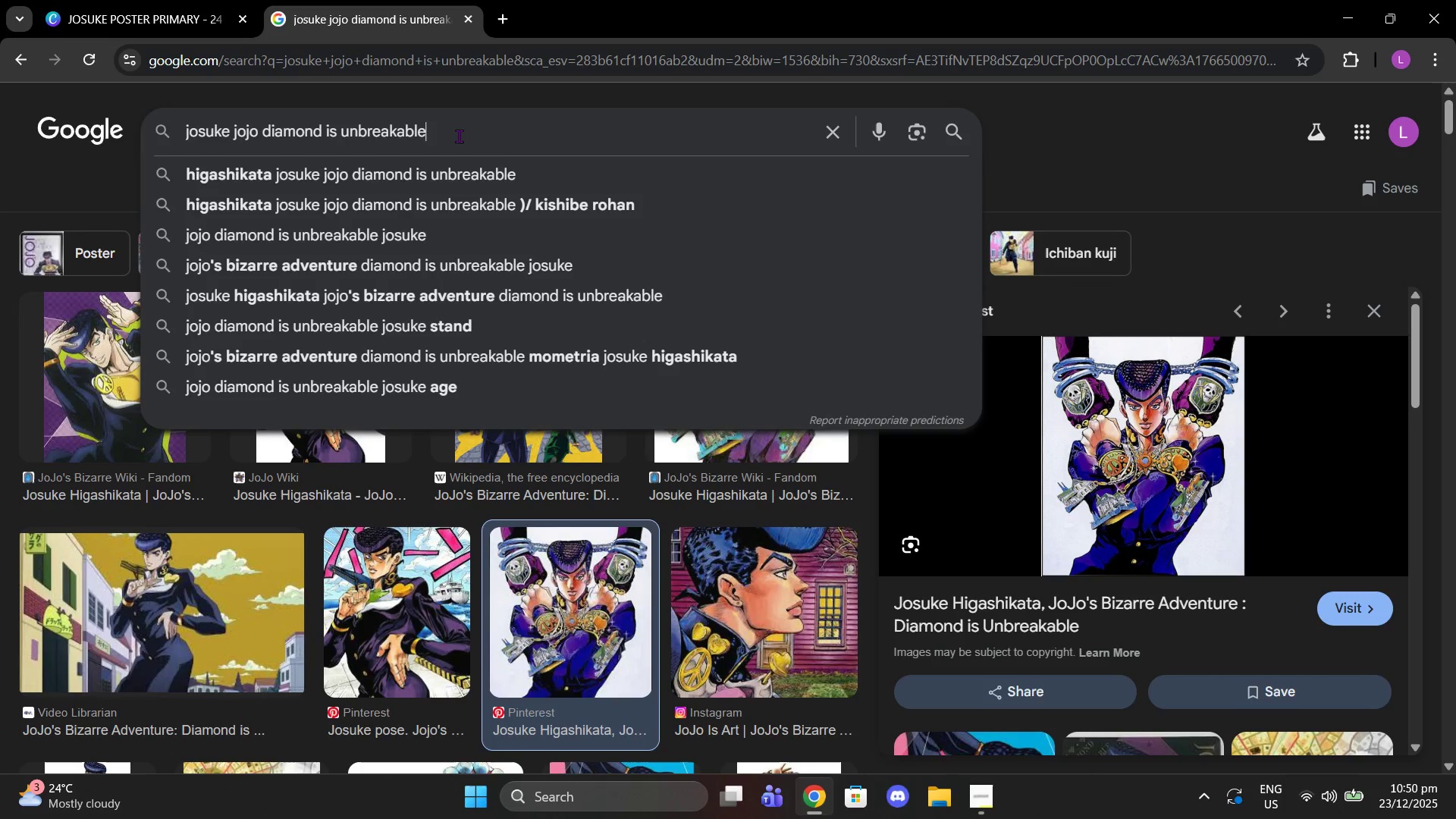 
left_click_drag(start_coordinate=[459, 136], to_coordinate=[170, 115])
 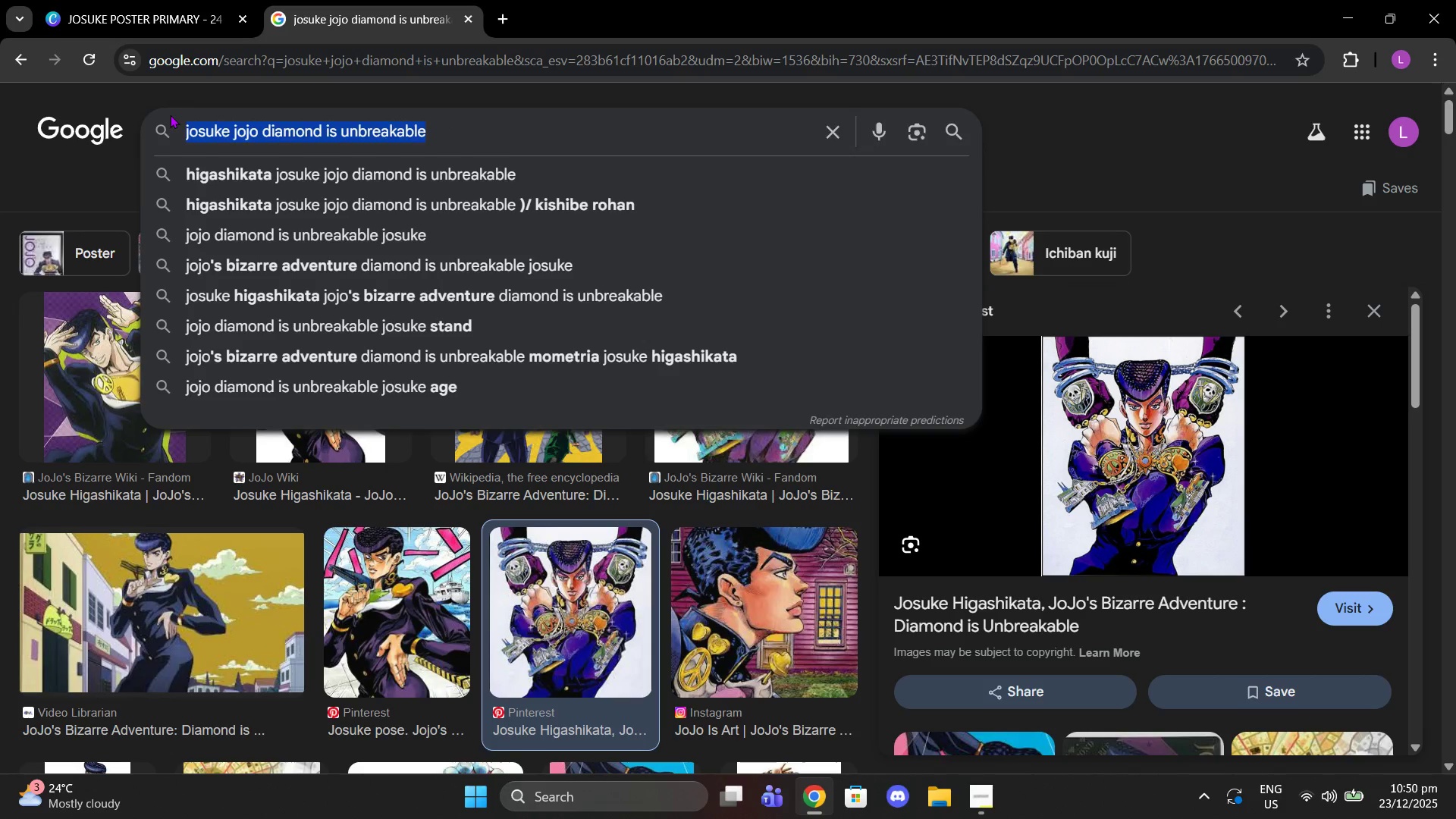 
type(what color is crazy diamonds aura)
 